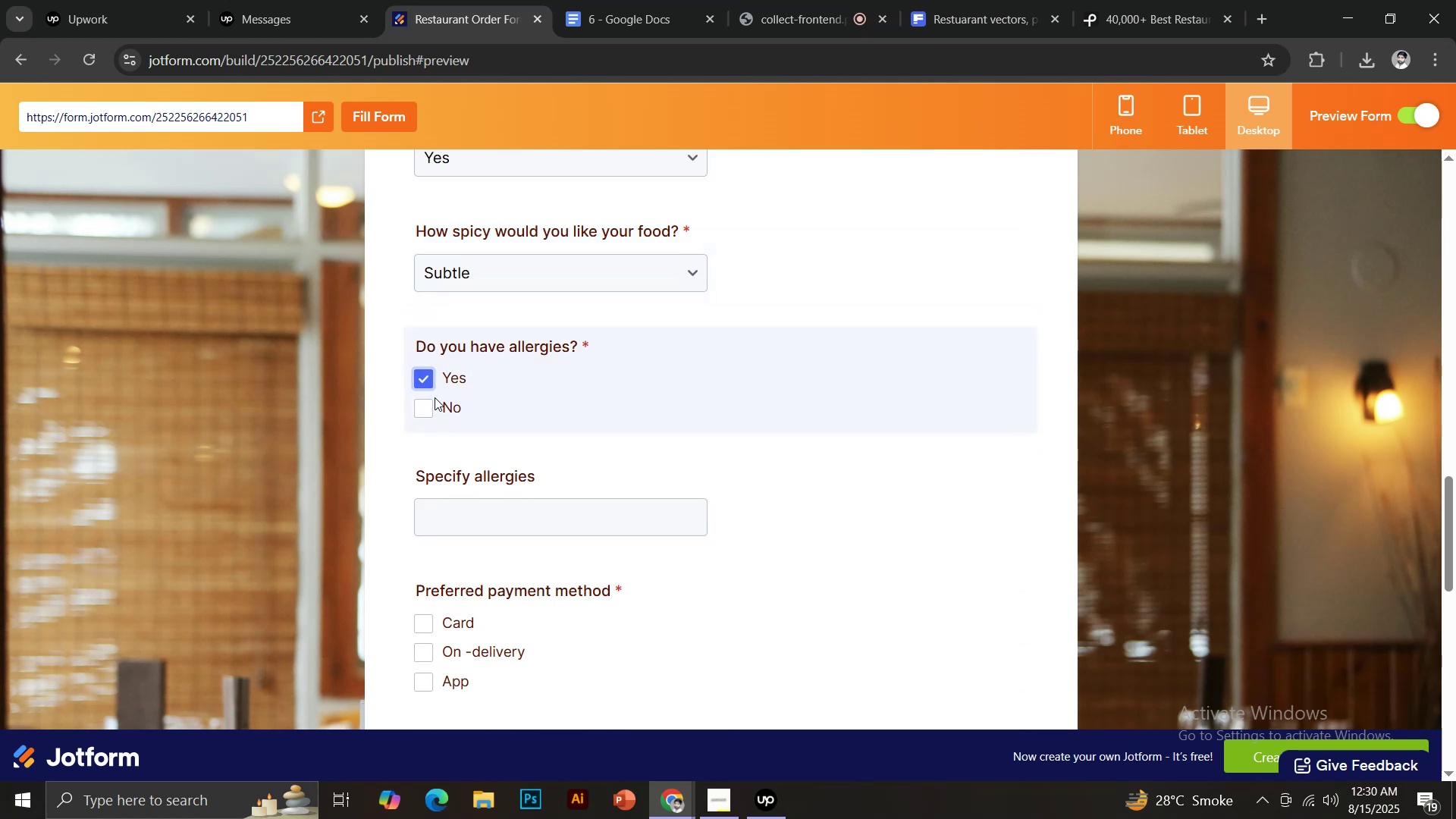 
left_click([460, 512])
 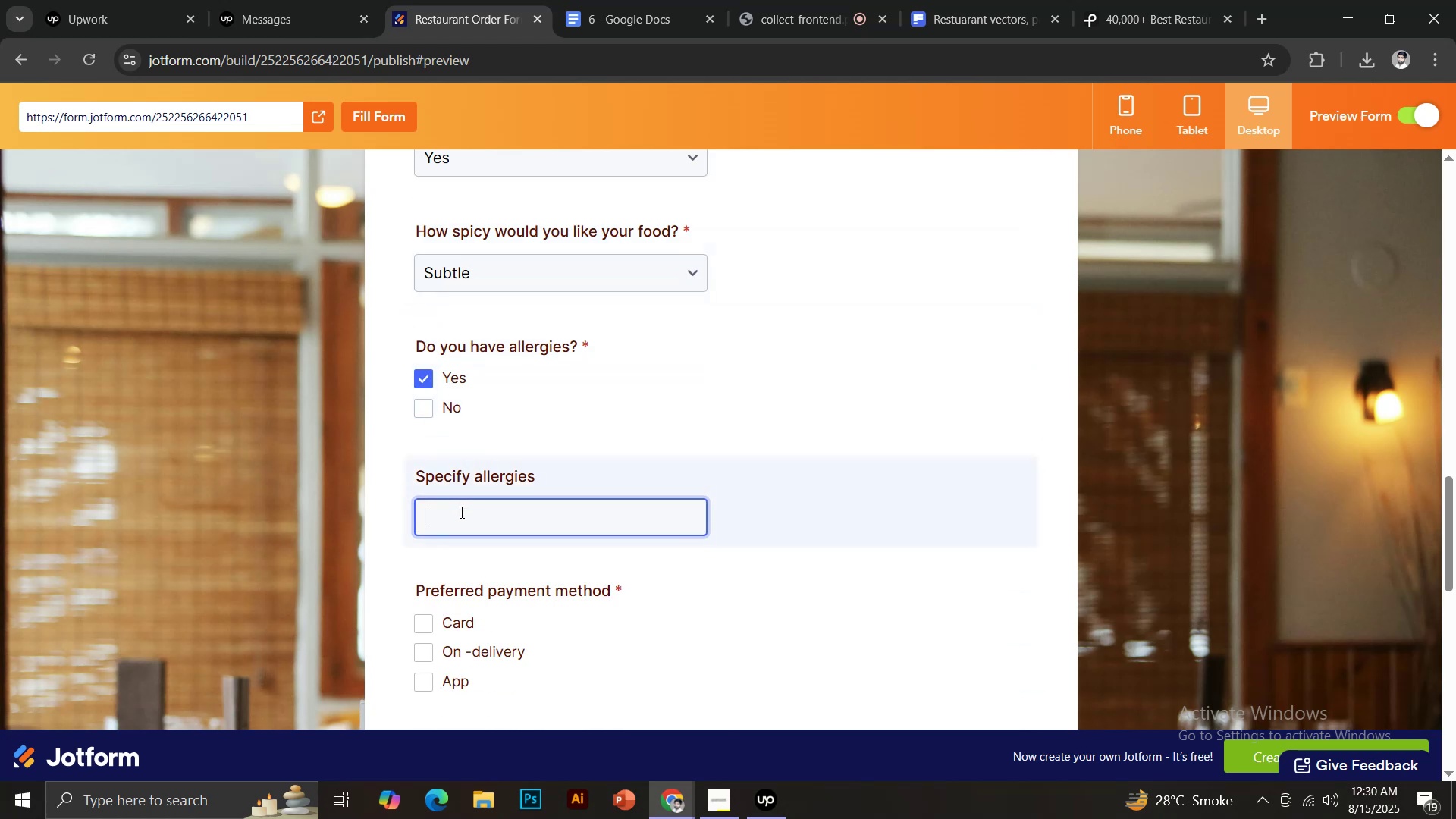 
key(Control+ControlLeft)
 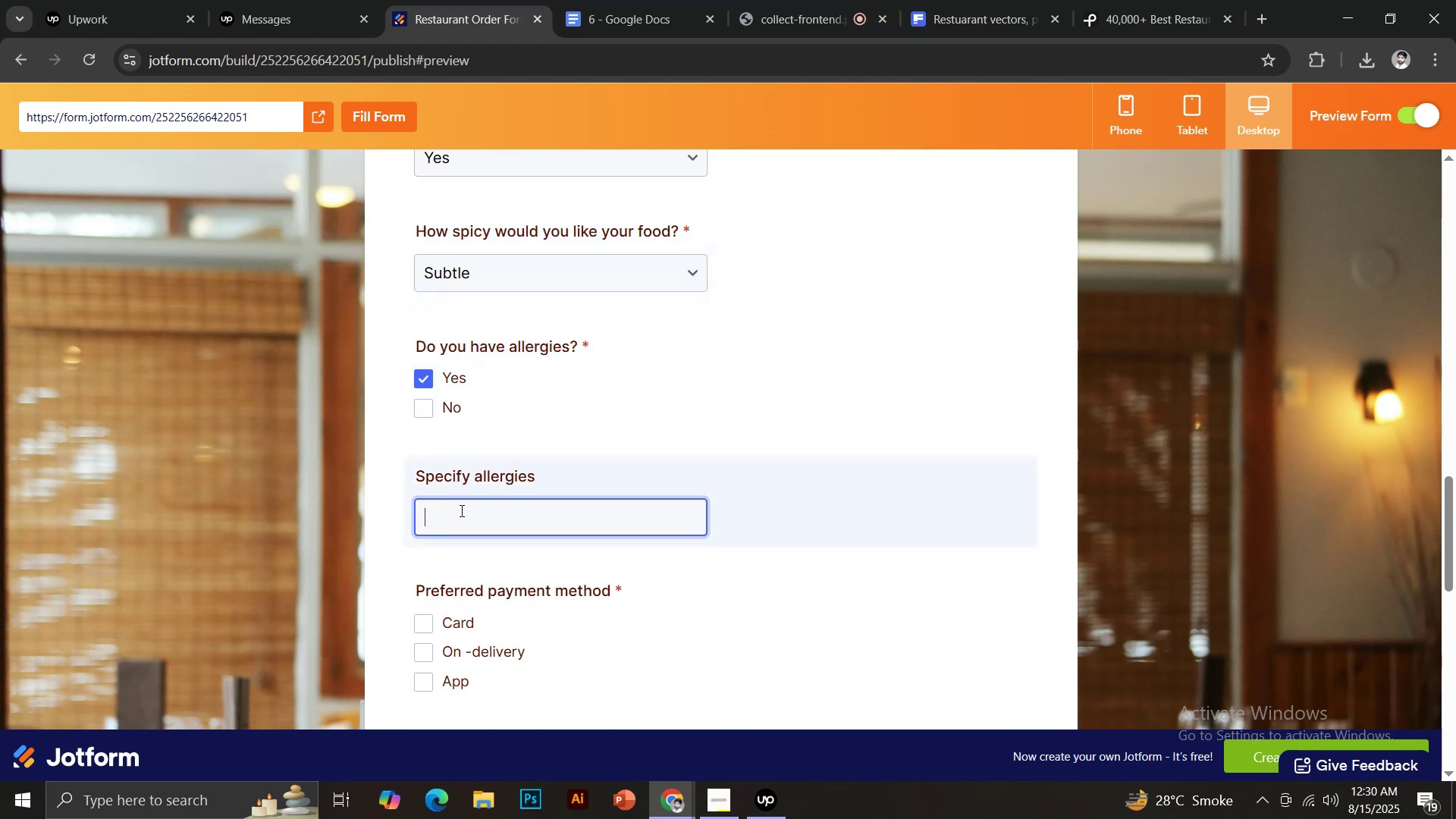 
key(Control+V)
 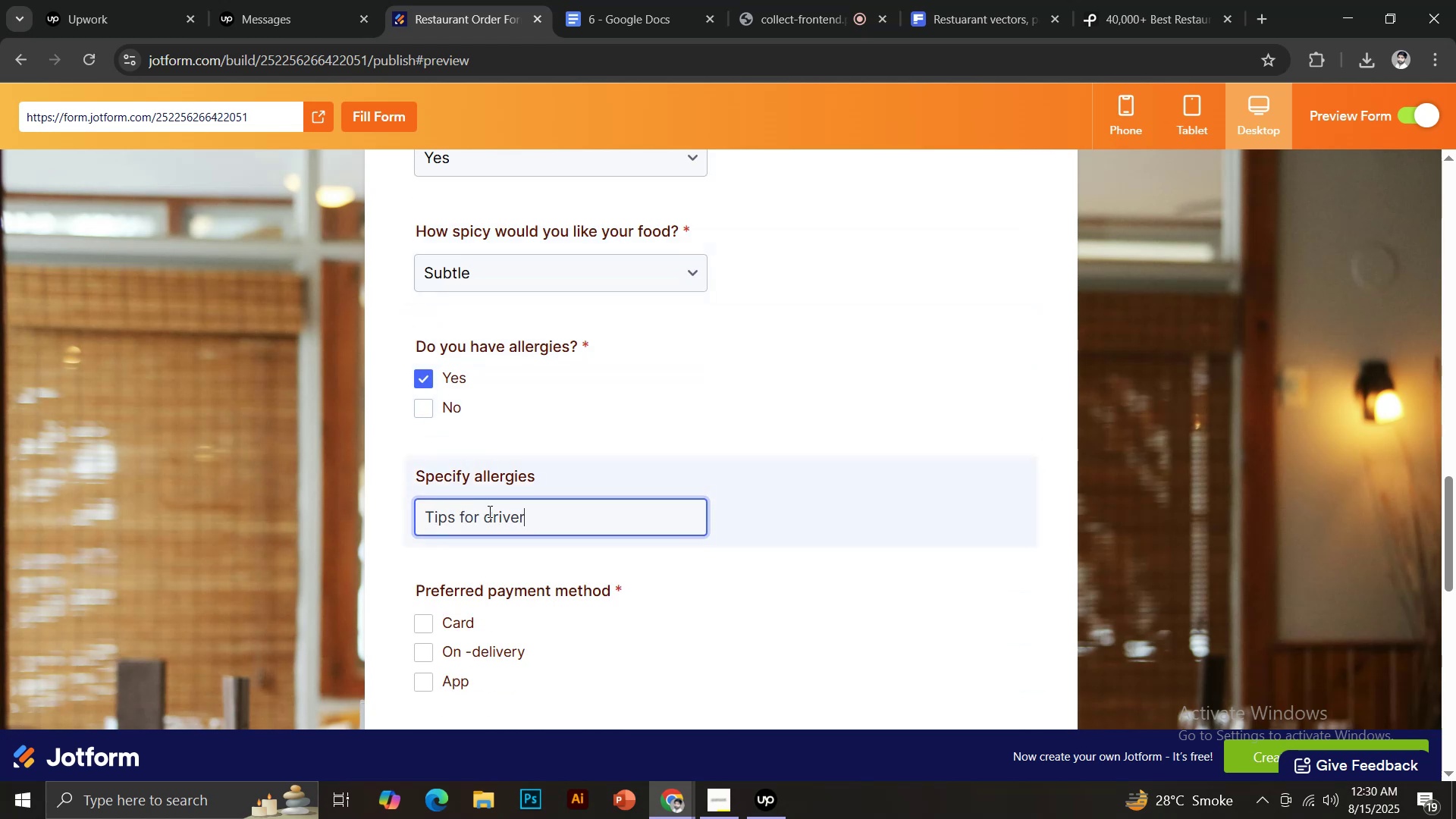 
scroll: coordinate [595, 526], scroll_direction: down, amount: 4.0
 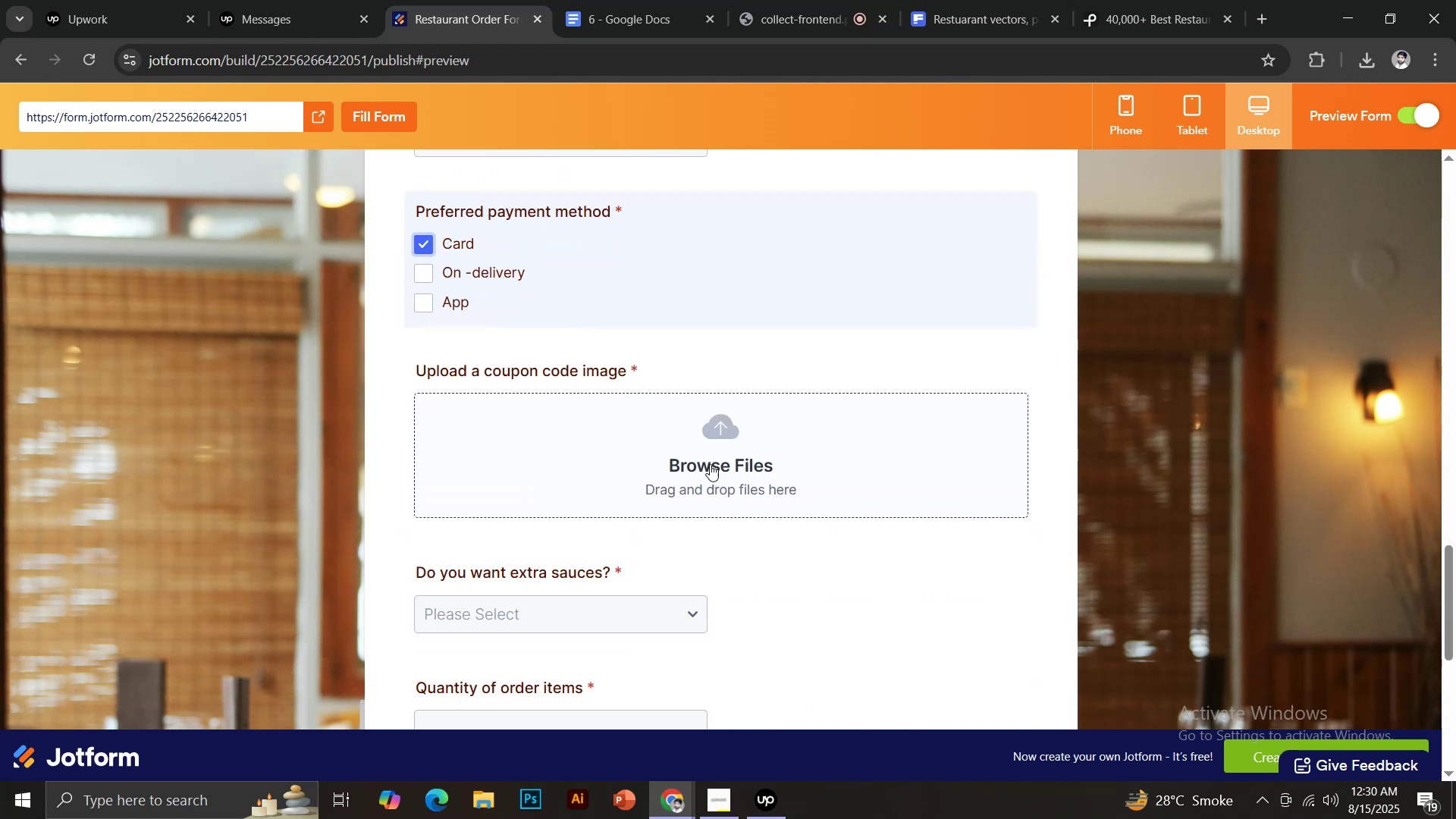 
left_click([720, 450])
 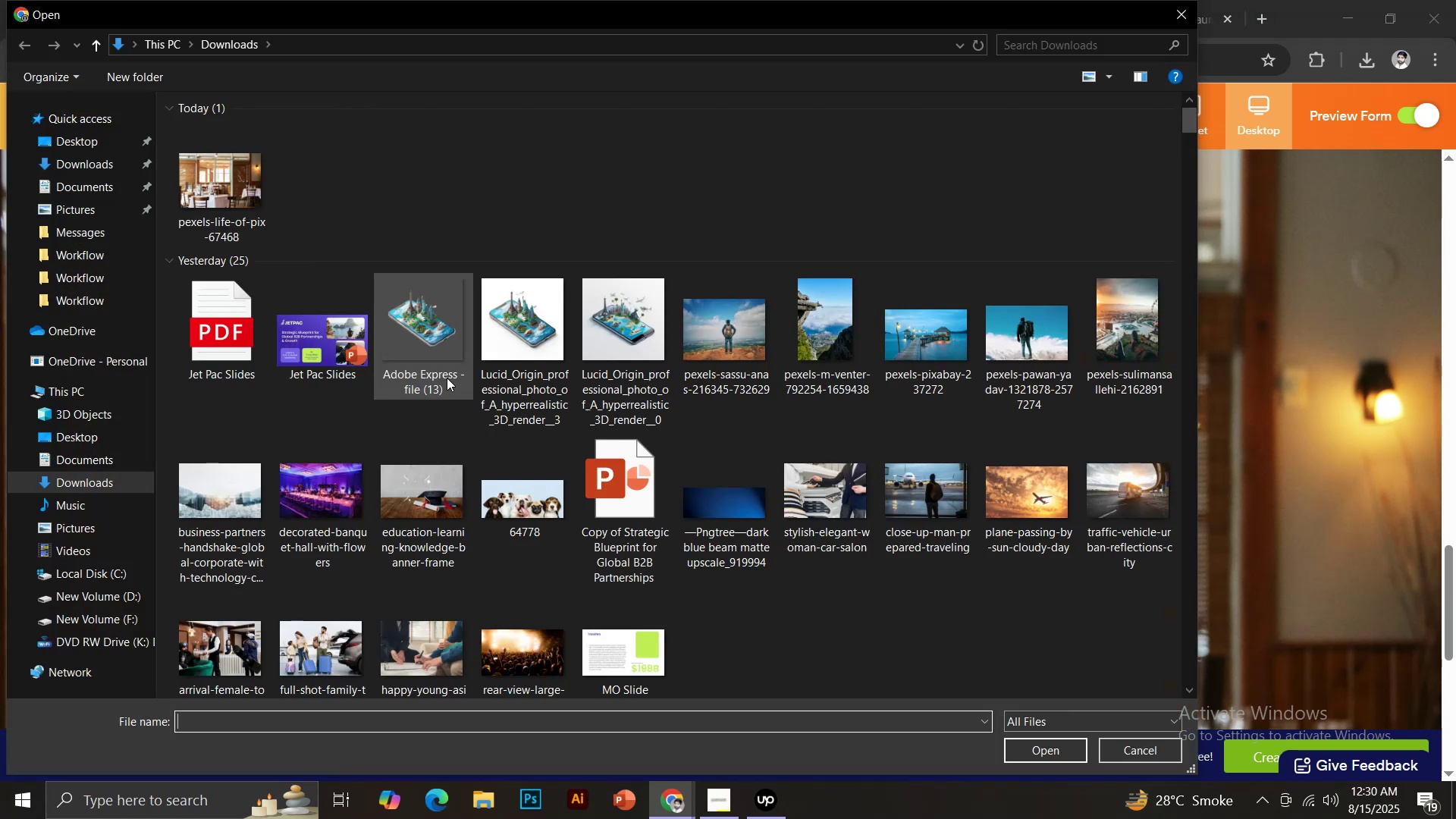 
double_click([190, 195])
 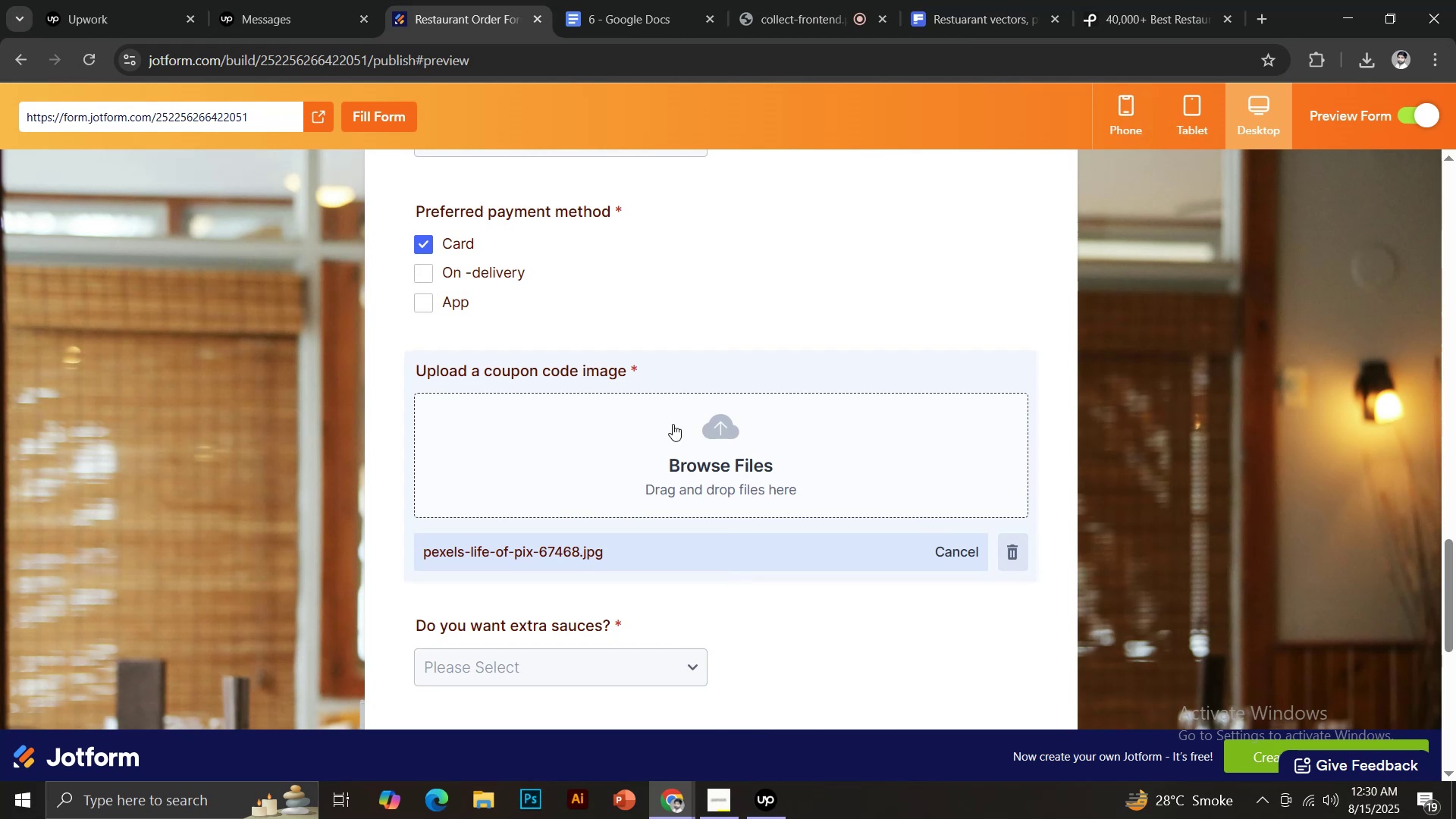 
scroll: coordinate [676, 421], scroll_direction: down, amount: 2.0
 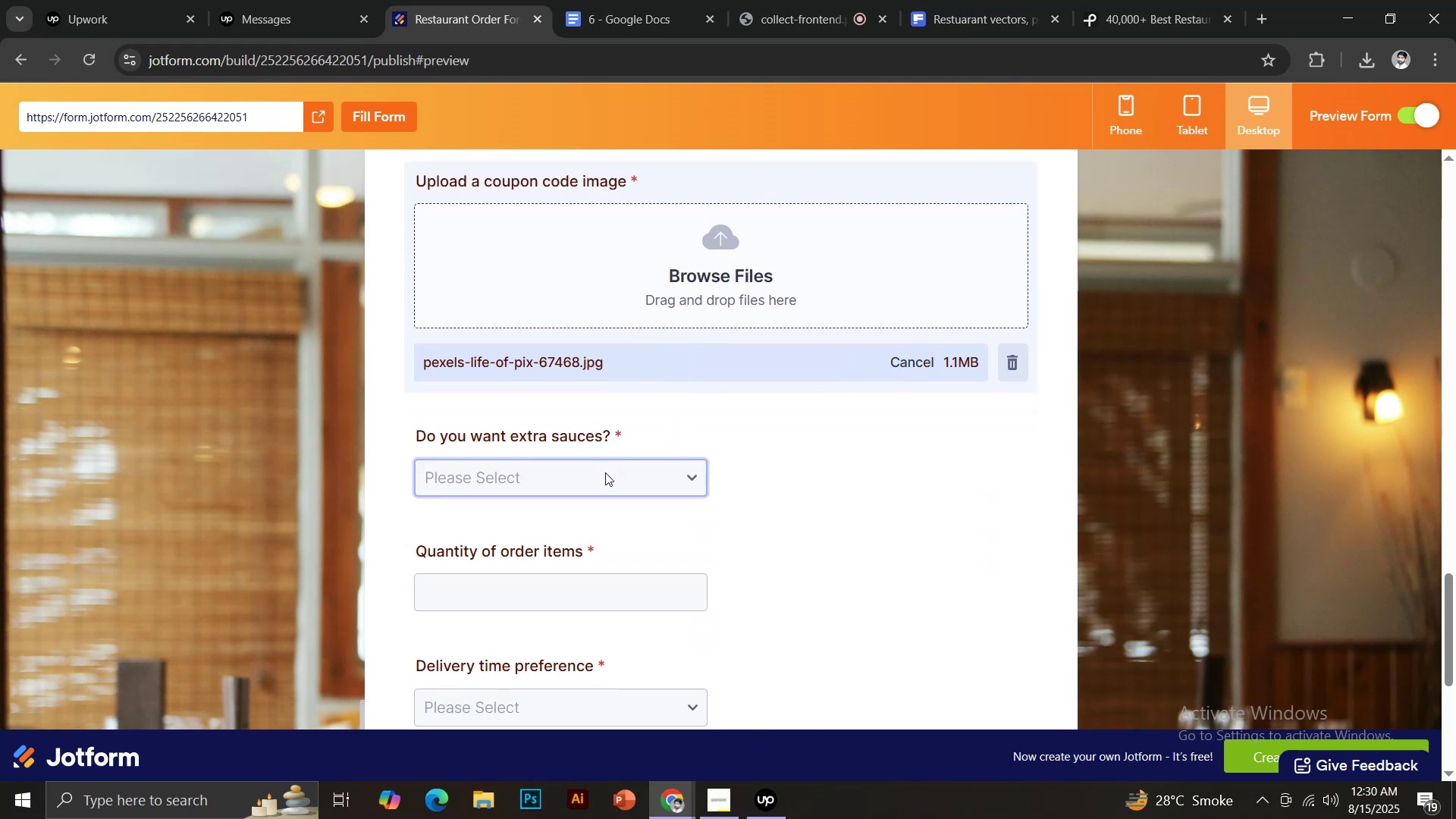 
left_click([546, 467])
 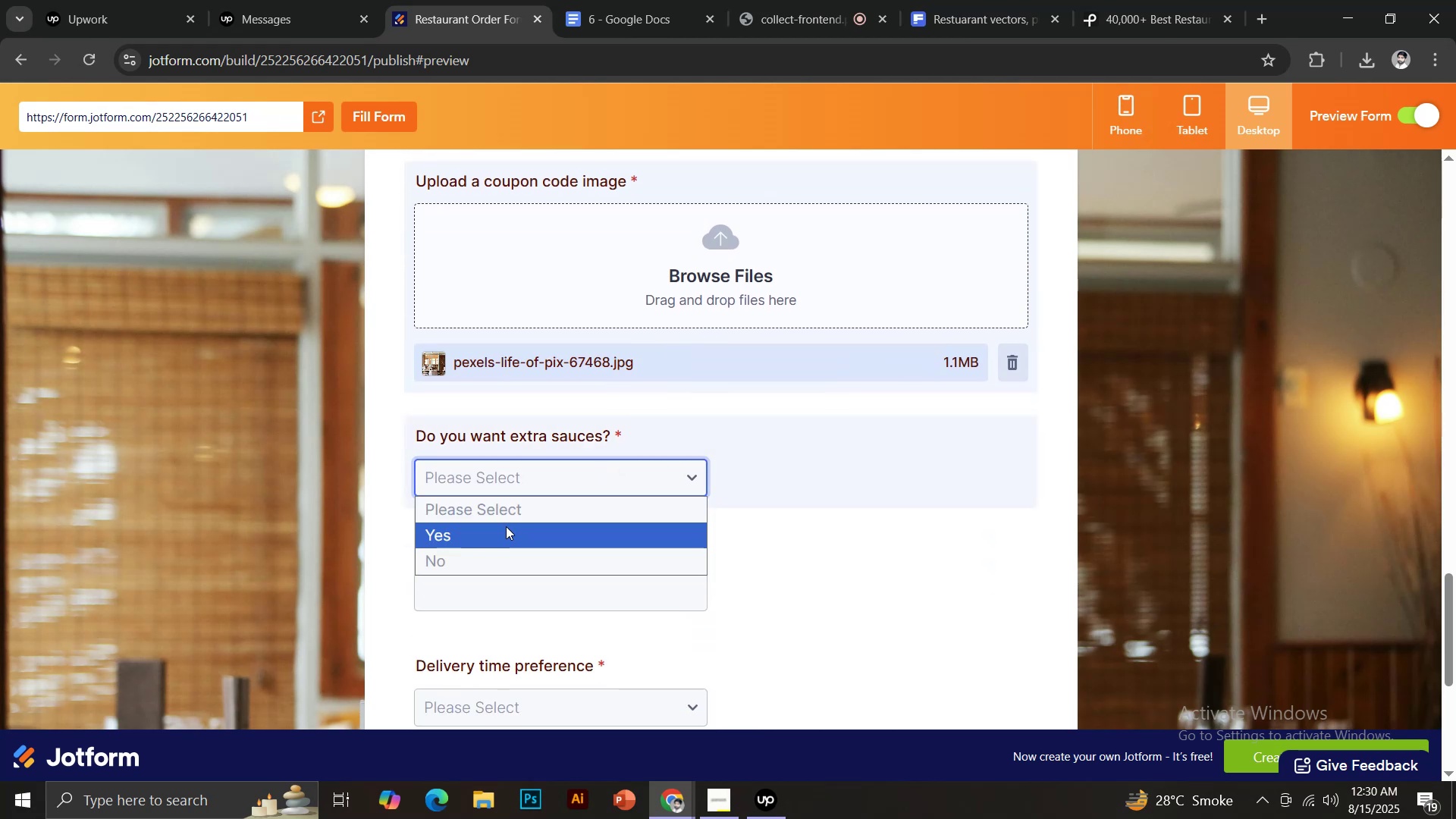 
left_click([498, 529])
 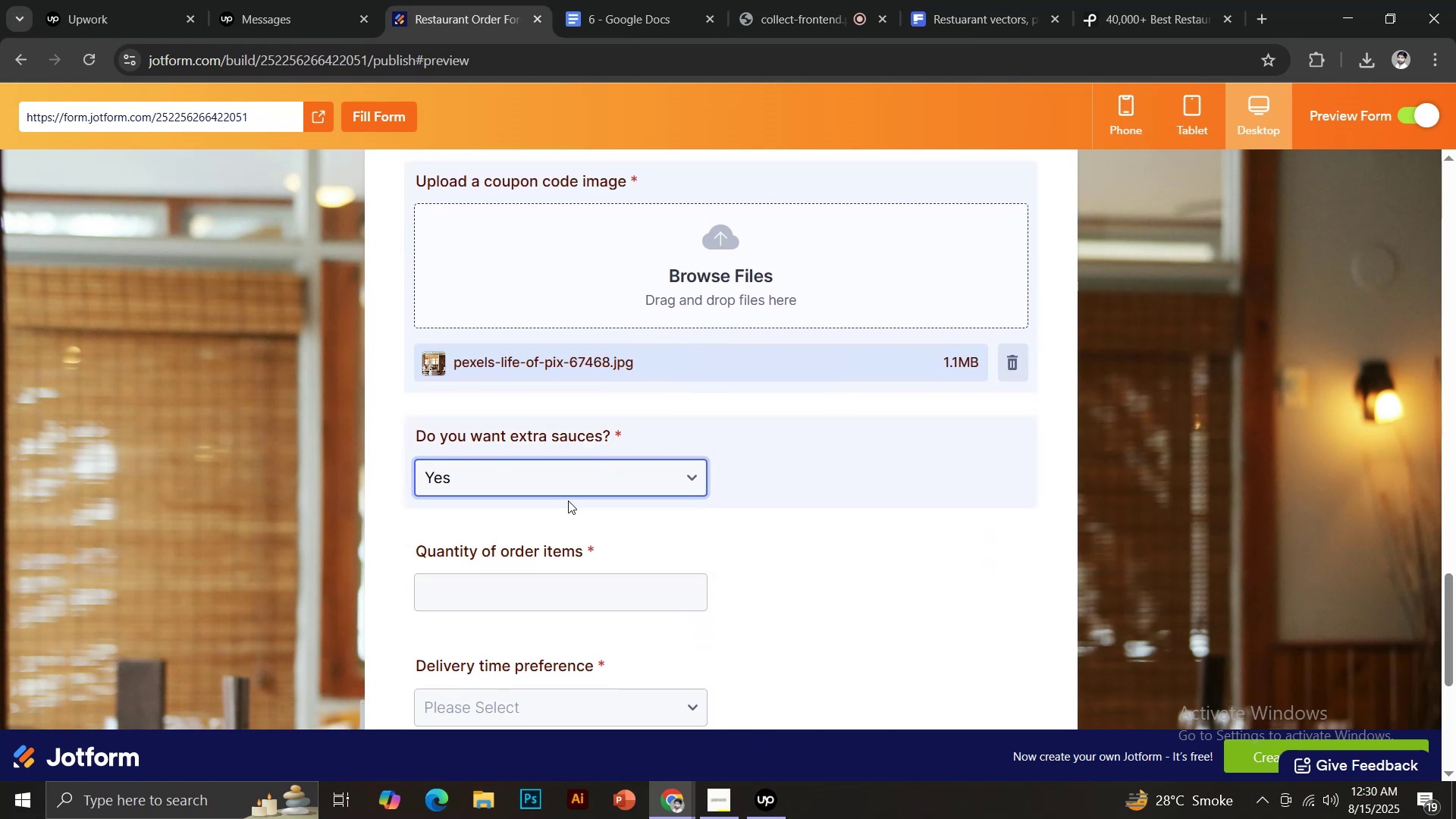 
scroll: coordinate [594, 485], scroll_direction: down, amount: 2.0
 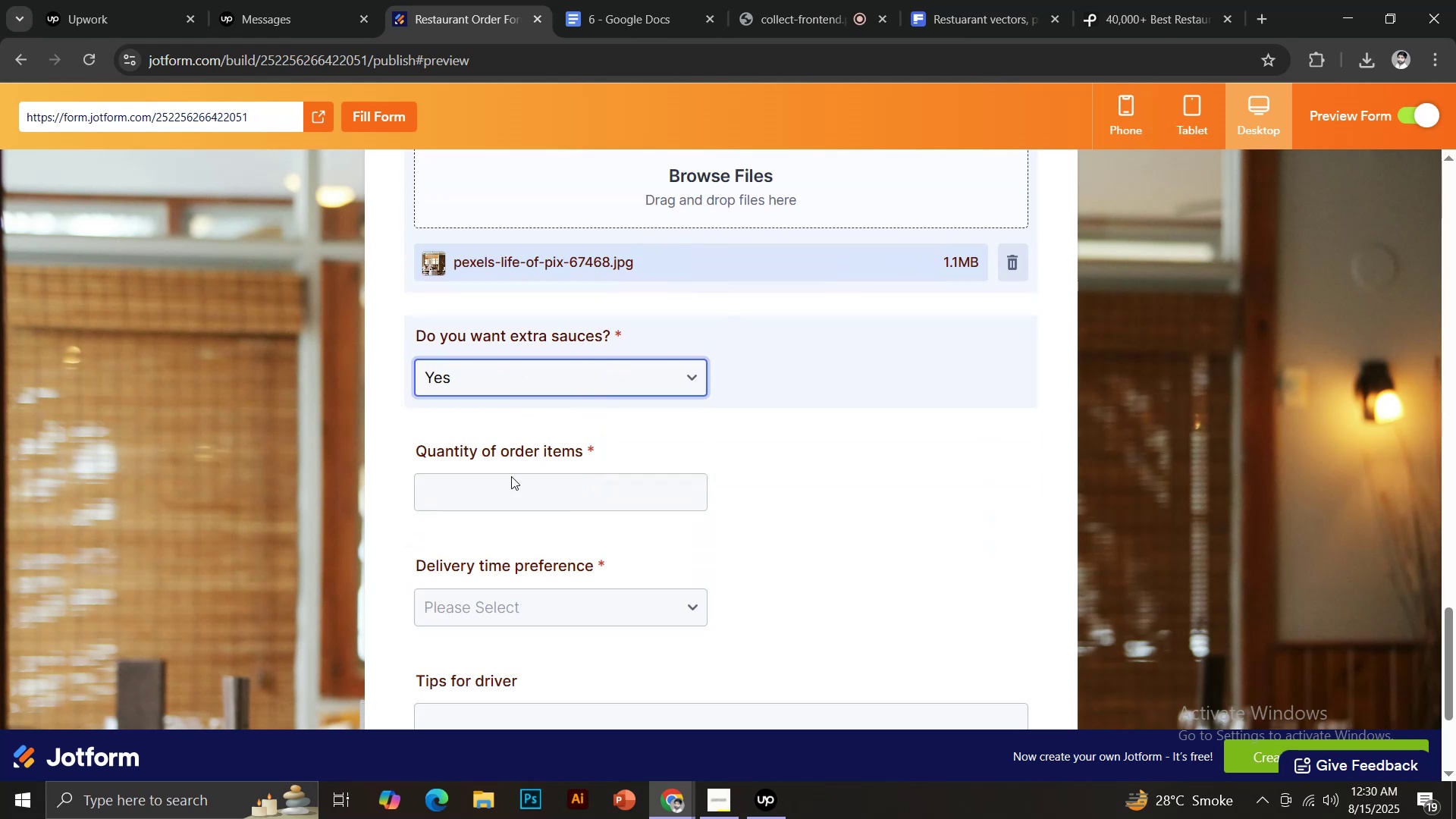 
left_click([506, 487])
 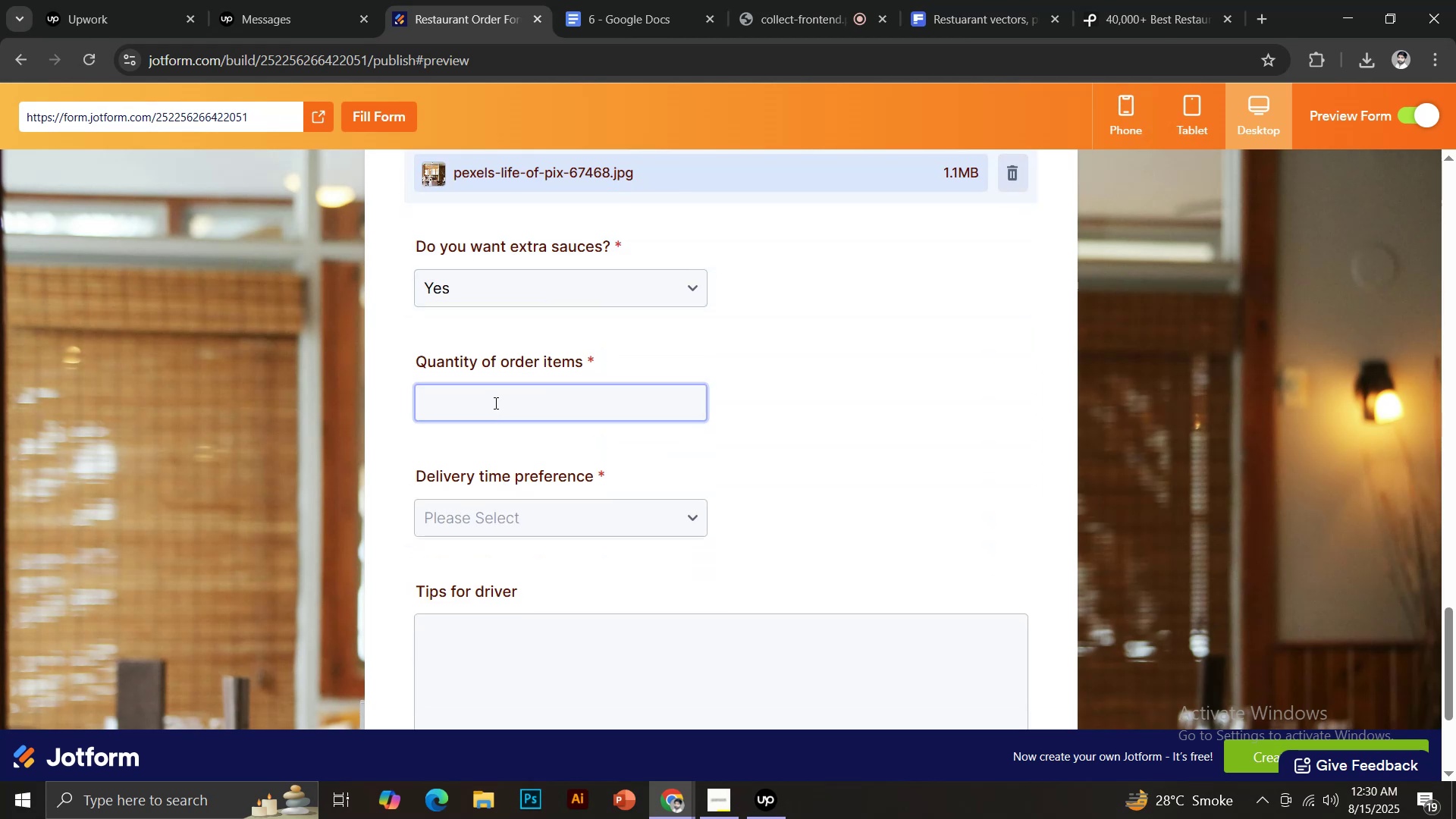 
double_click([494, 403])
 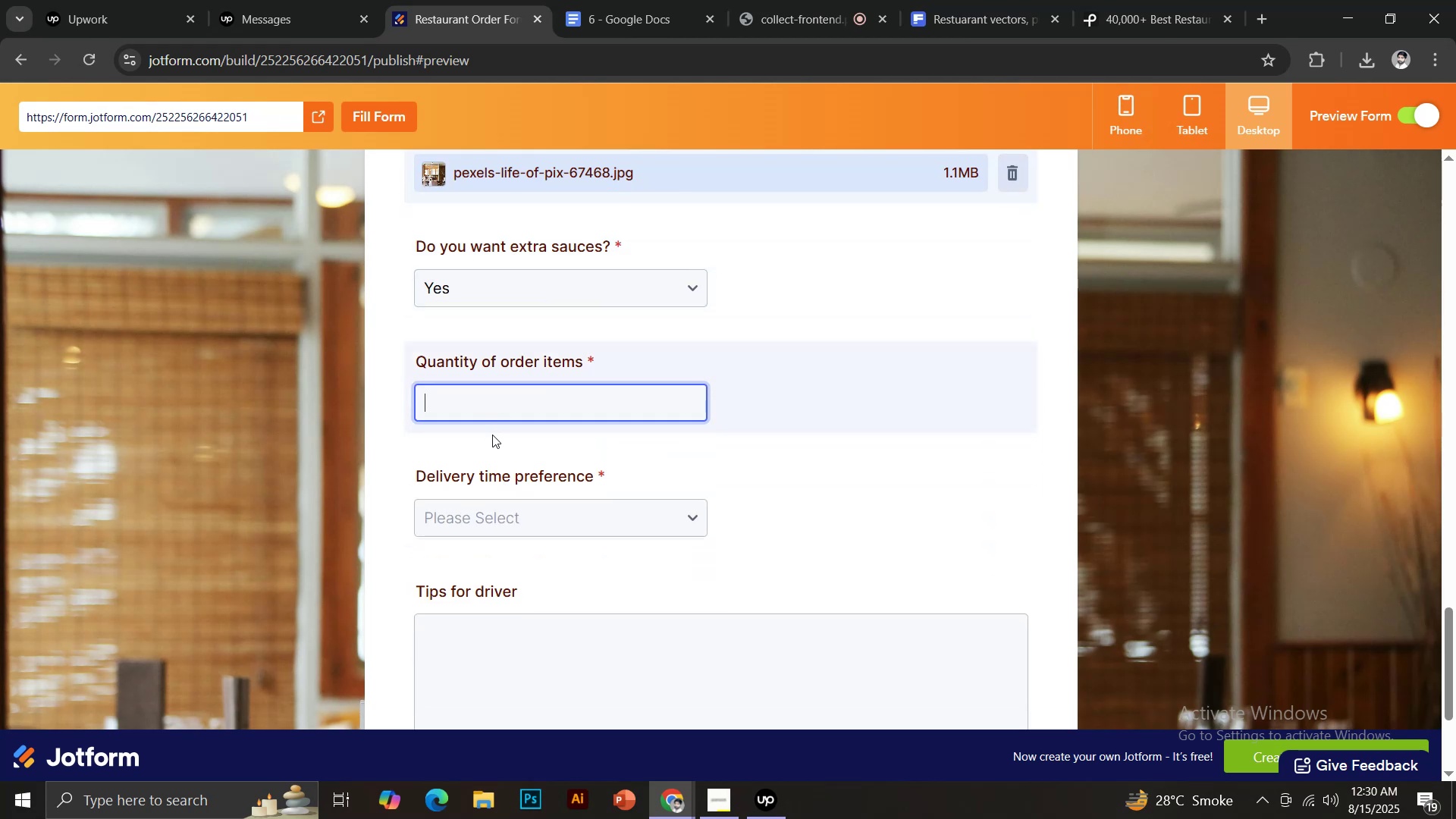 
type(10)
 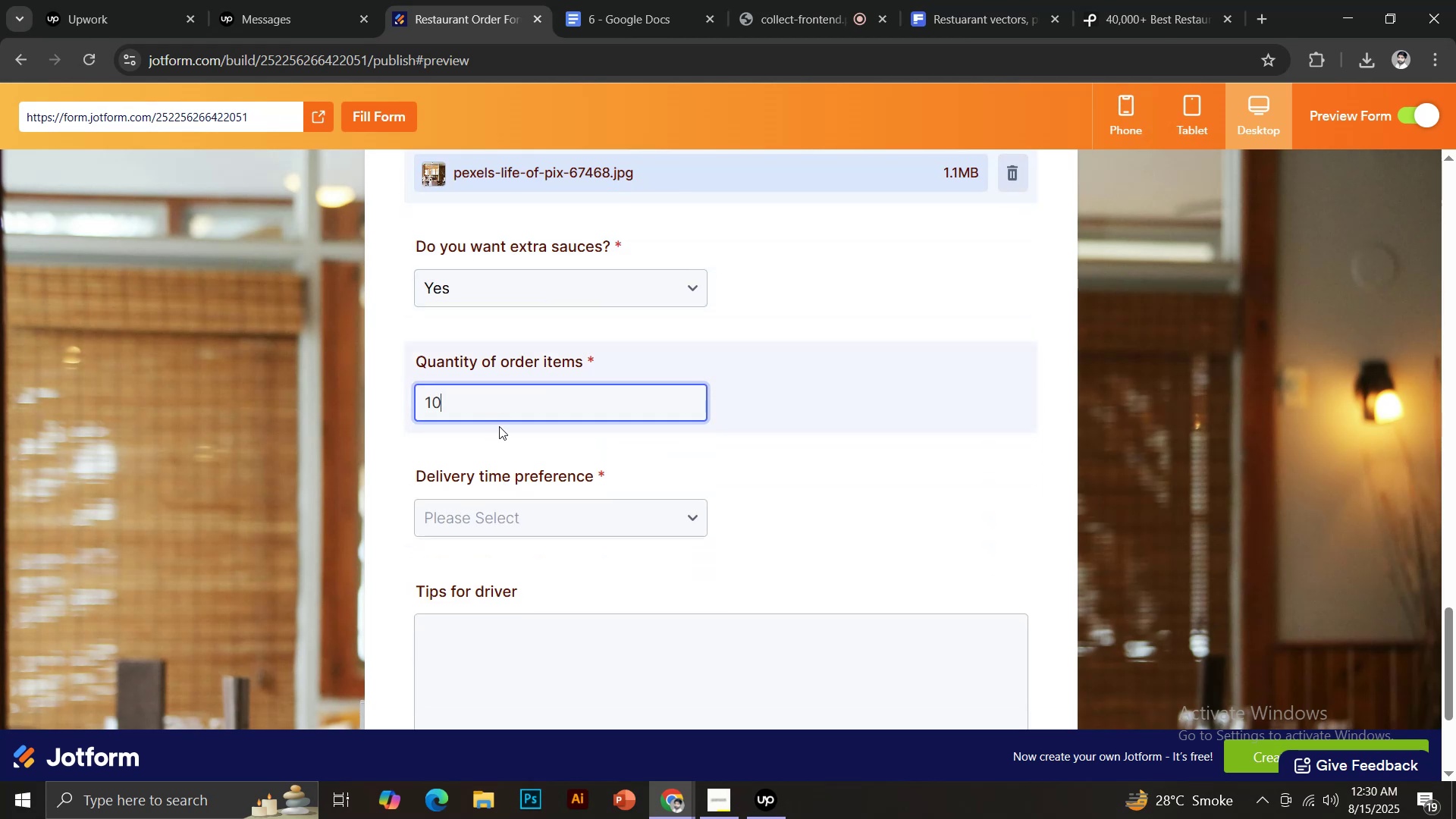 
scroll: coordinate [518, 424], scroll_direction: down, amount: 1.0
 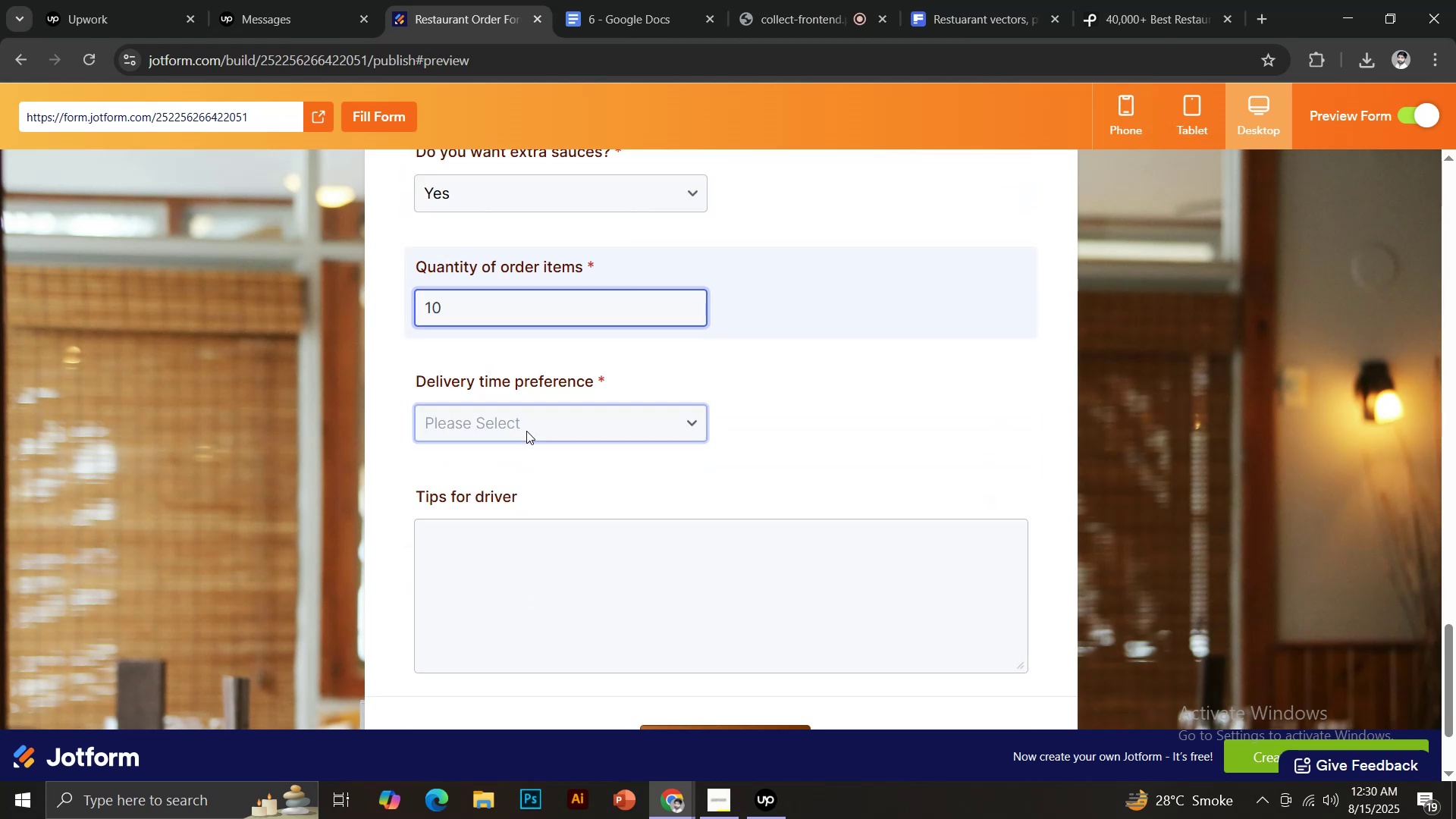 
left_click([526, 422])
 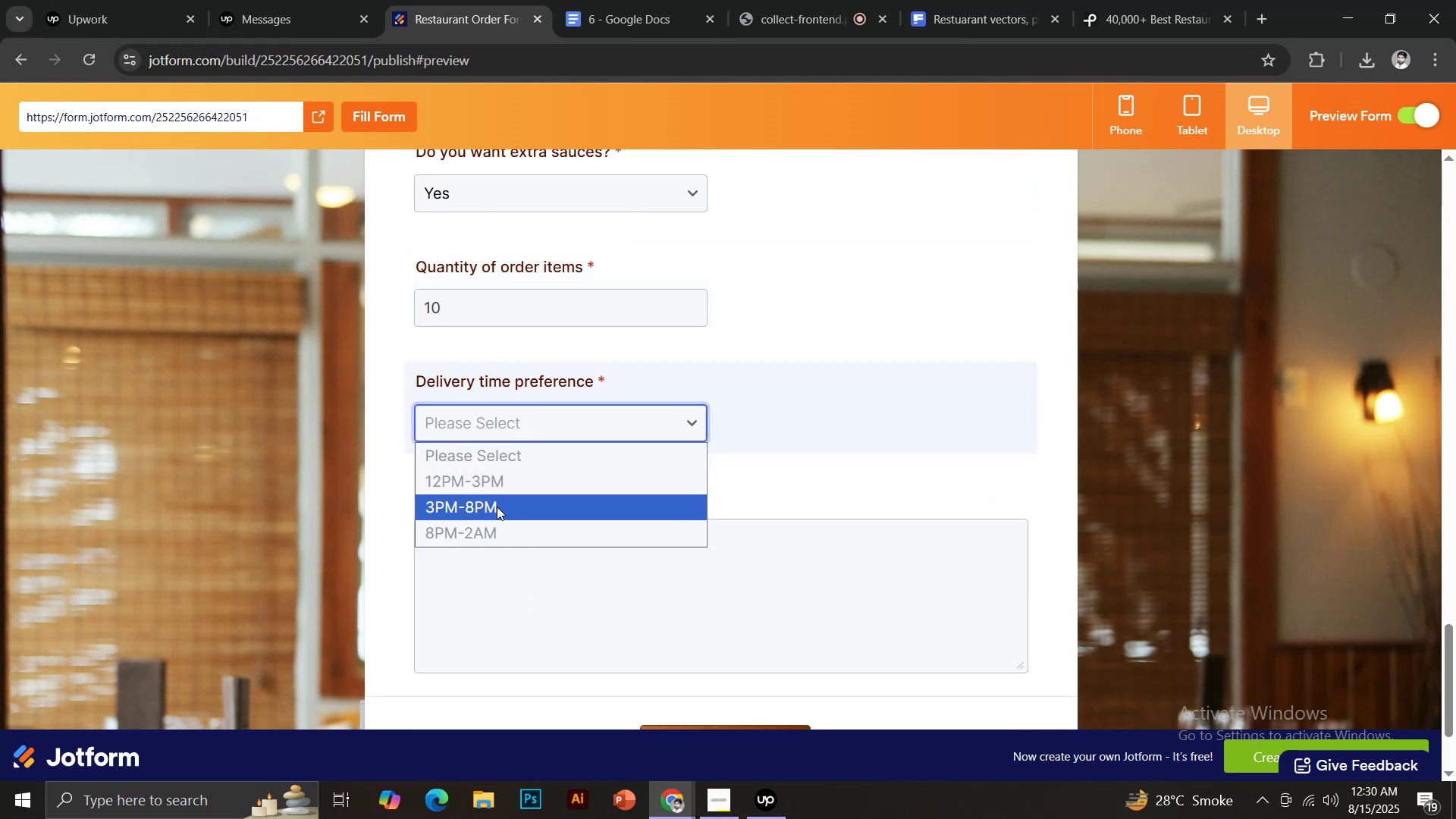 
left_click([497, 507])
 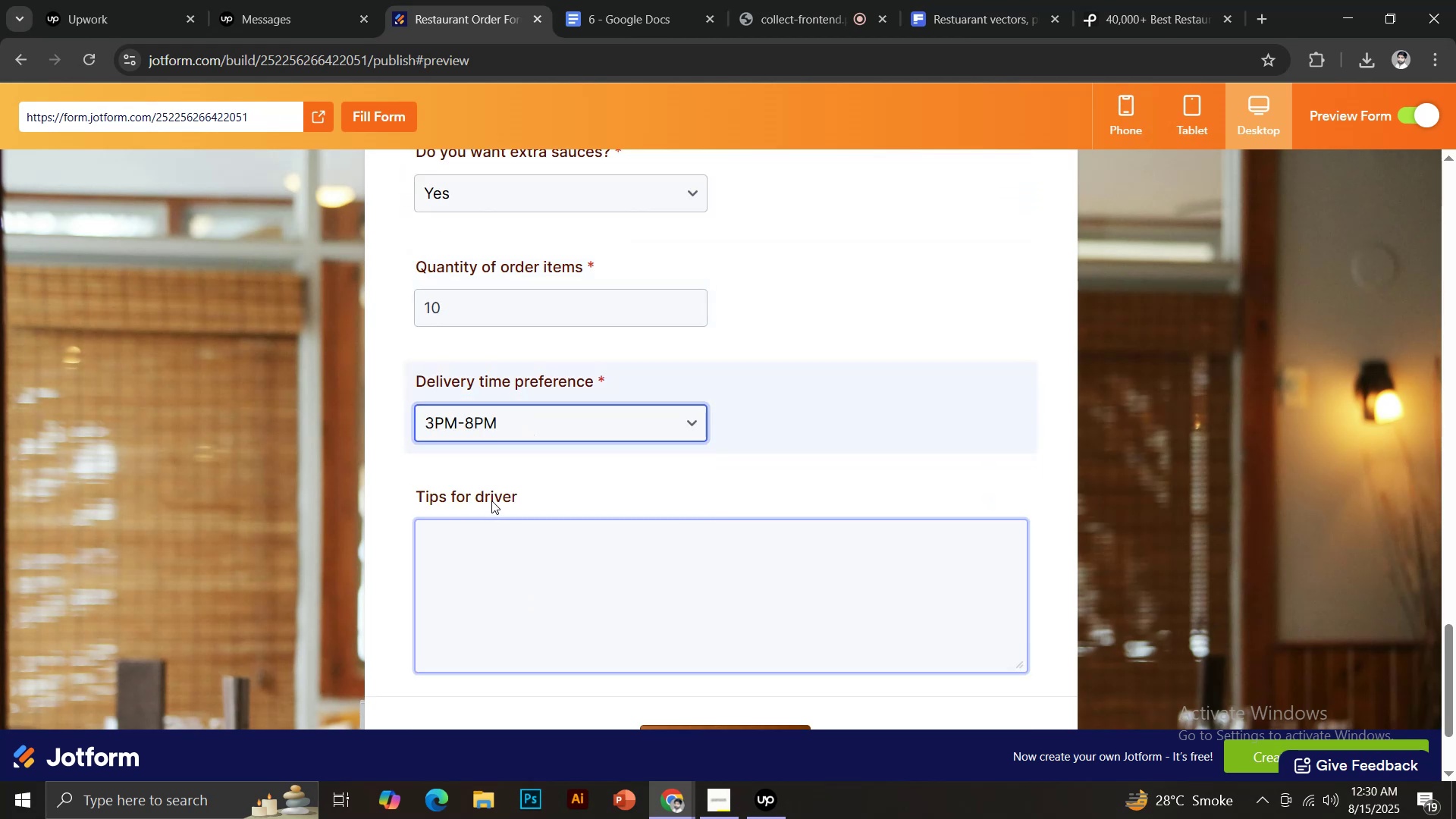 
scroll: coordinate [503, 499], scroll_direction: down, amount: 2.0
 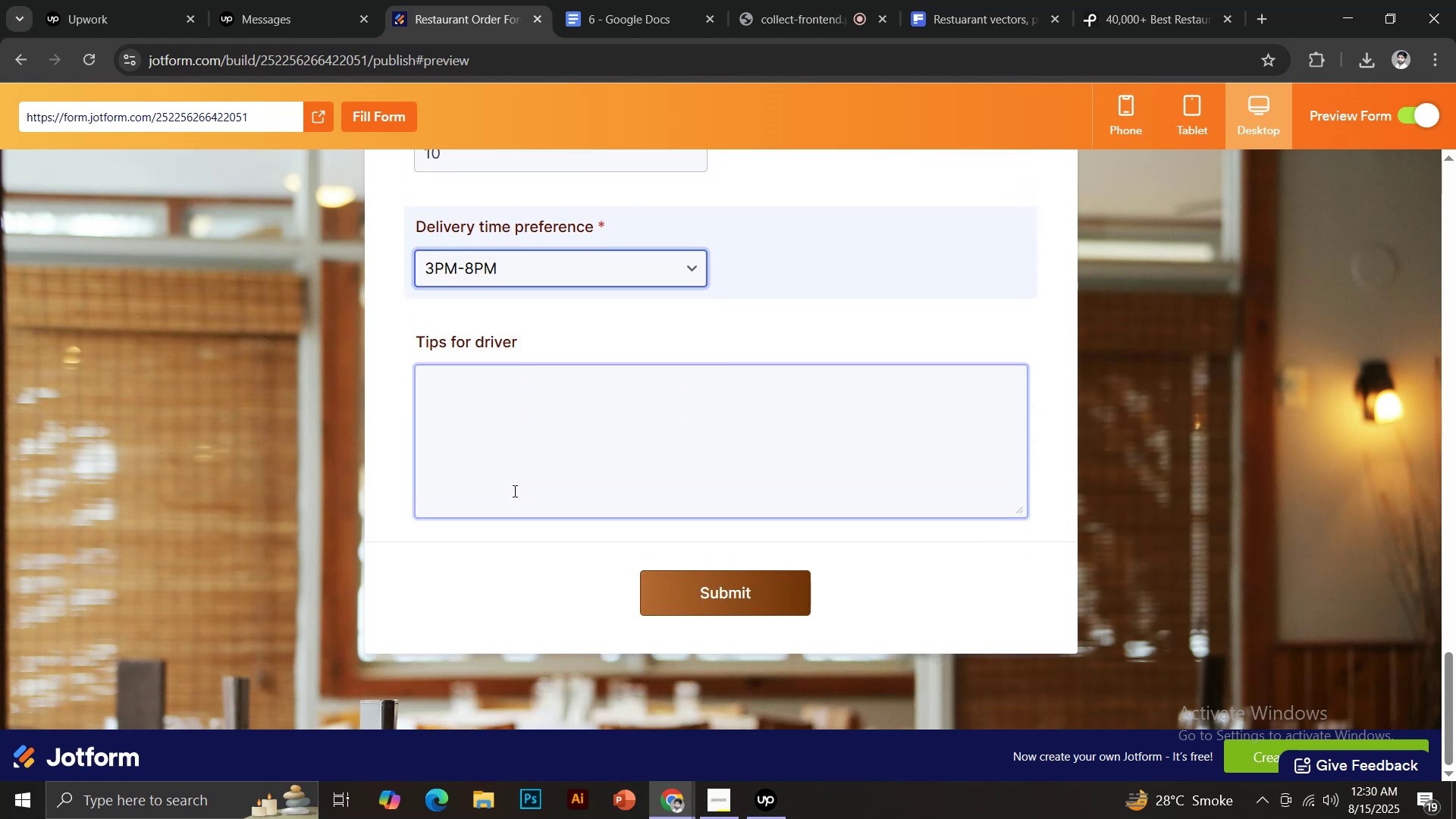 
left_click([513, 491])
 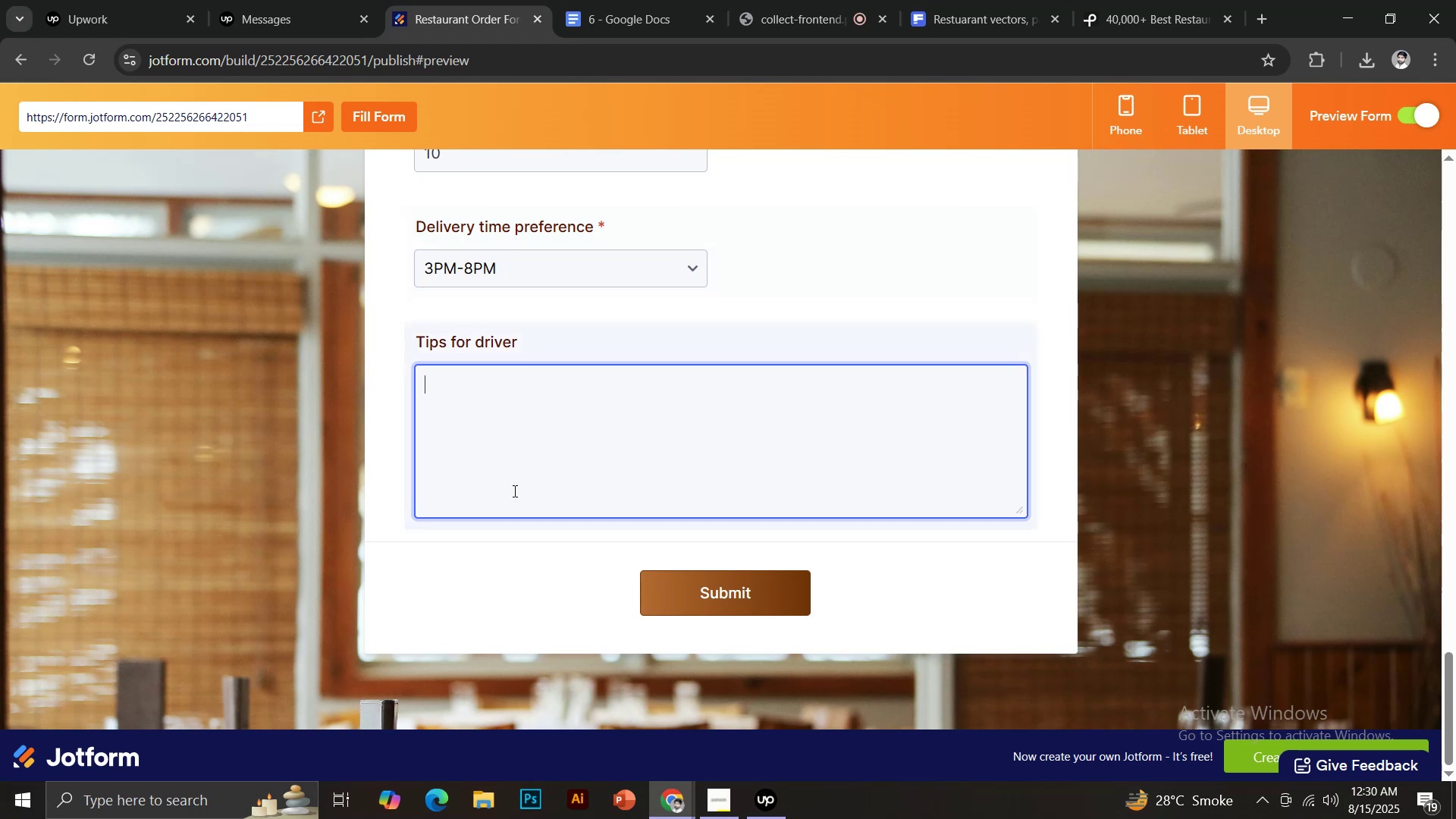 
key(Control+ControlLeft)
 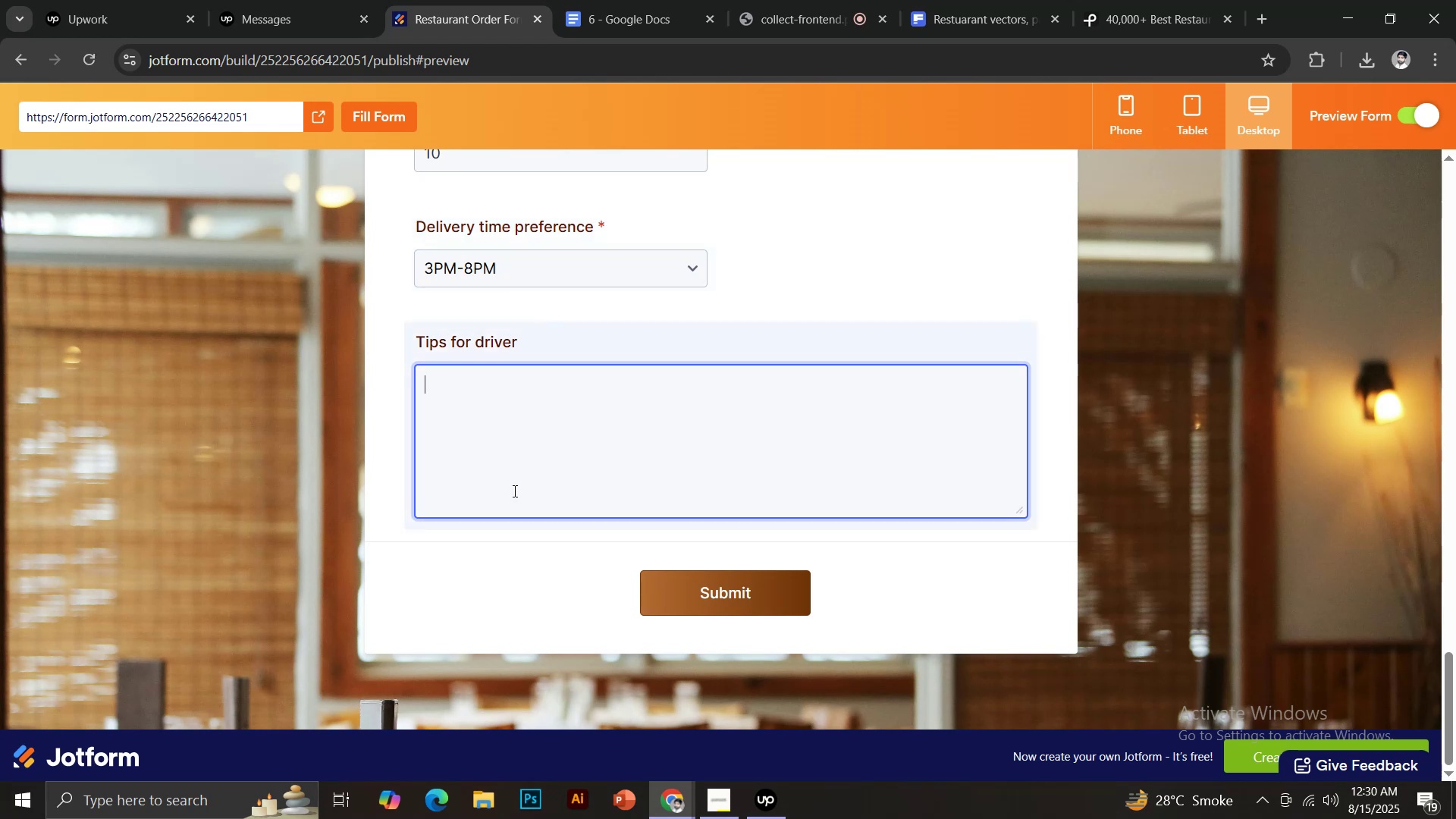 
key(Control+V)
 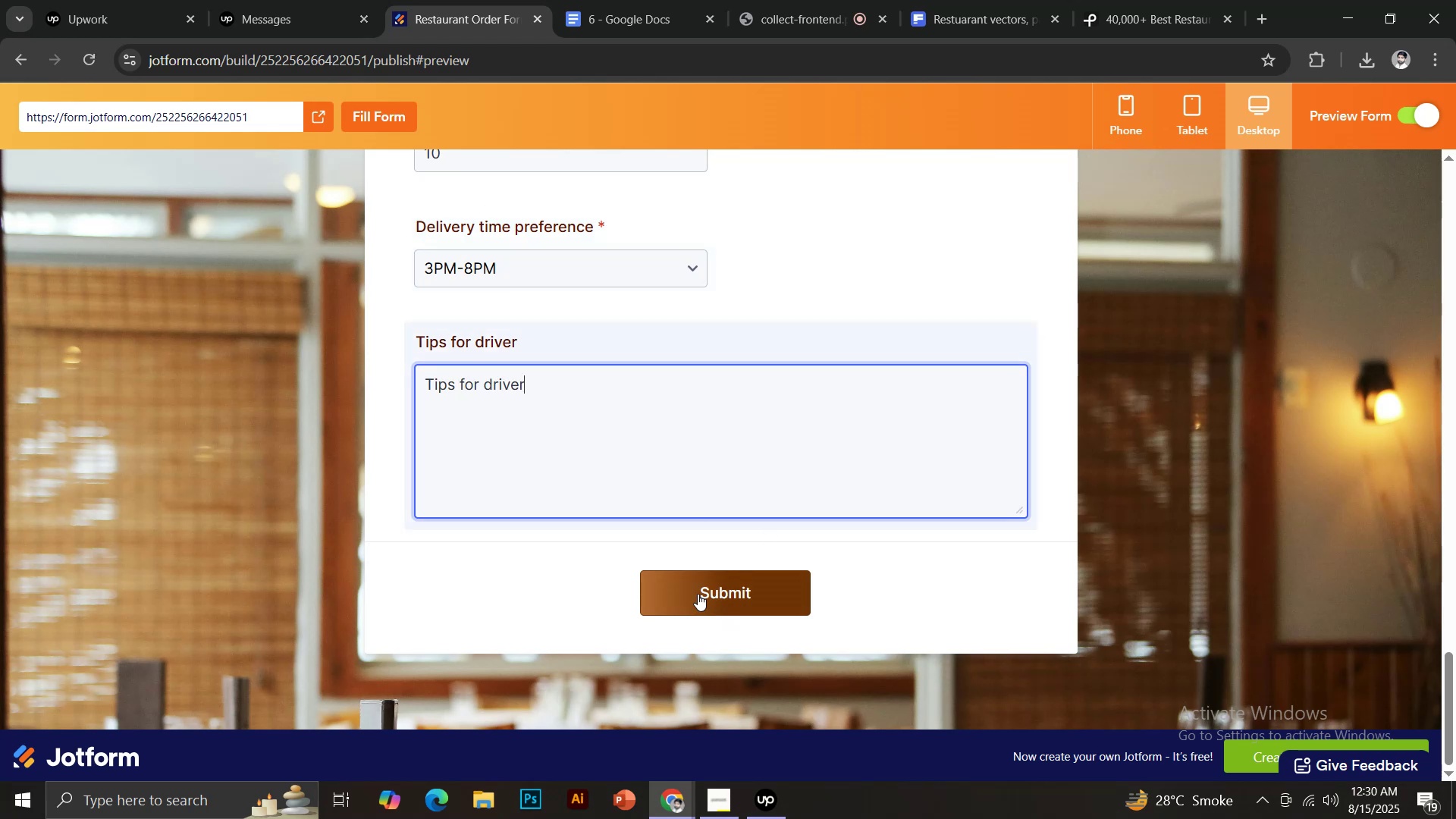 
left_click([696, 592])
 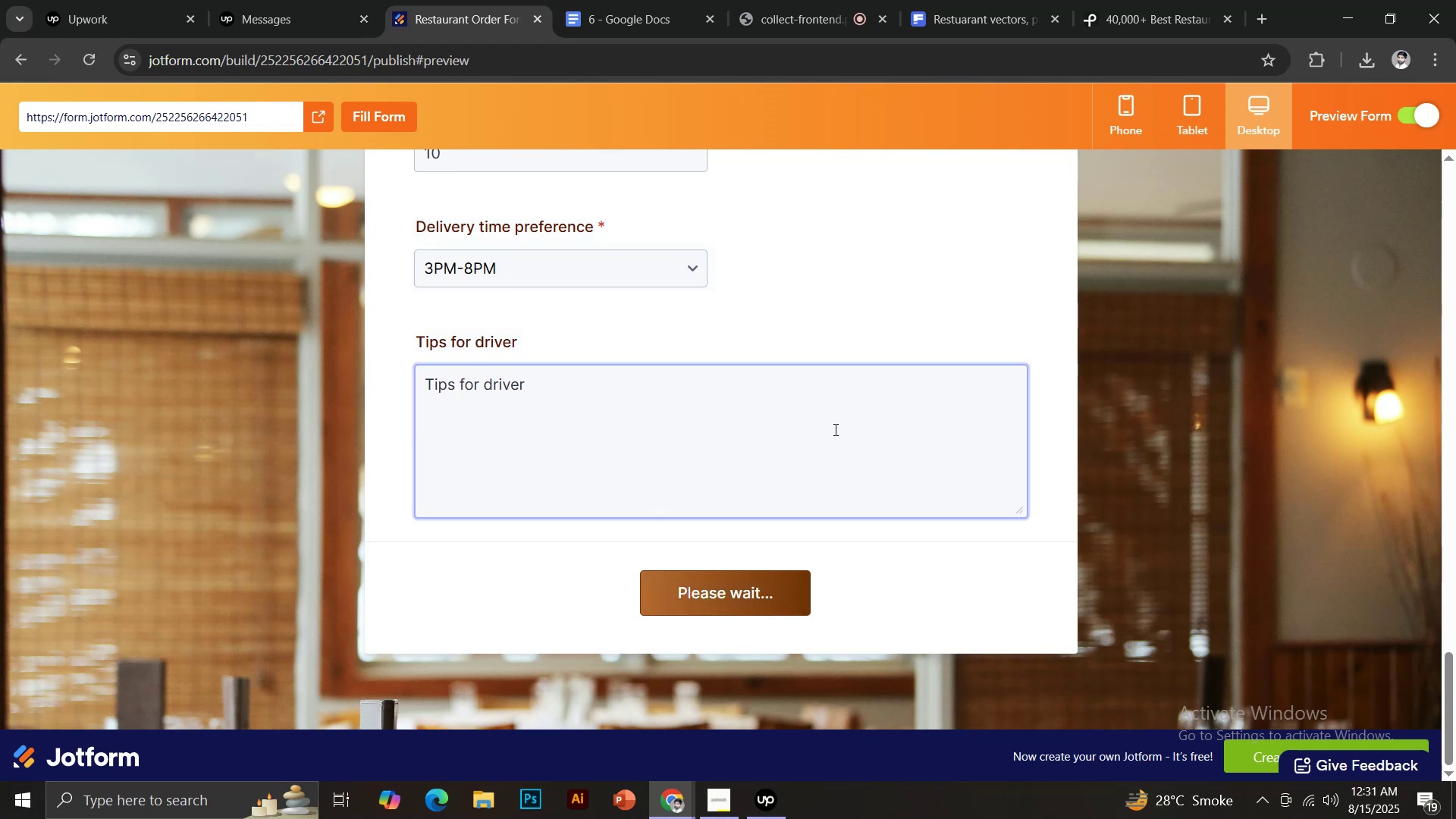 
scroll: coordinate [579, 343], scroll_direction: up, amount: 37.0
 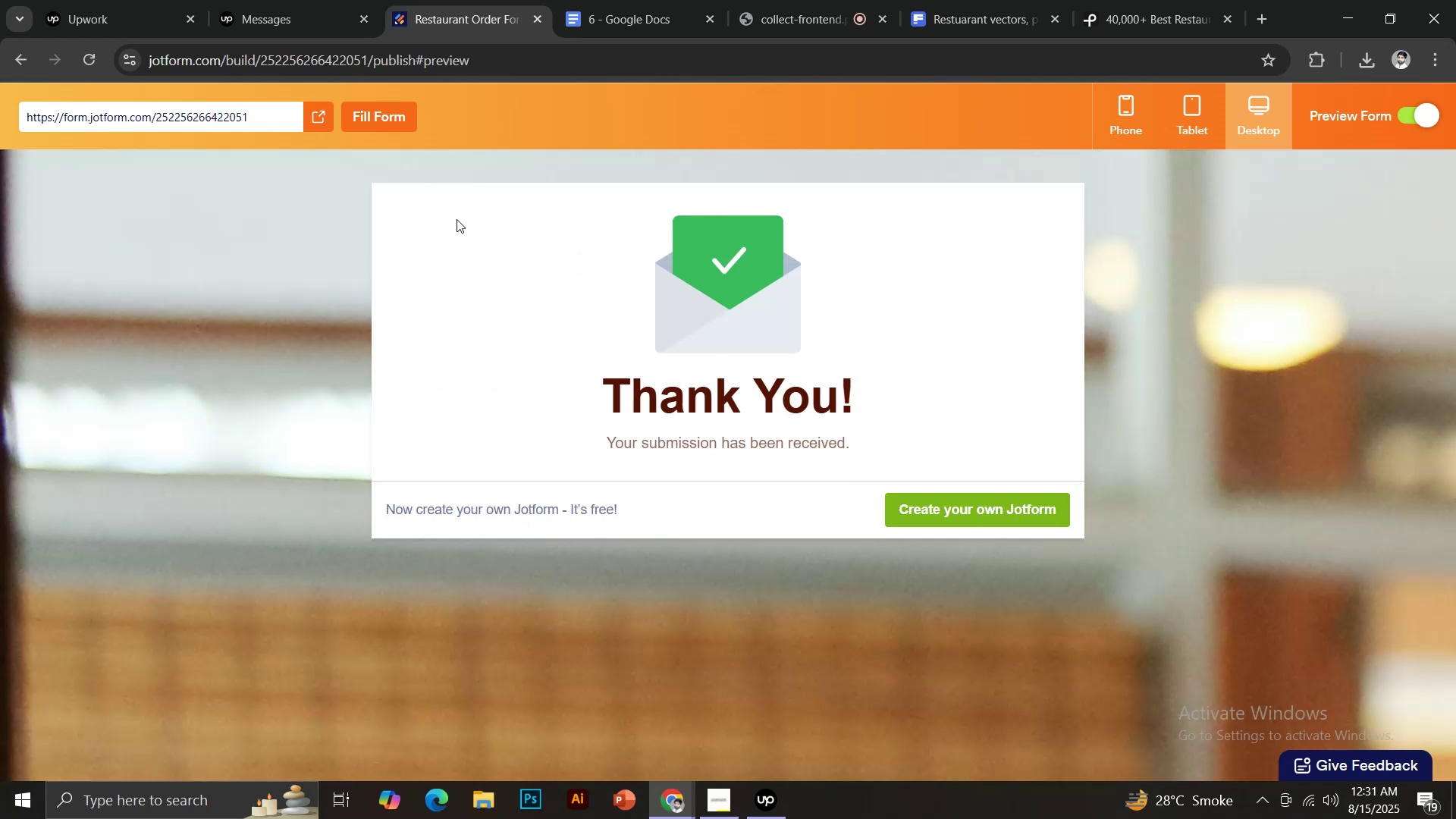 
left_click([17, 56])
 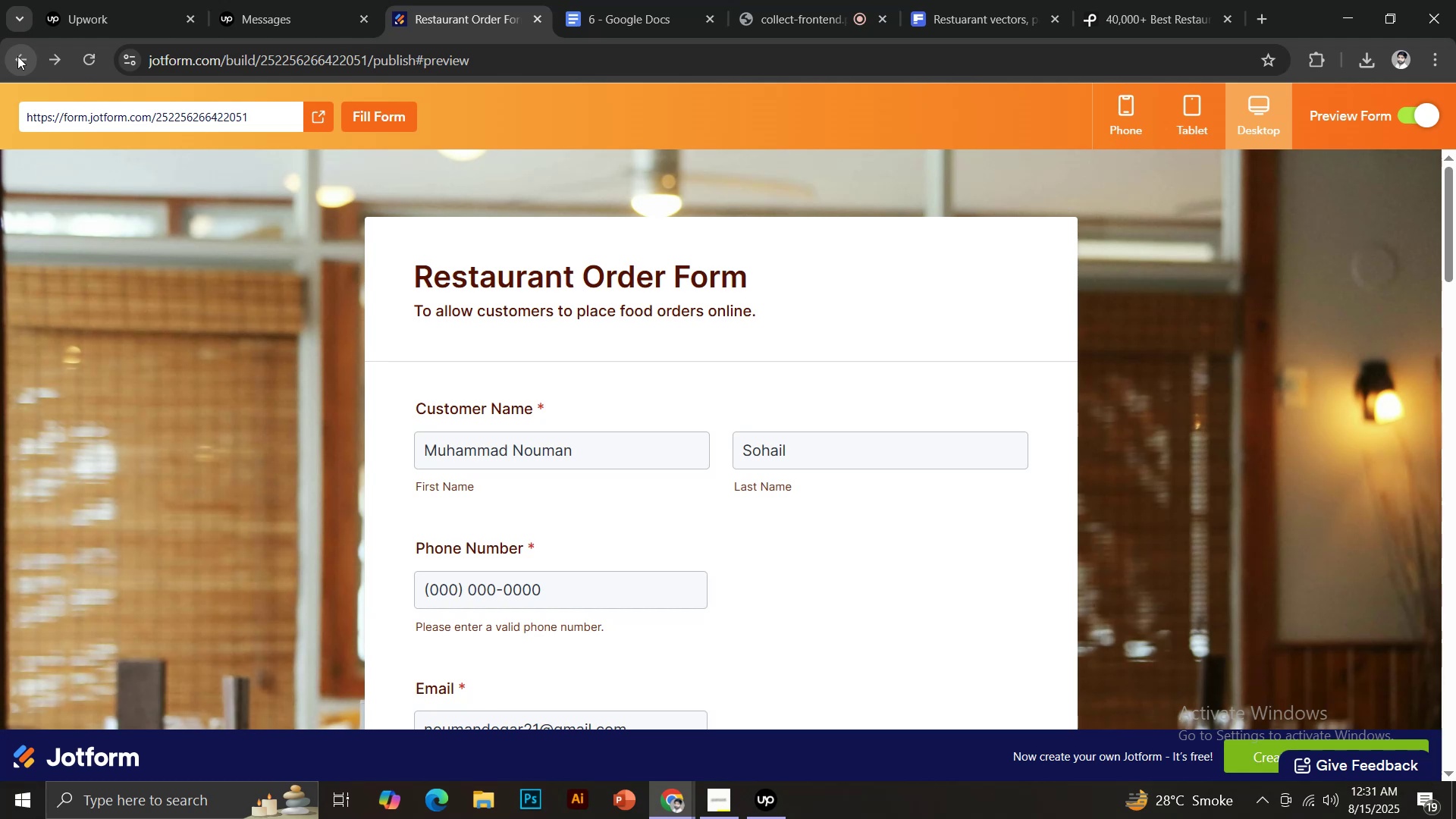 
left_click([17, 56])
 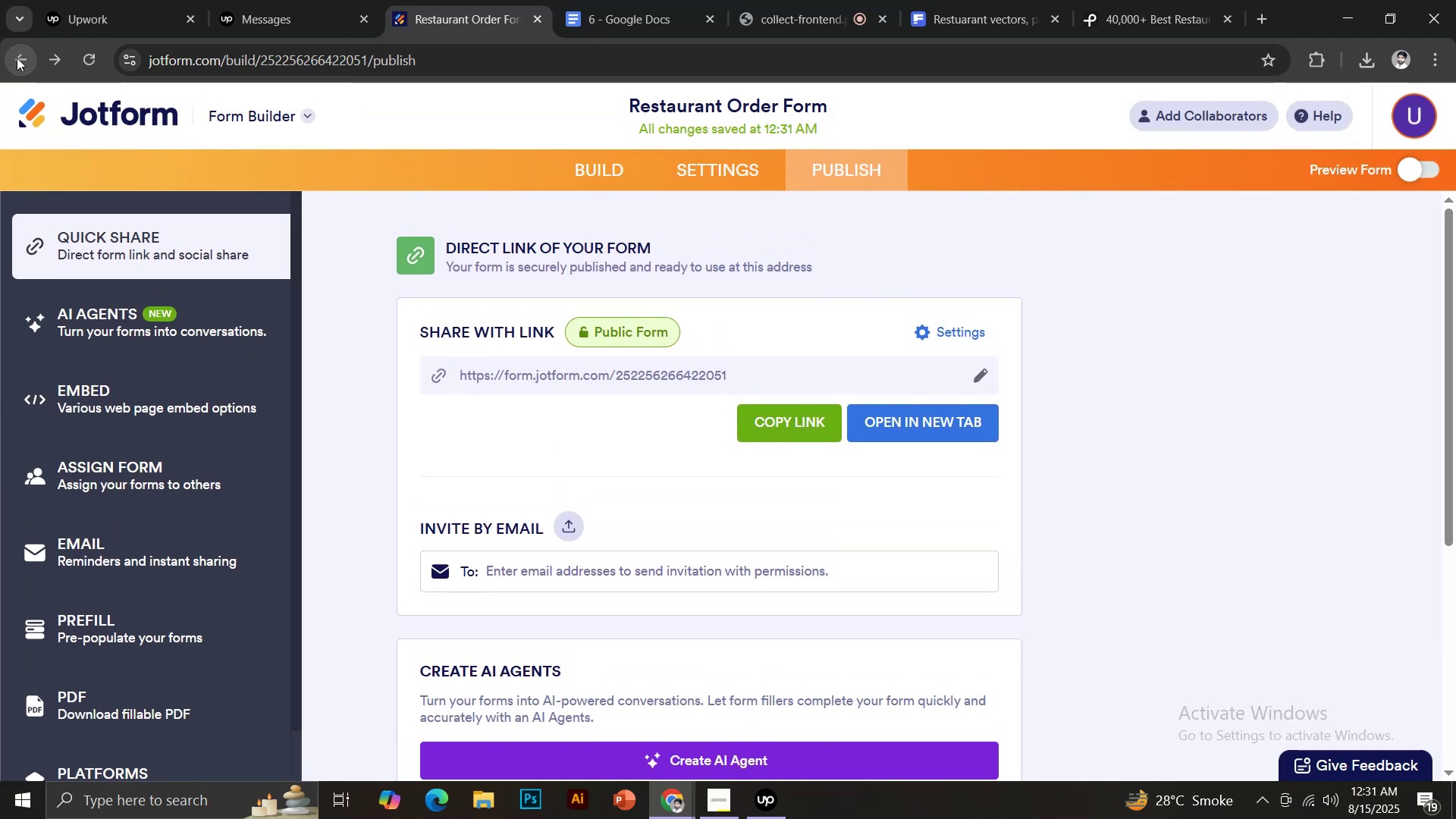 
left_click([120, 121])
 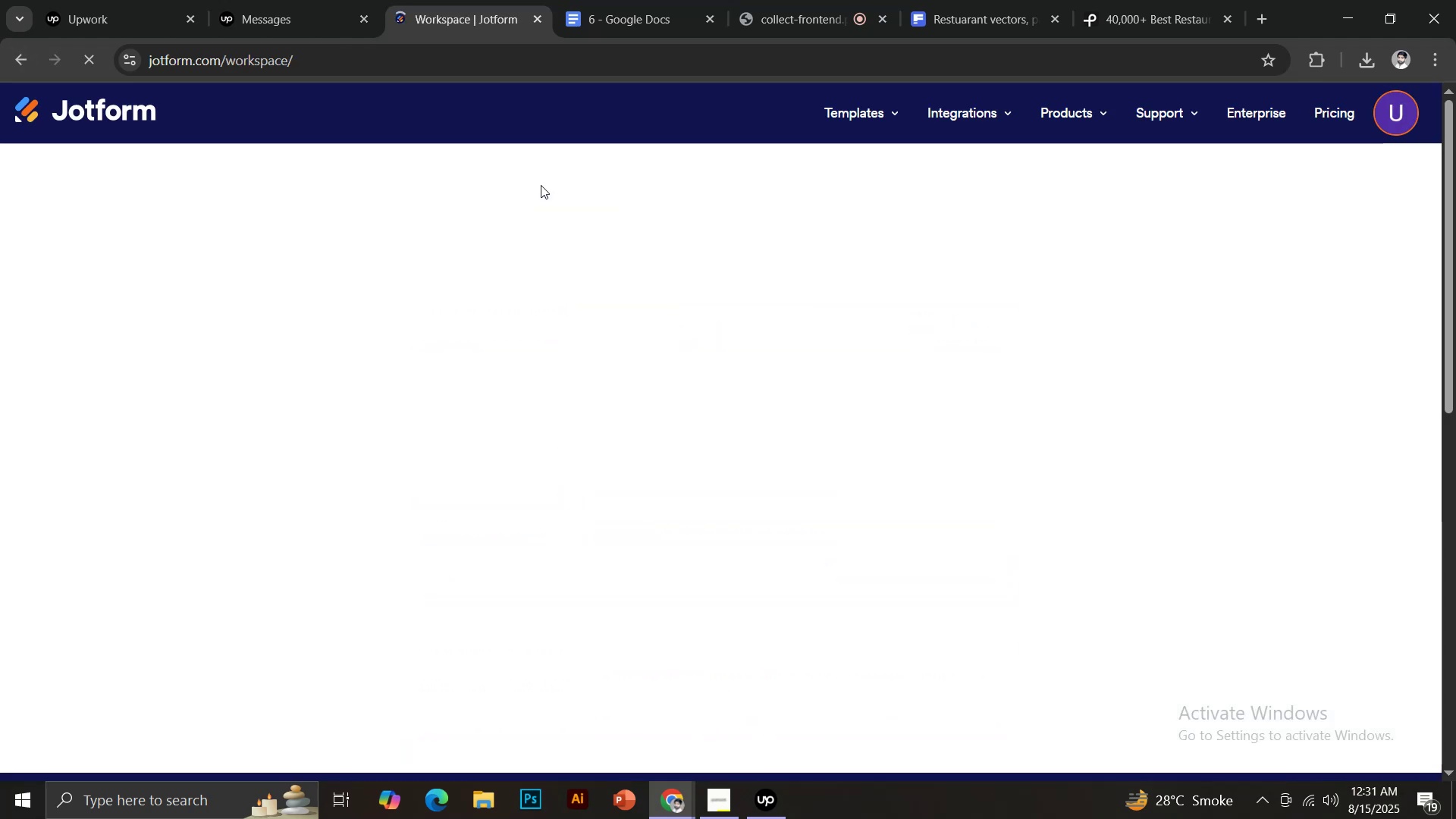 
wait(9.34)
 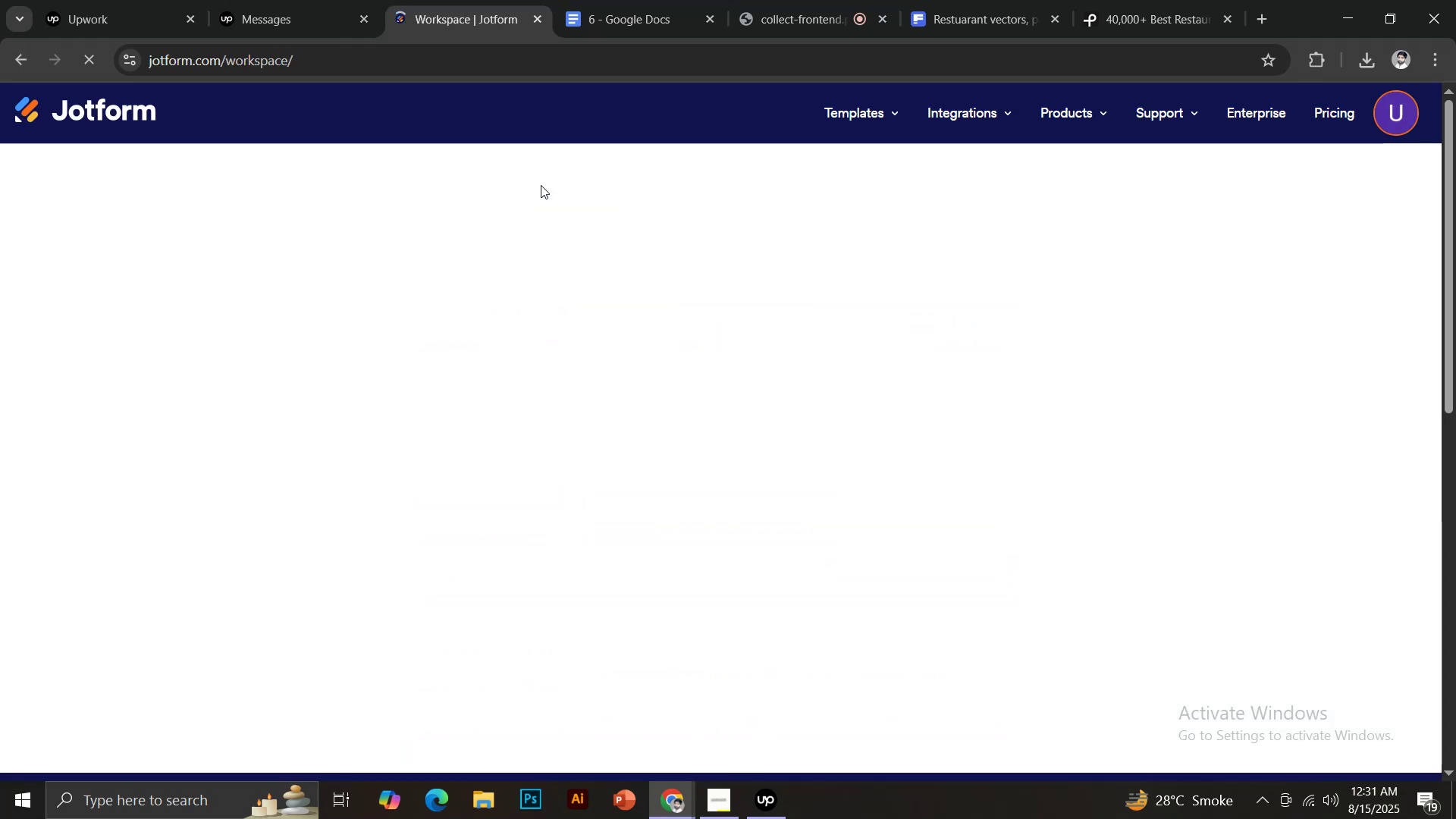 
left_click([188, 166])
 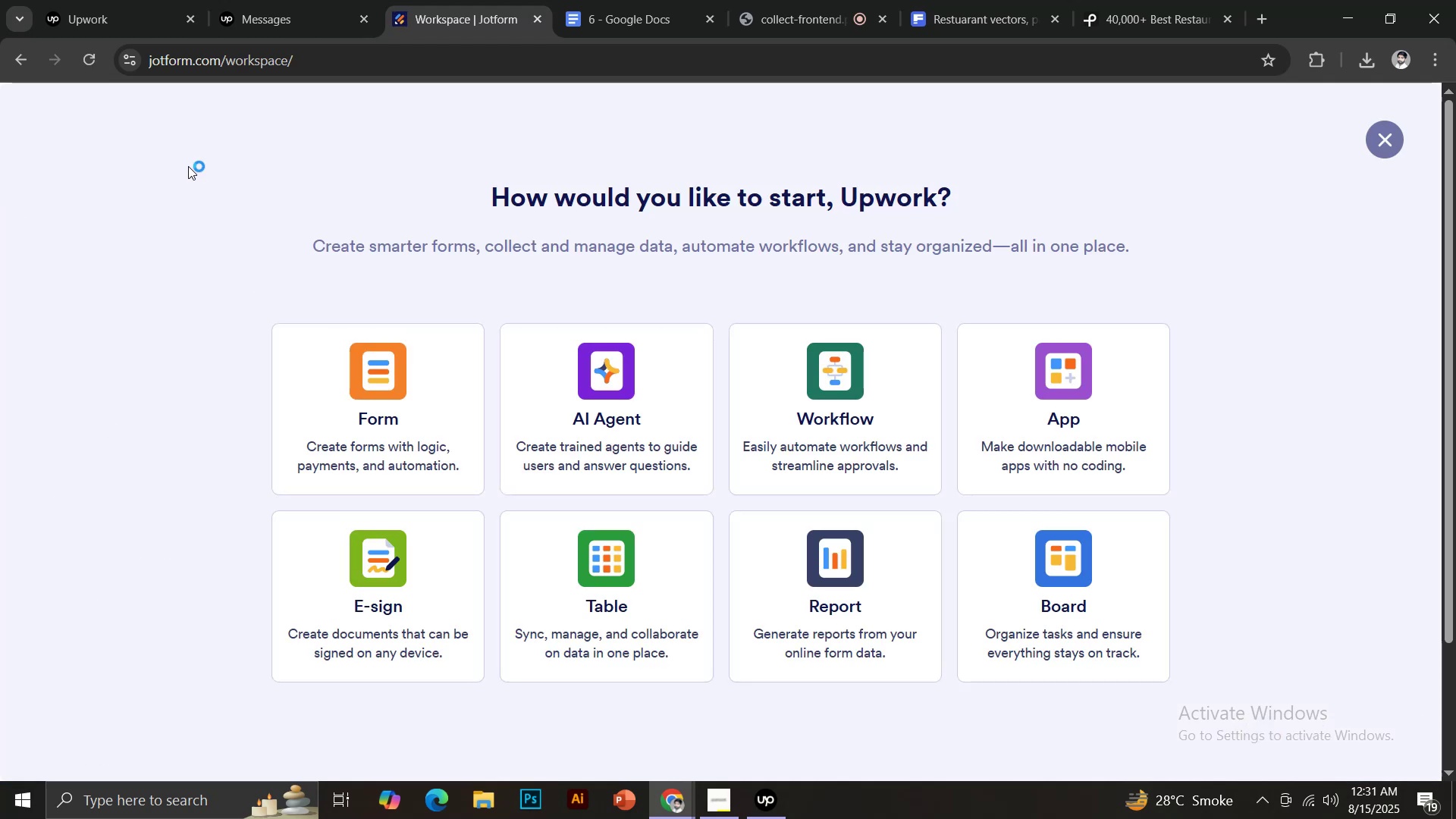 
left_click([394, 388])
 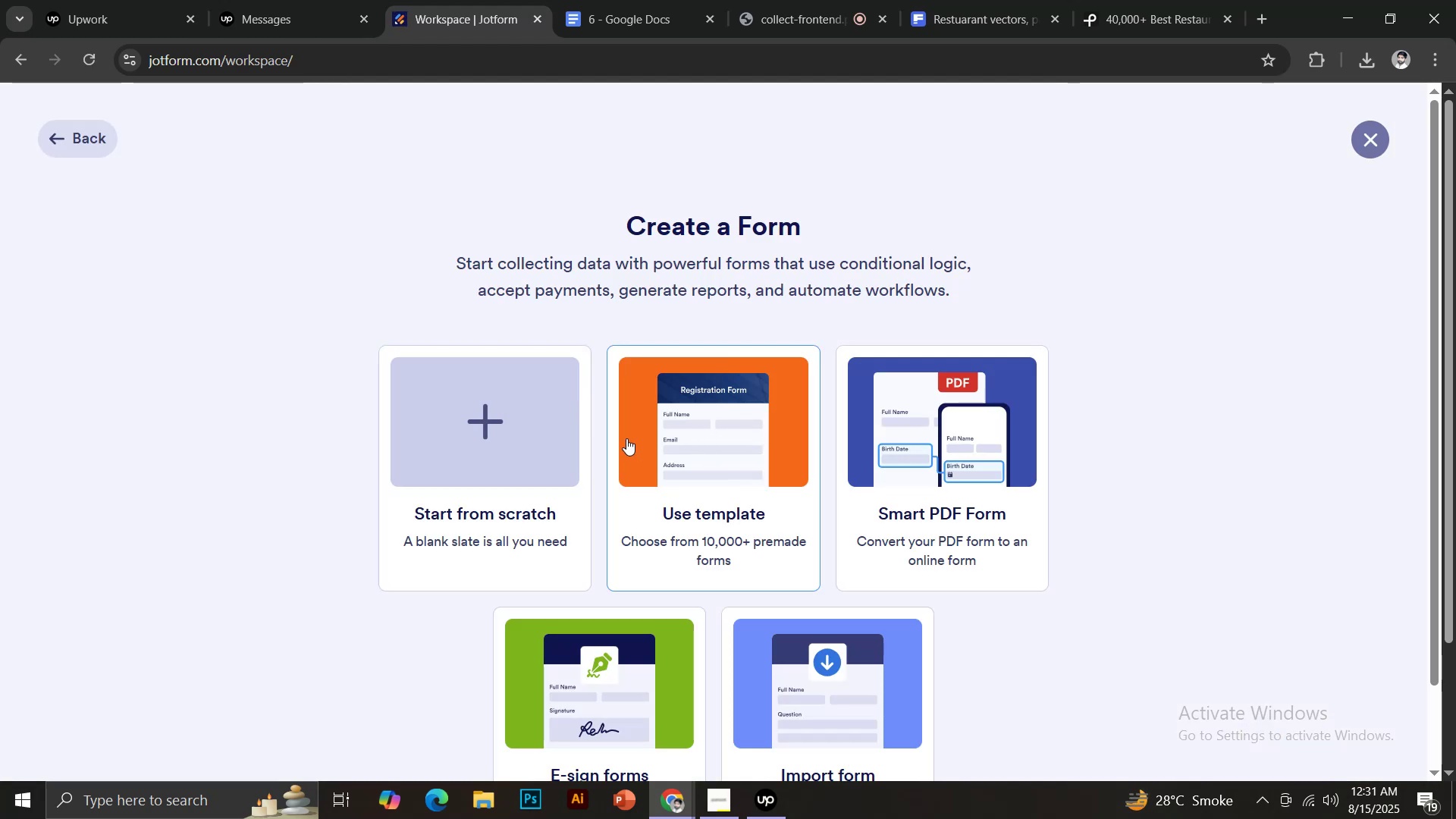 
scroll: coordinate [512, 414], scroll_direction: down, amount: 1.0
 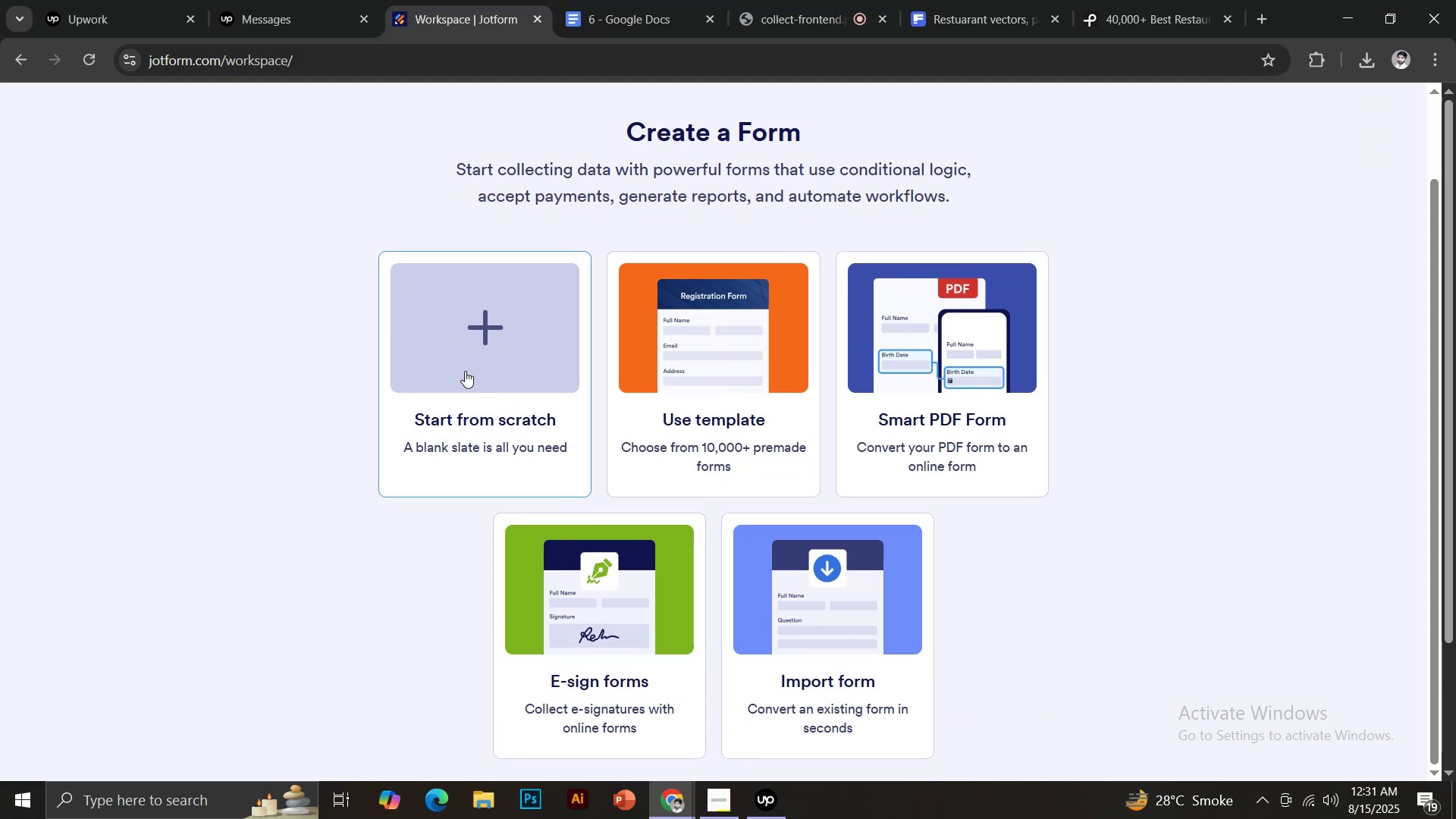 
left_click([471, 344])
 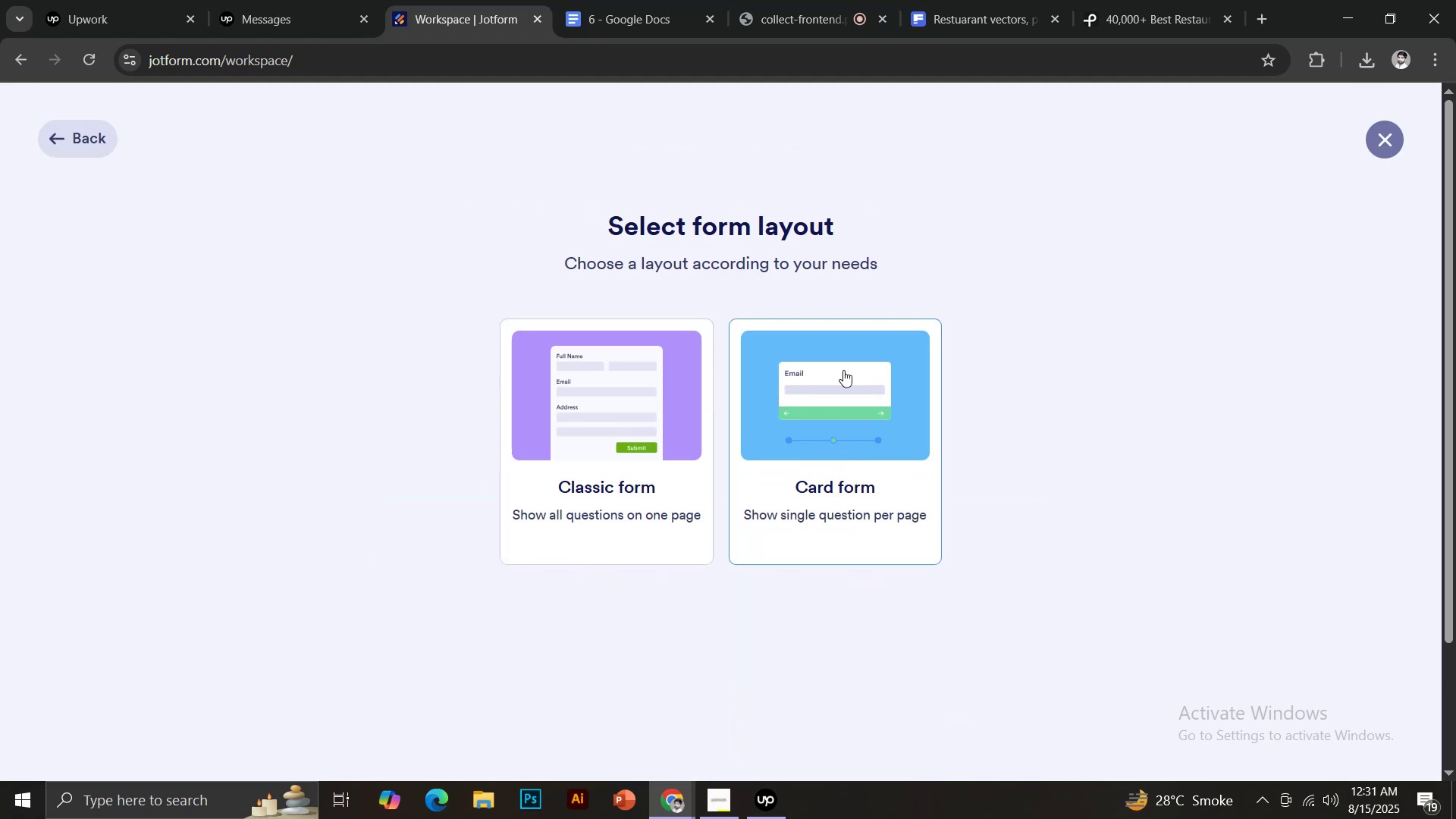 
left_click([844, 362])
 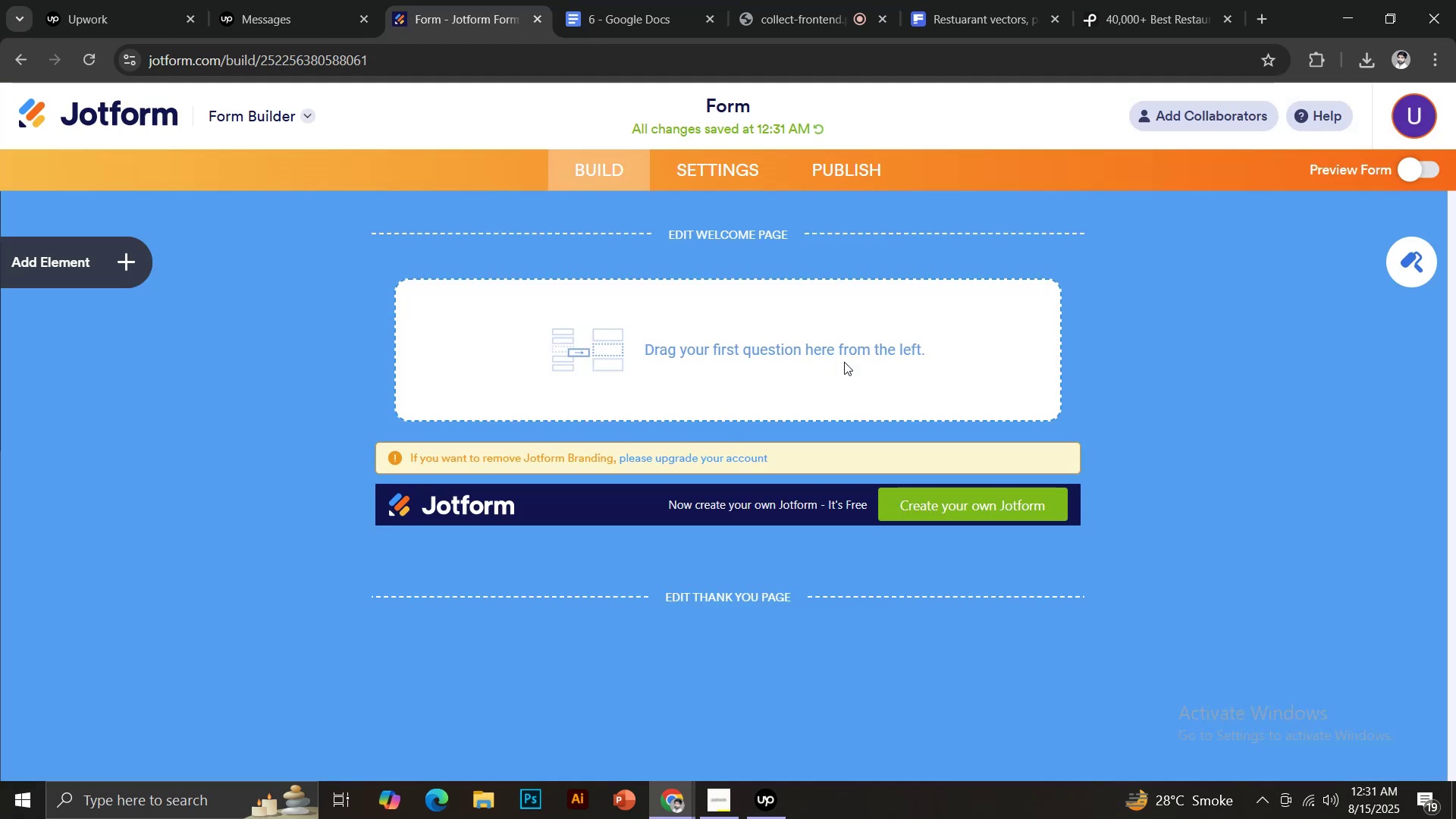 
wait(12.51)
 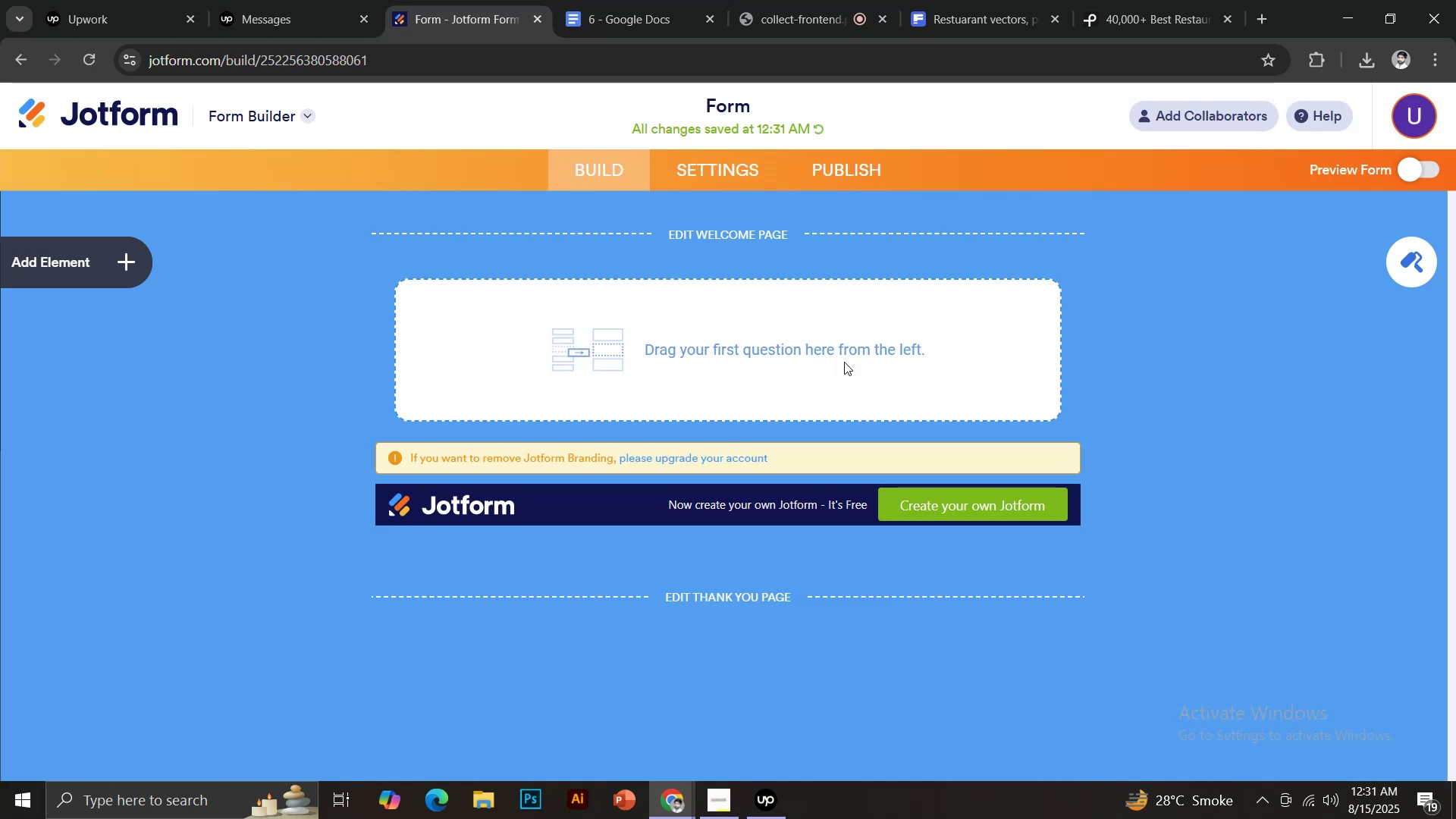 
left_click([137, 250])
 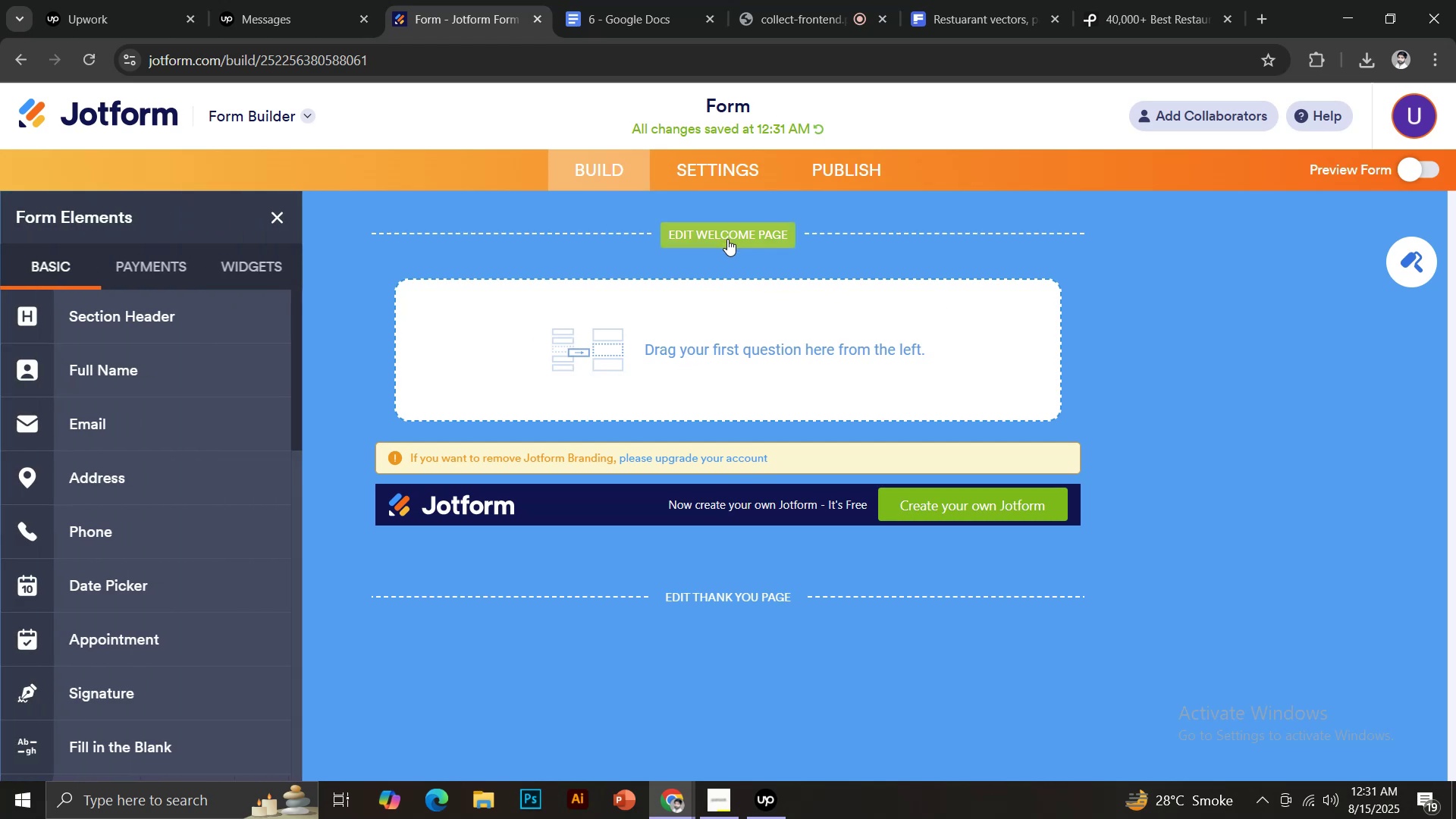 
left_click([727, 239])
 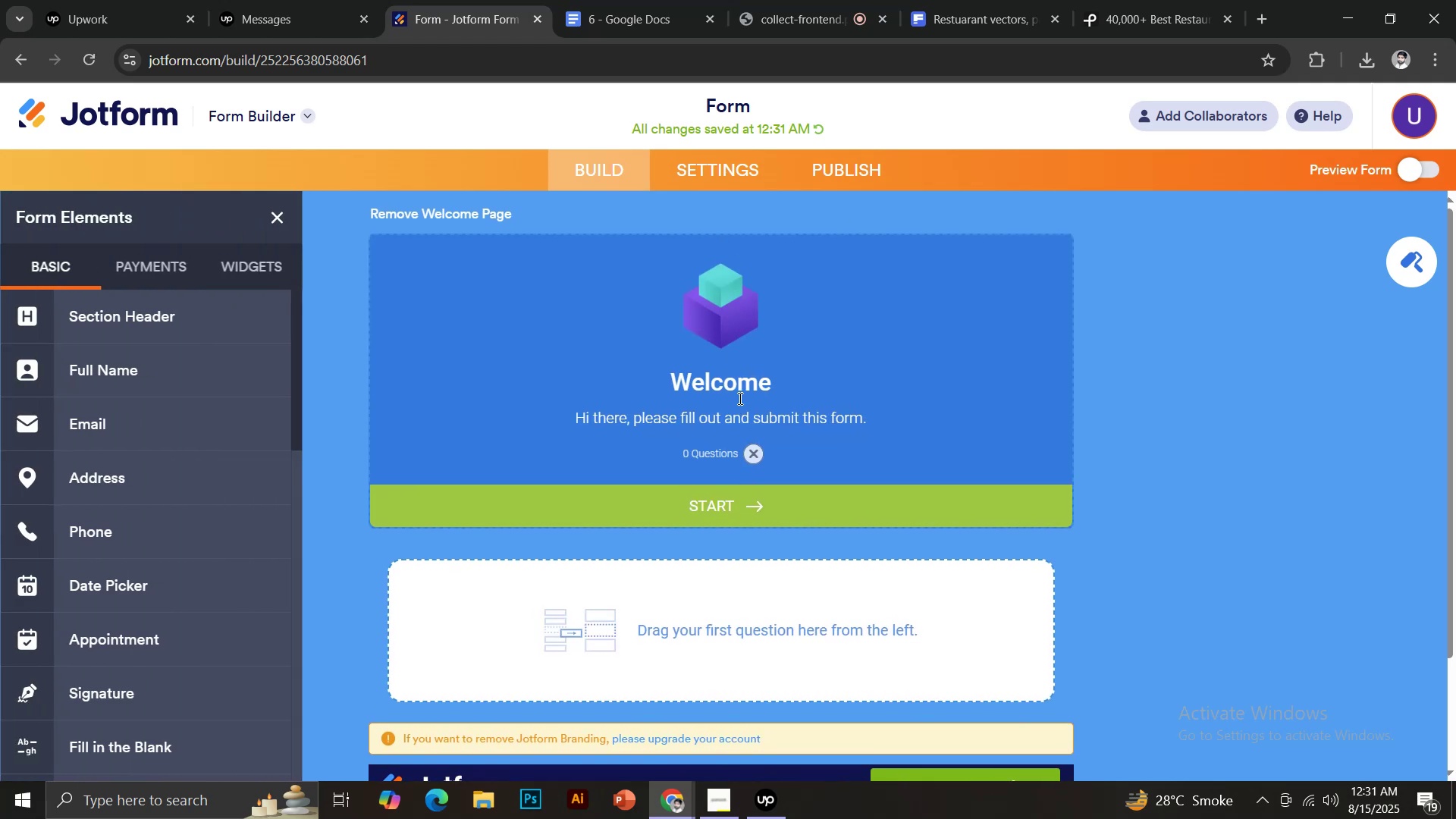 
left_click([729, 329])
 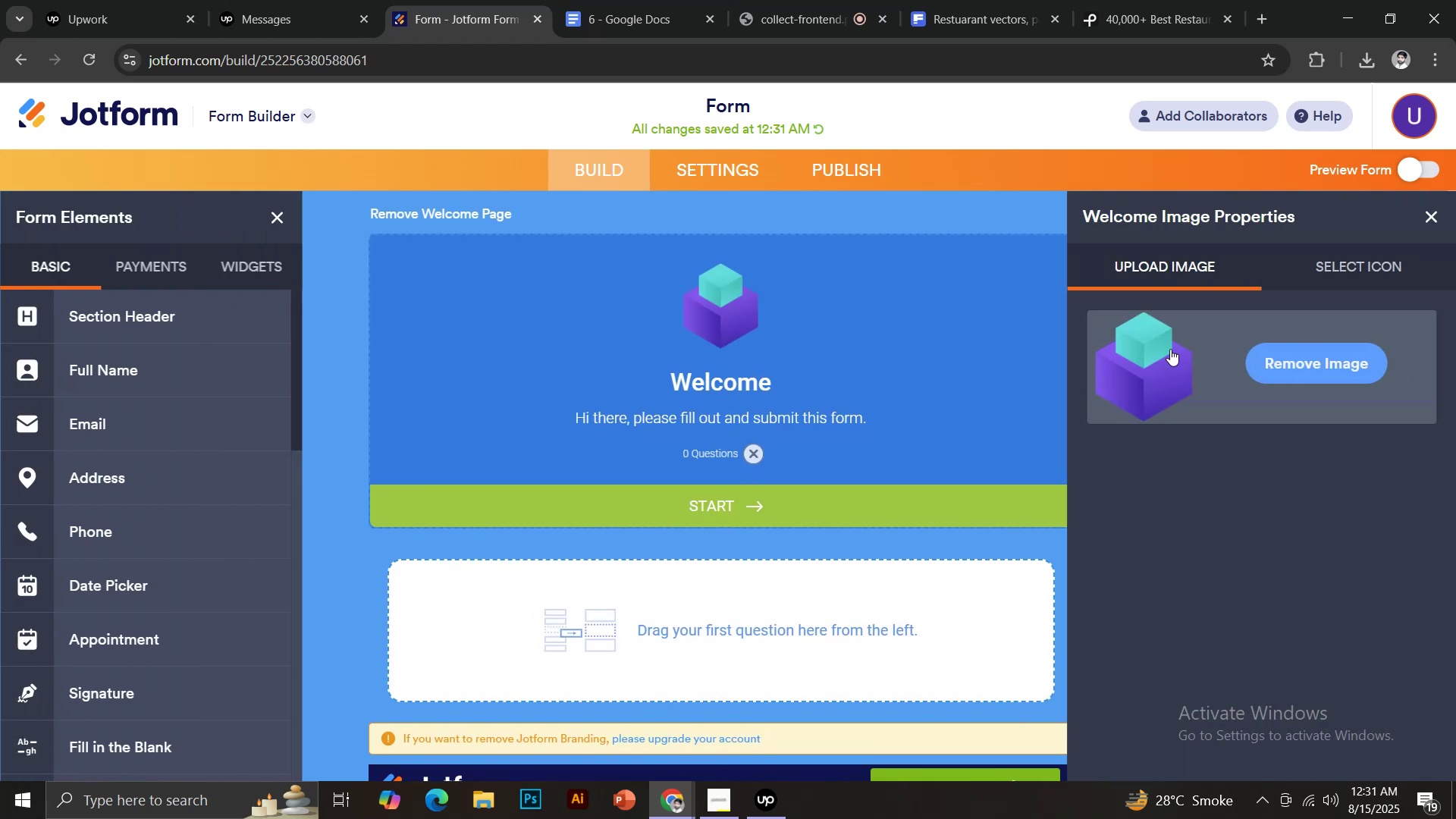 
left_click([1296, 375])
 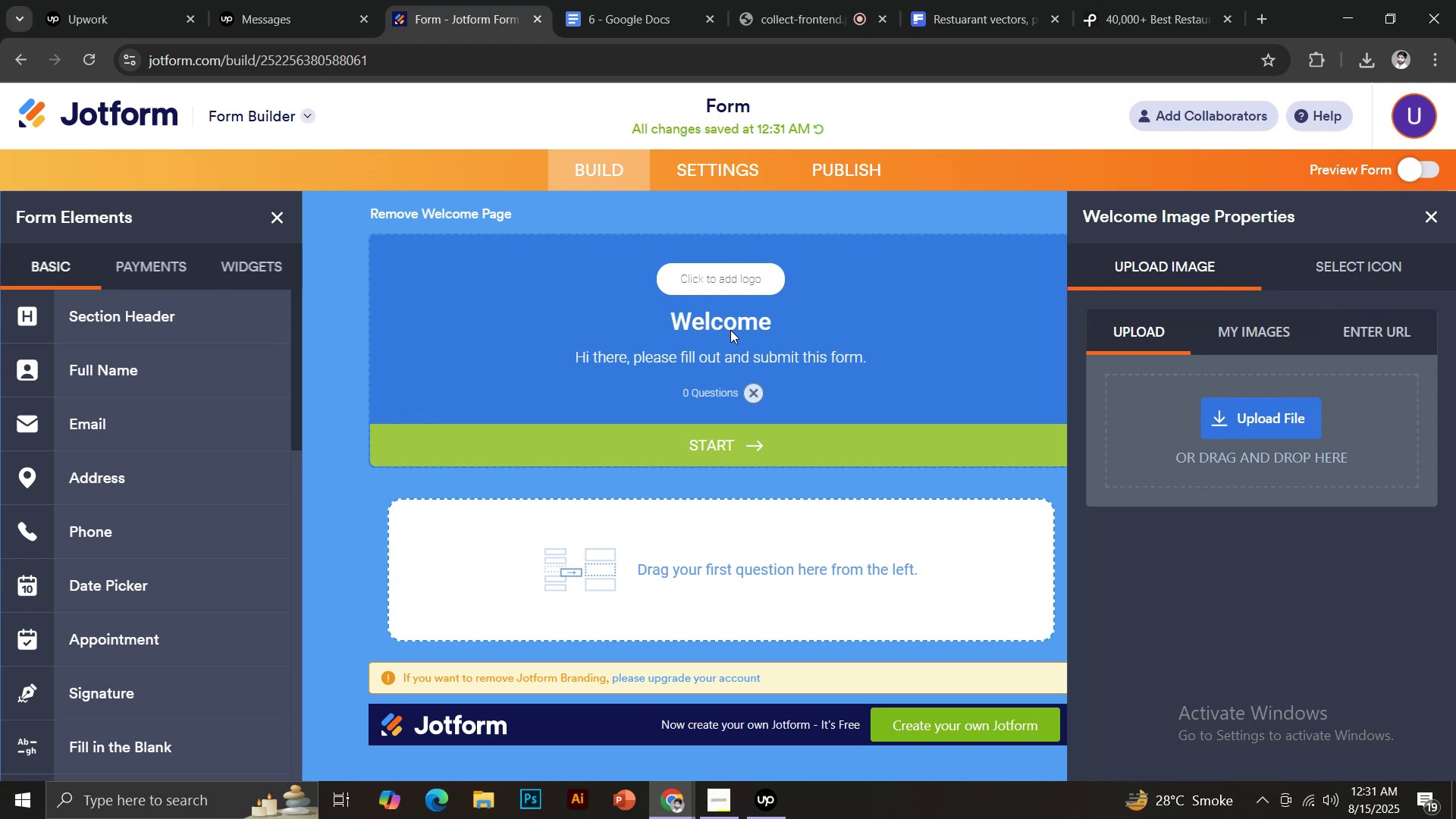 
left_click([732, 325])
 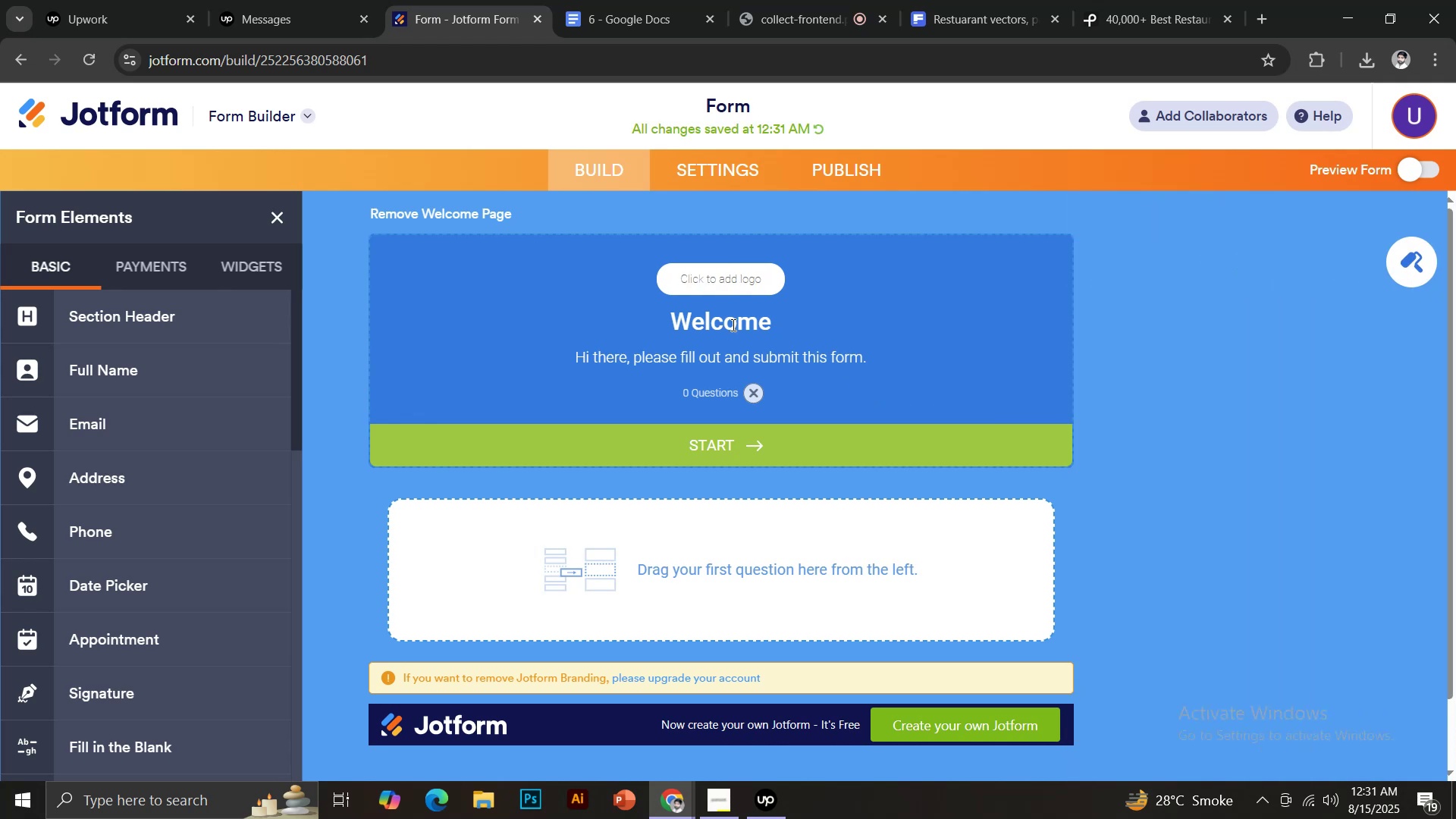 
key(Control+A)
 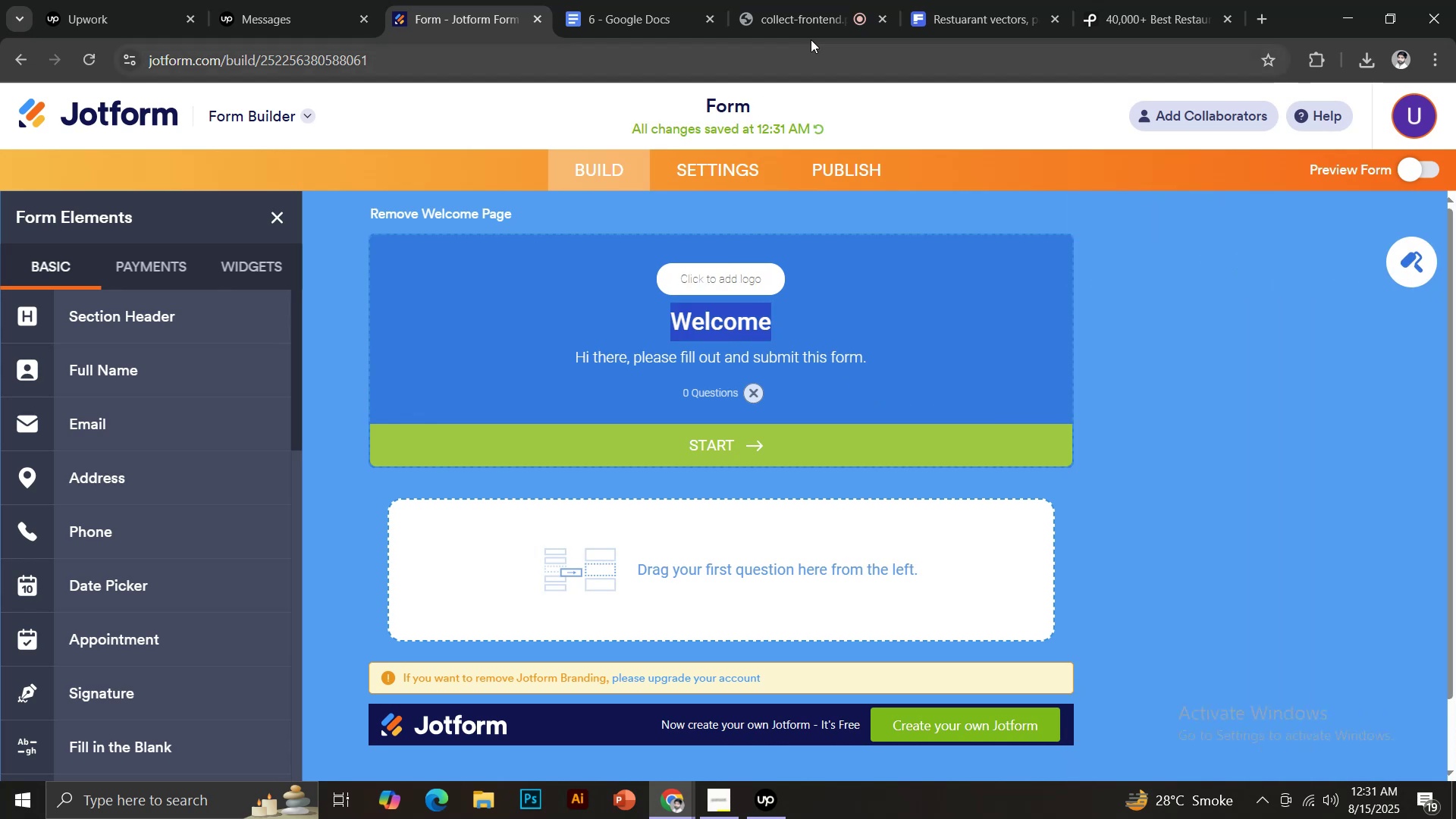 
left_click([657, 0])
 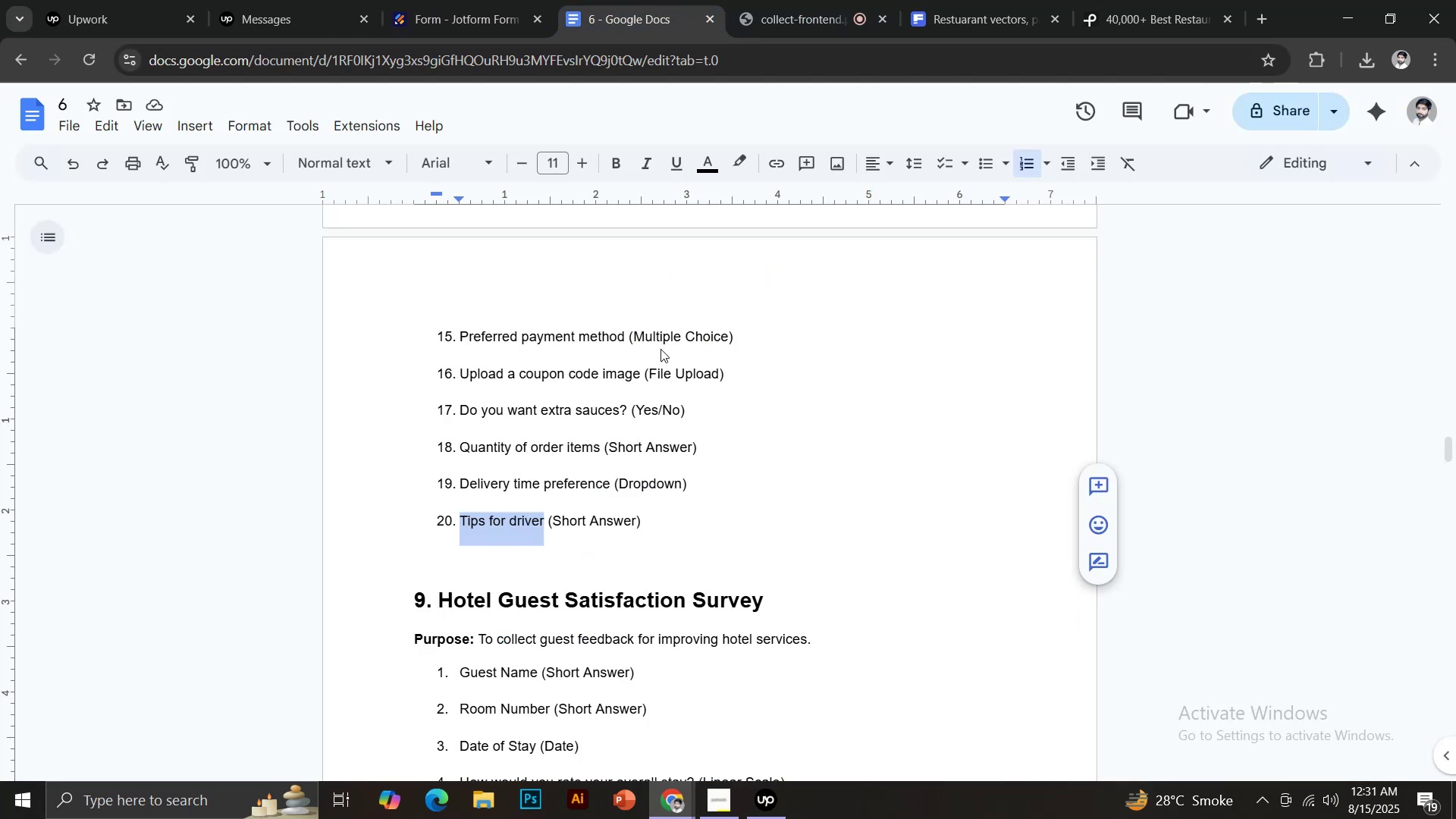 
scroll: coordinate [670, 416], scroll_direction: down, amount: 3.0
 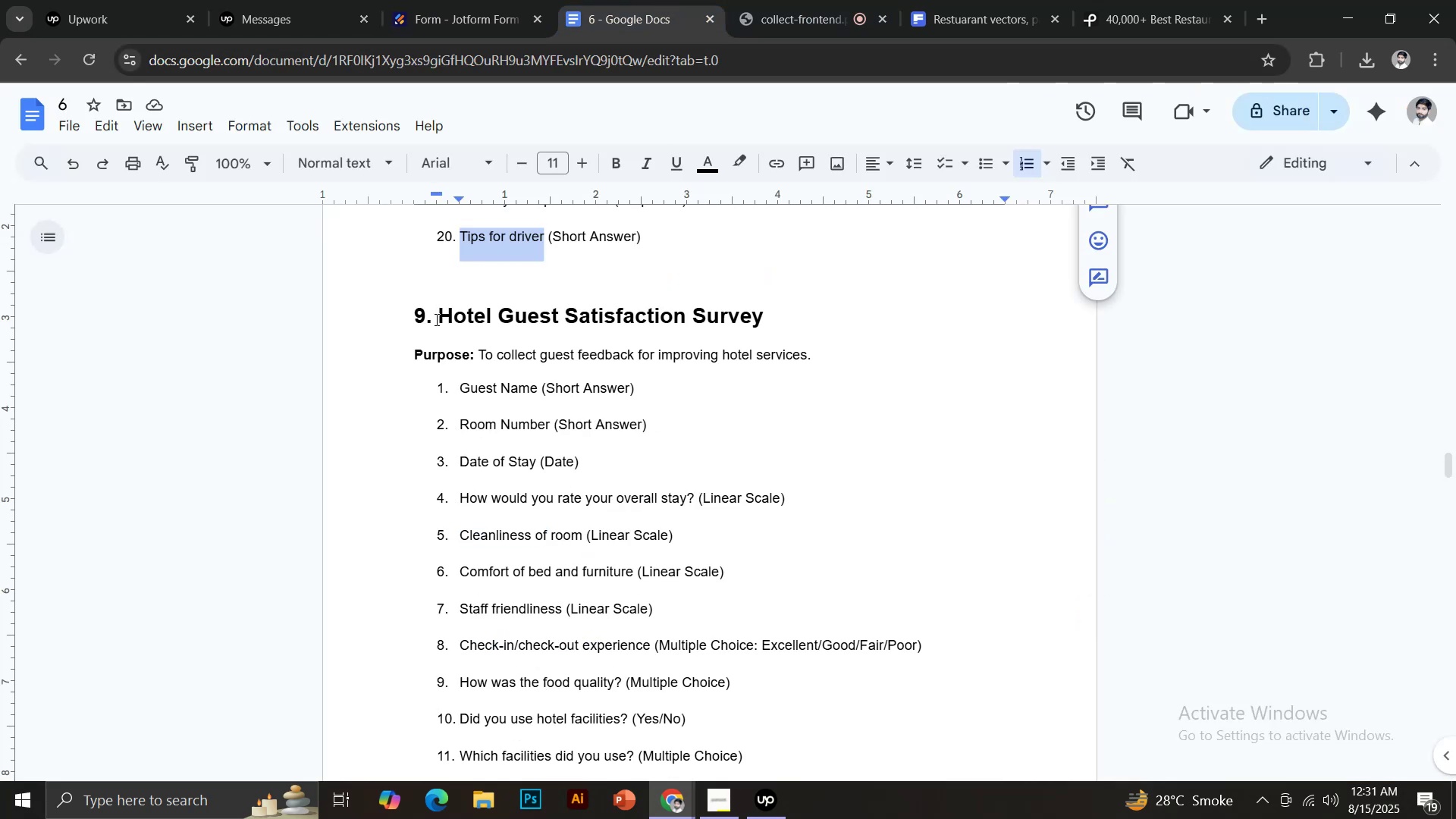 
left_click_drag(start_coordinate=[438, 312], to_coordinate=[780, 318])
 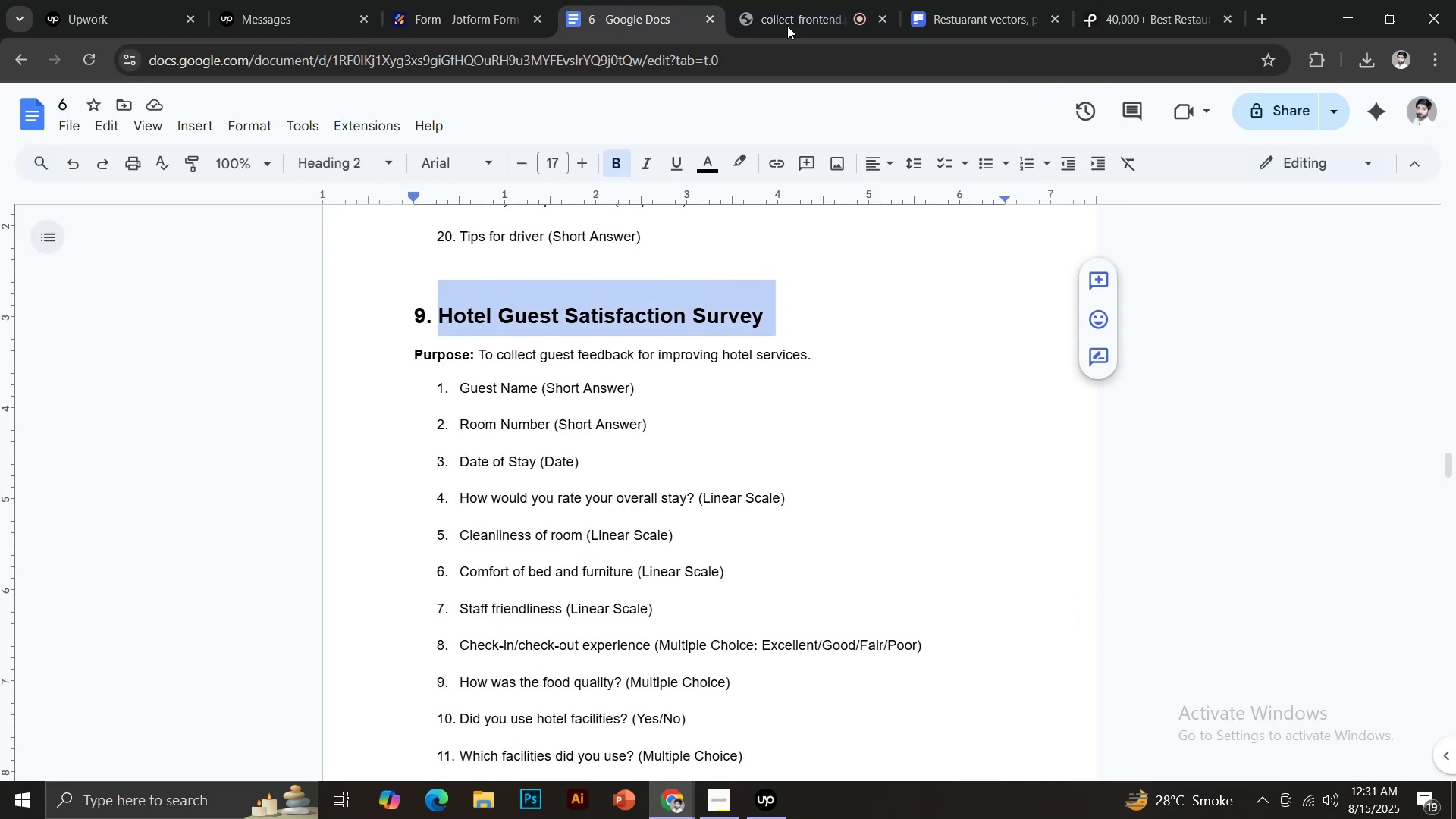 
key(Control+C)
 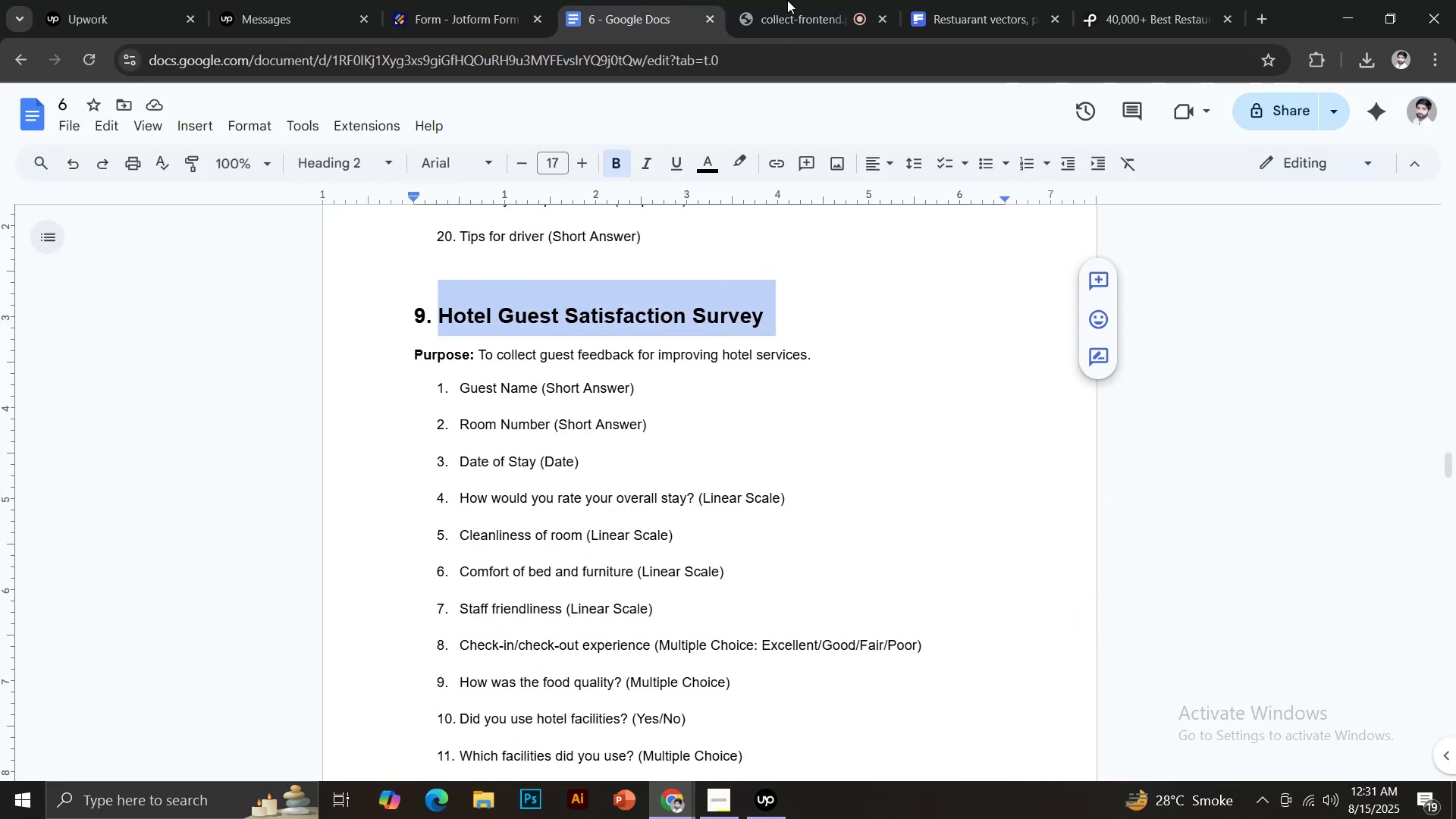 
left_click([787, 0])
 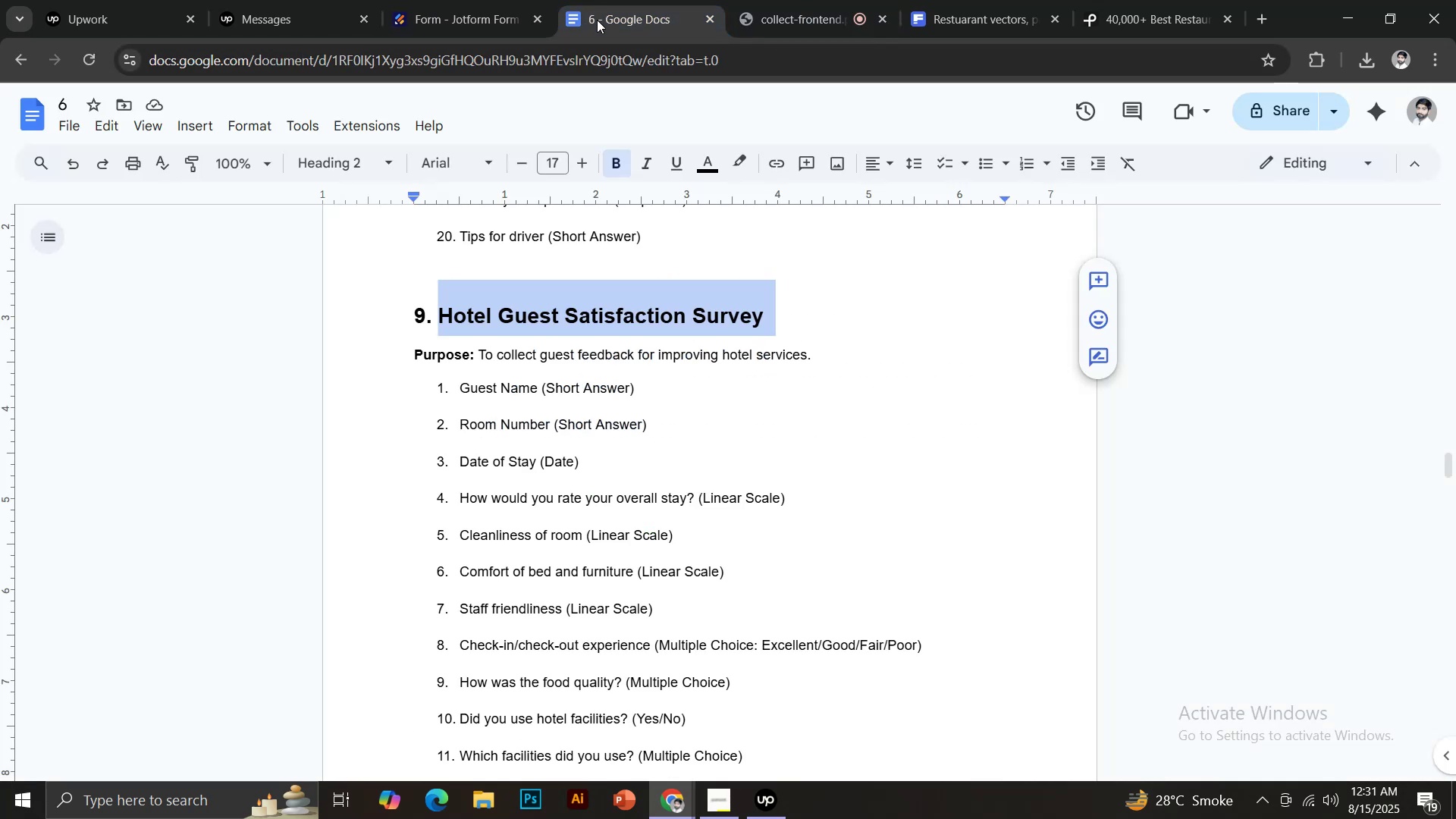 
left_click_drag(start_coordinate=[466, 0], to_coordinate=[464, 5])
 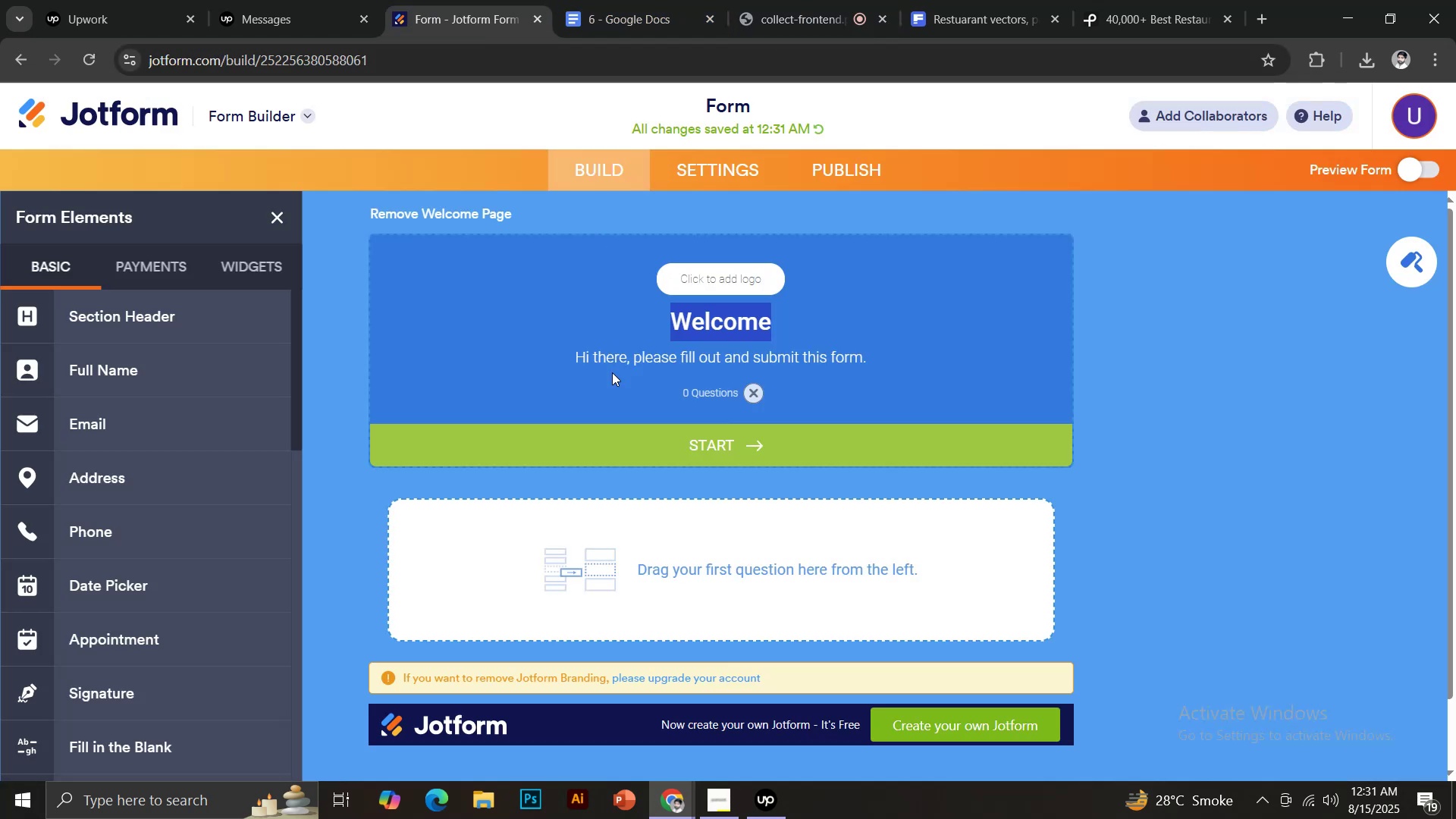 
key(Control+V)
 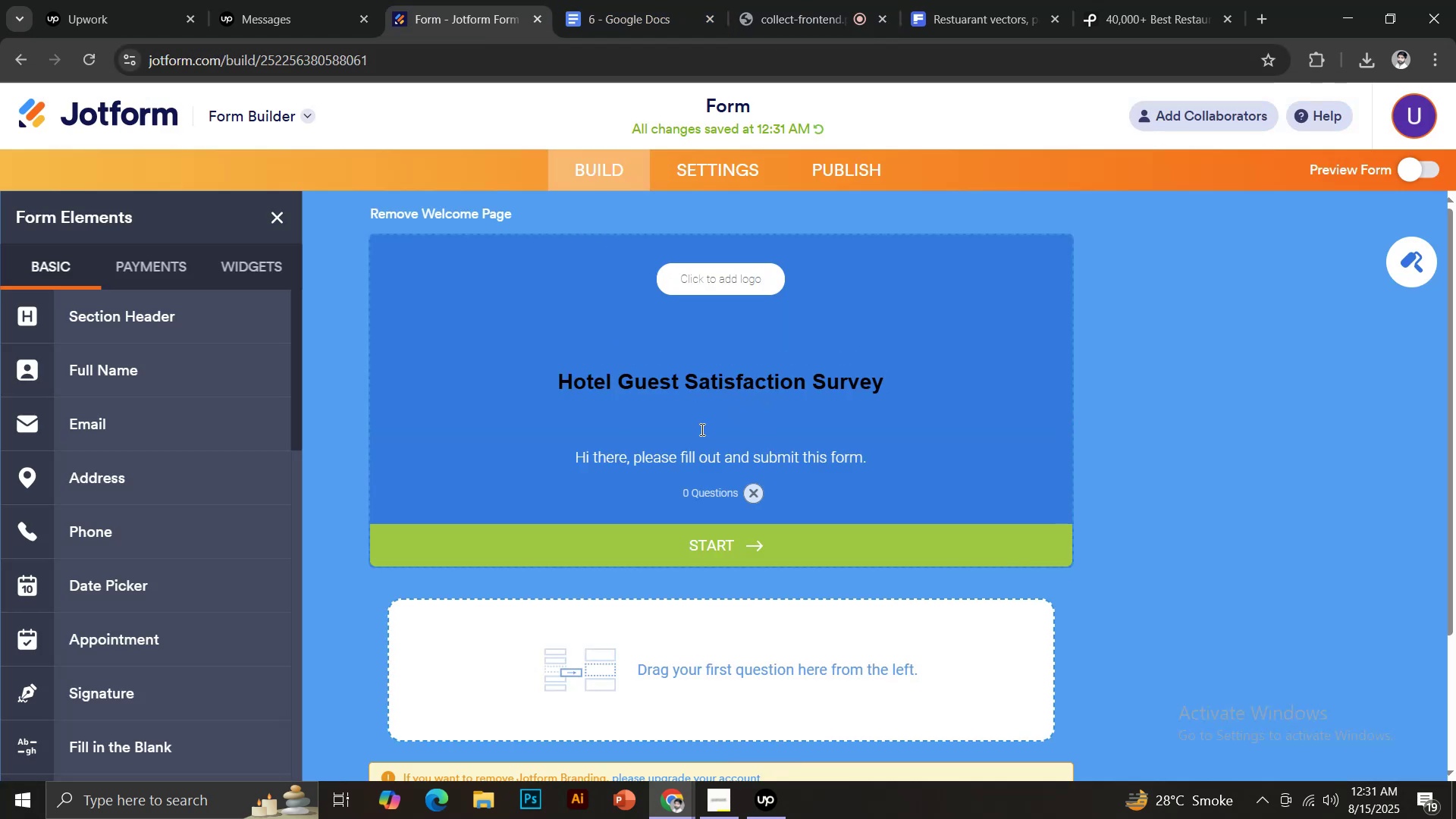 
left_click([683, 439])
 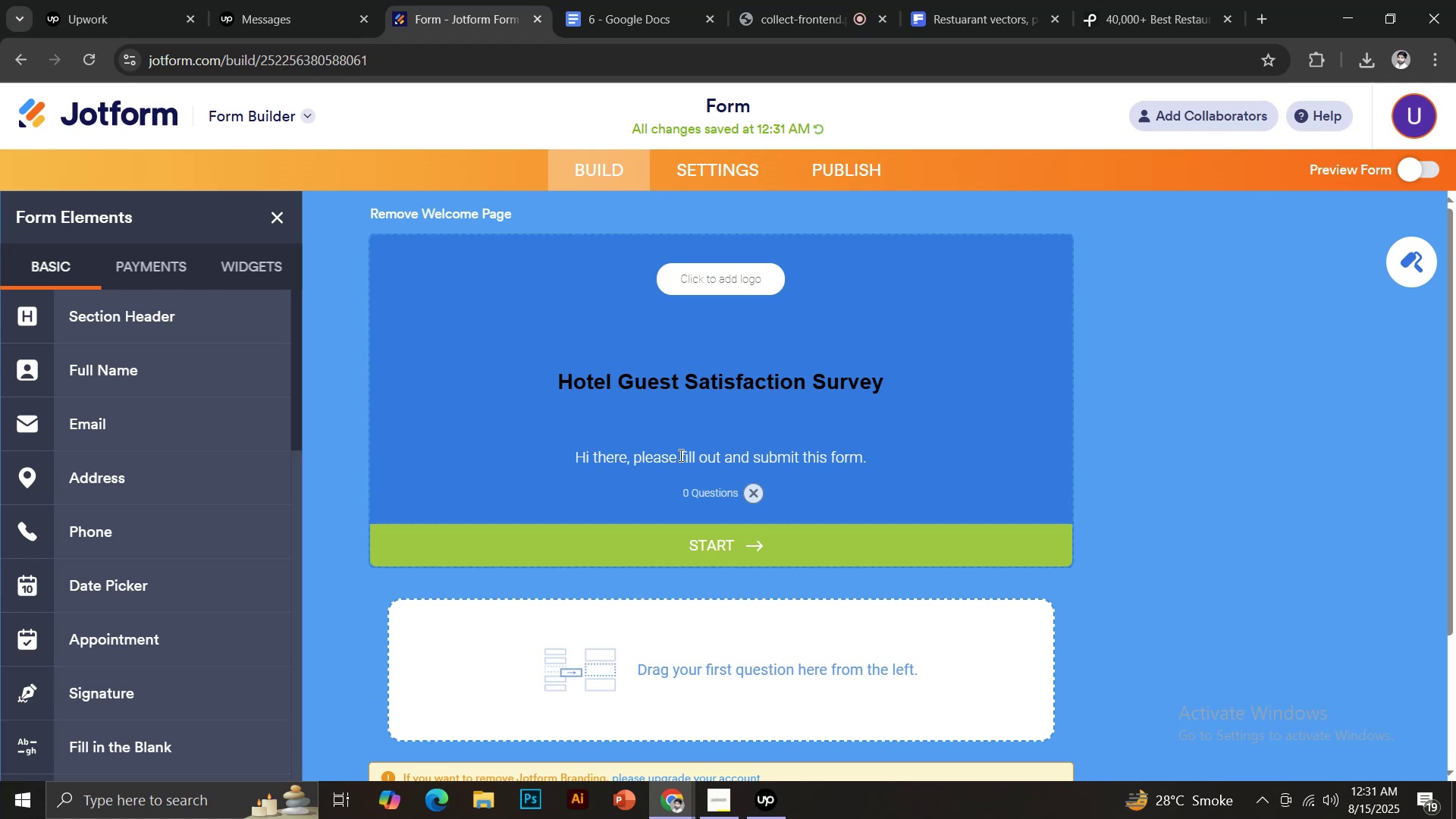 
left_click([679, 455])
 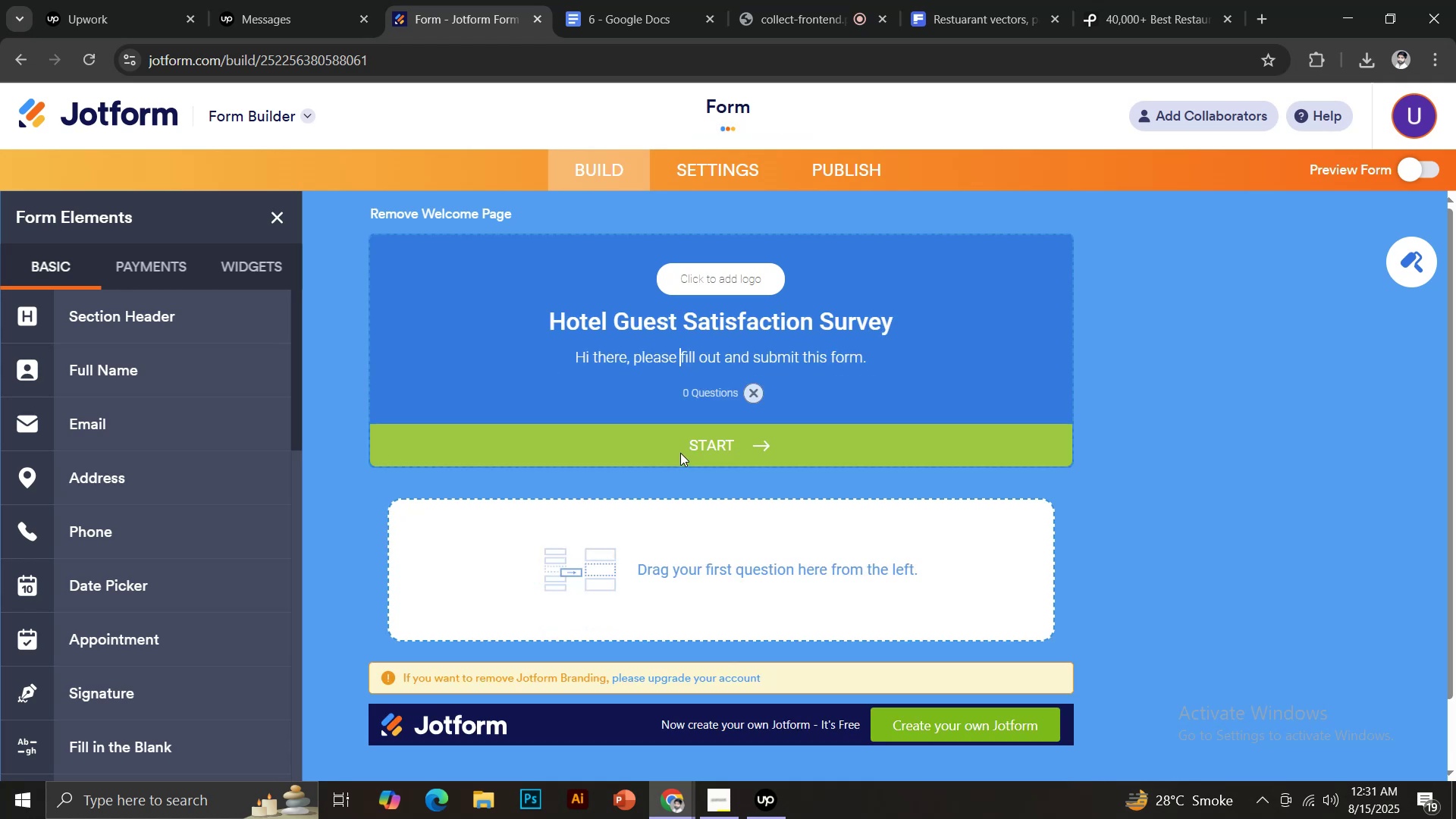 
key(Control+ControlLeft)
 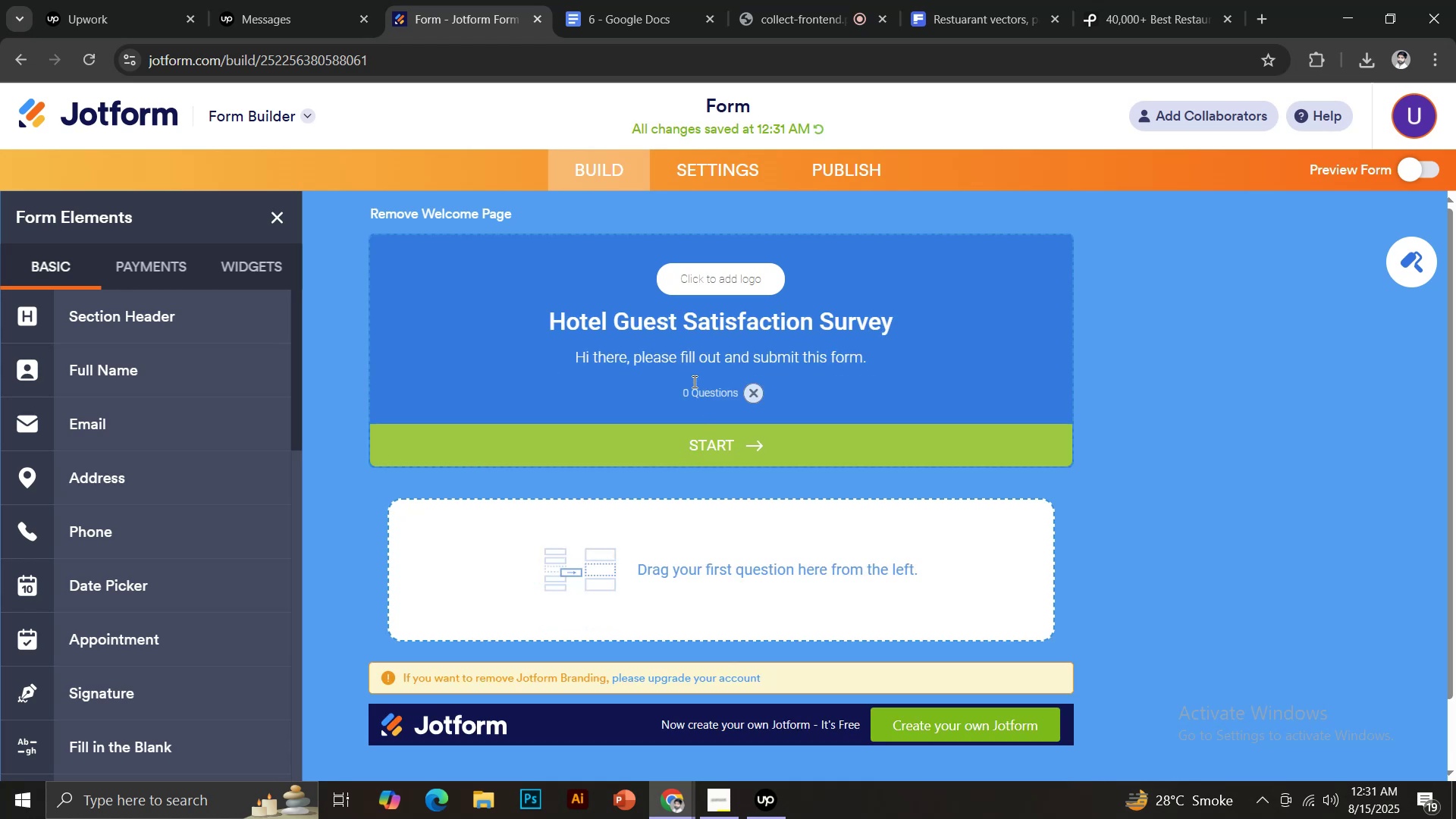 
left_click([682, 354])
 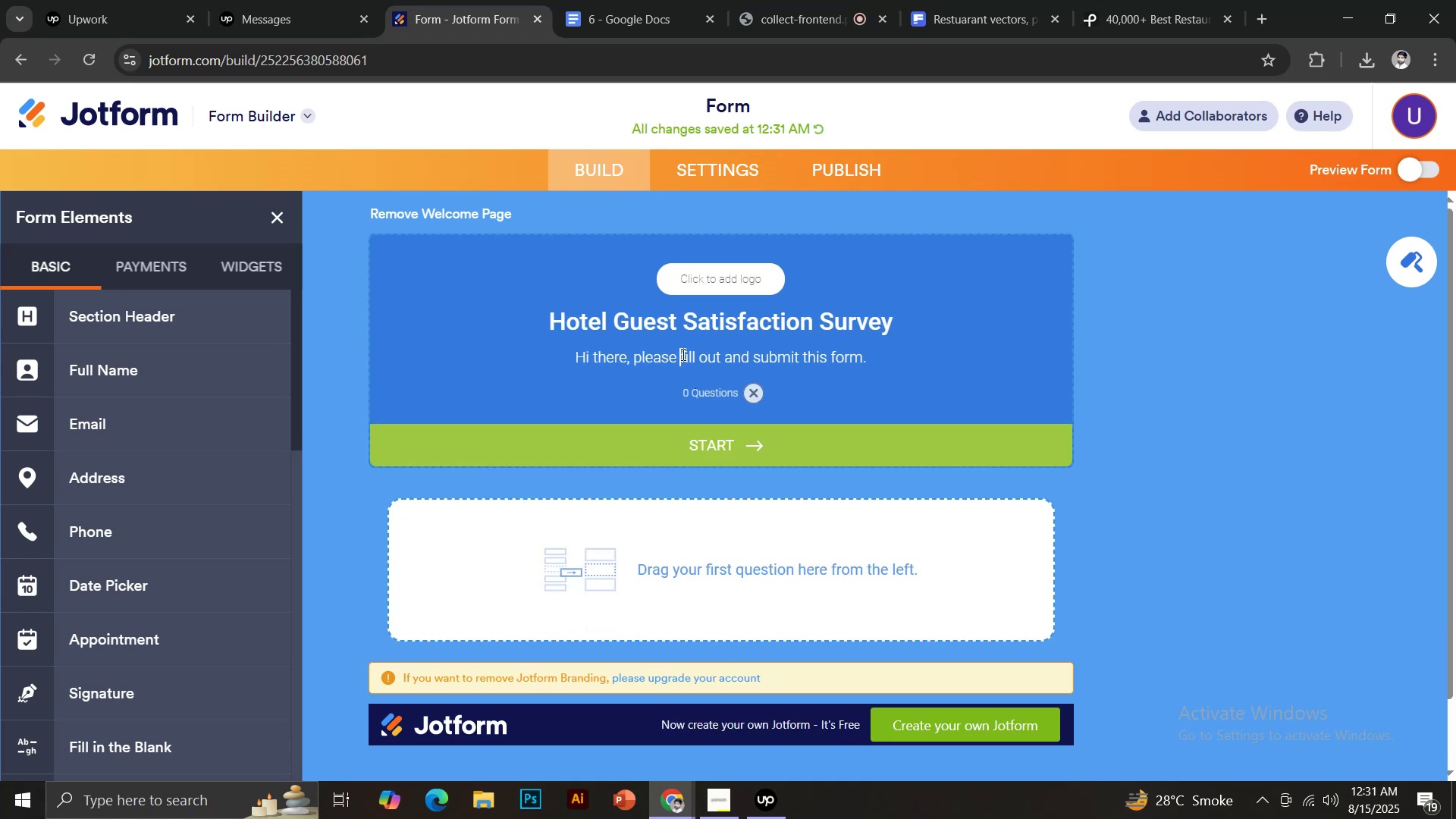 
key(Control+ControlLeft)
 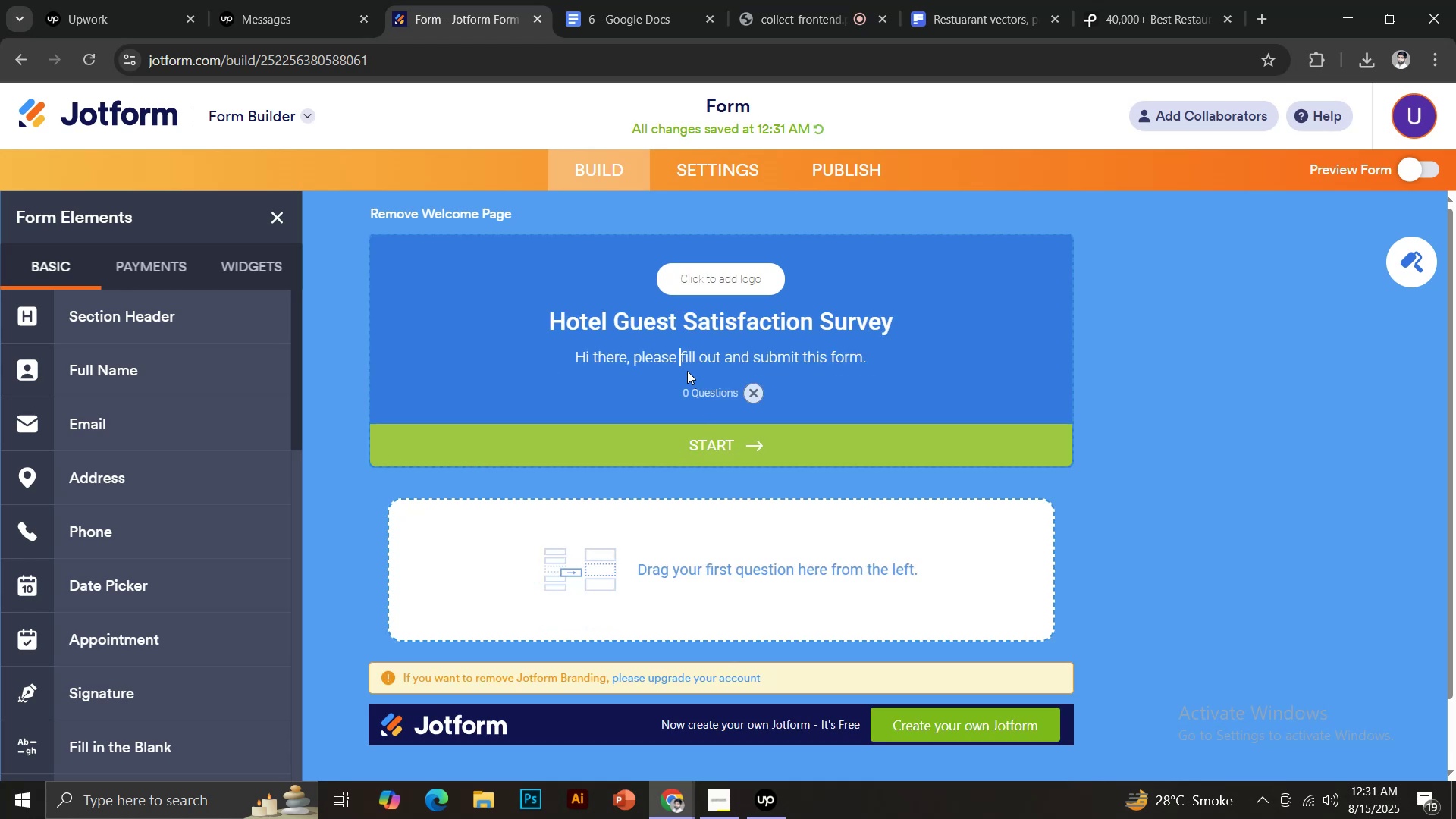 
key(Control+A)
 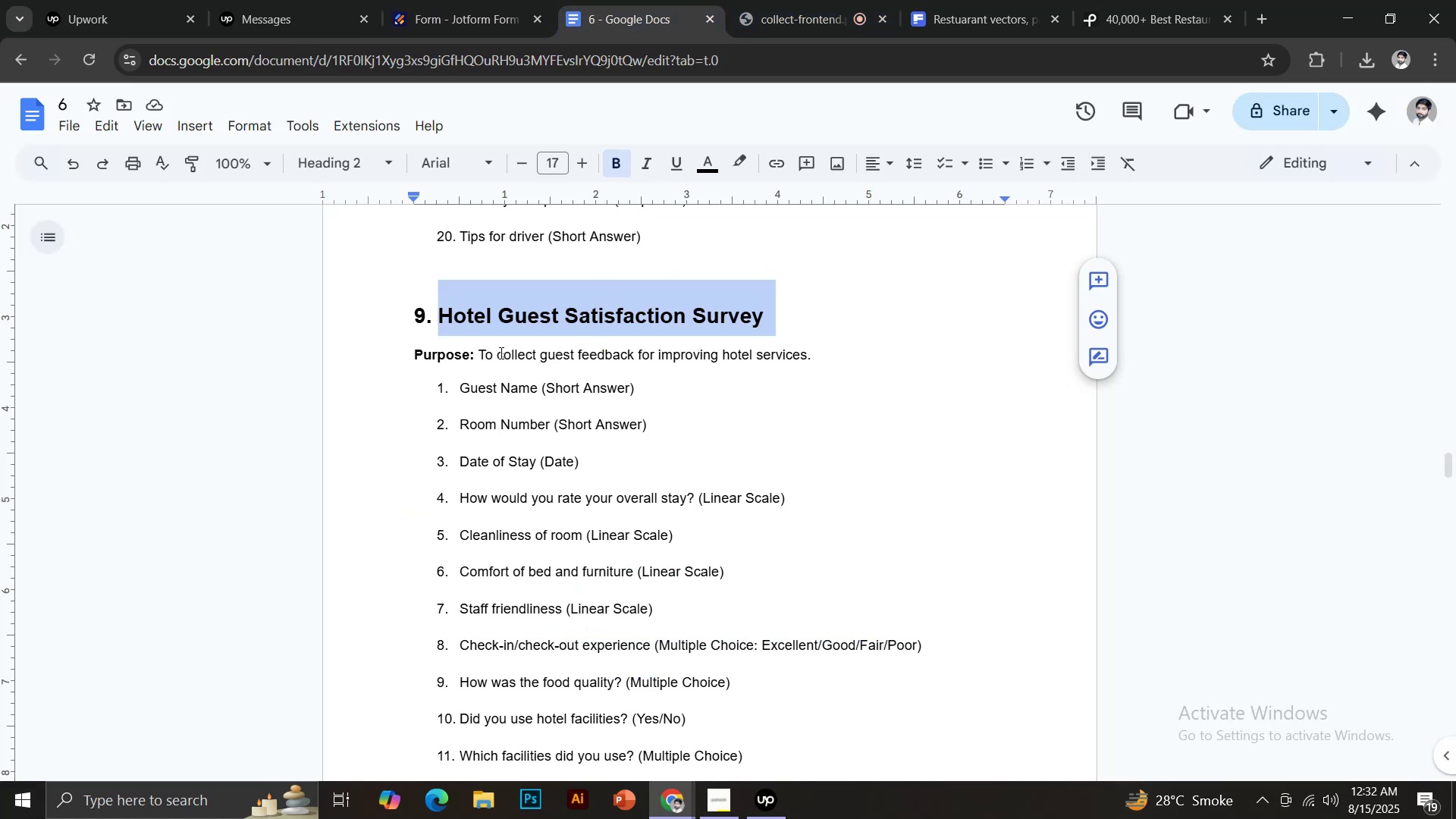 
left_click_drag(start_coordinate=[482, 348], to_coordinate=[819, 350])
 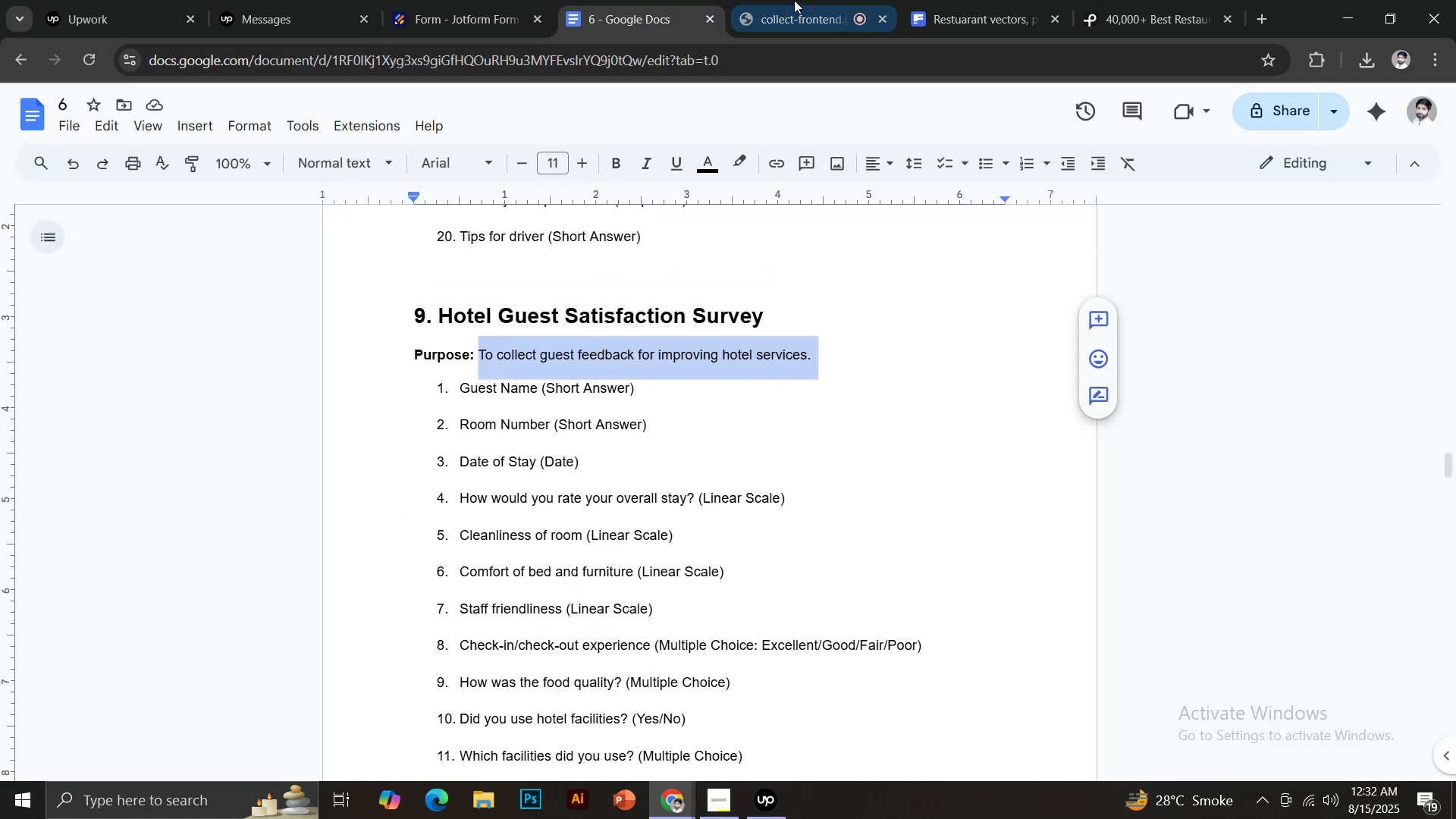 
key(Control+C)
 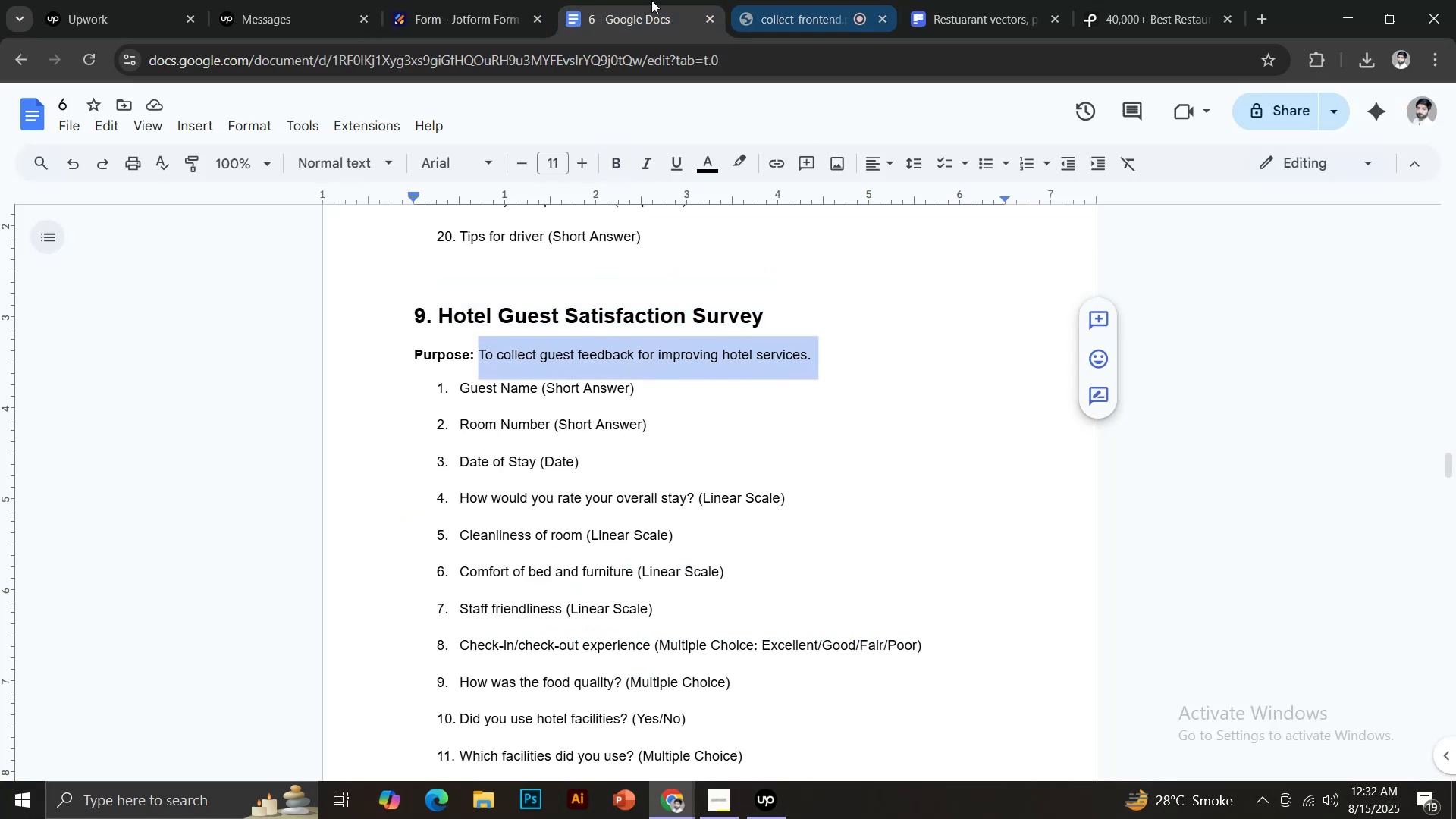 
left_click([461, 0])
 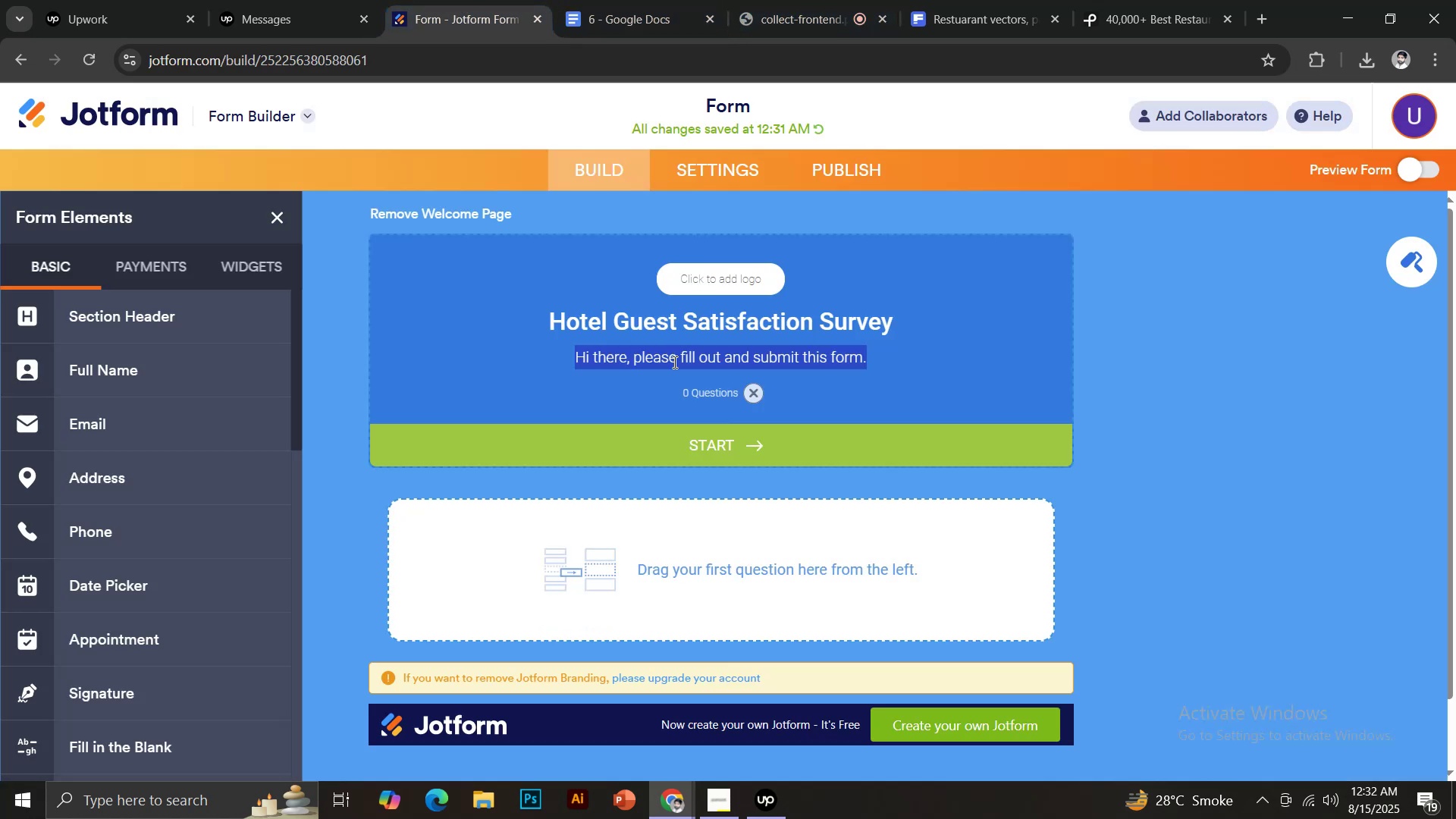 
key(Control+V)
 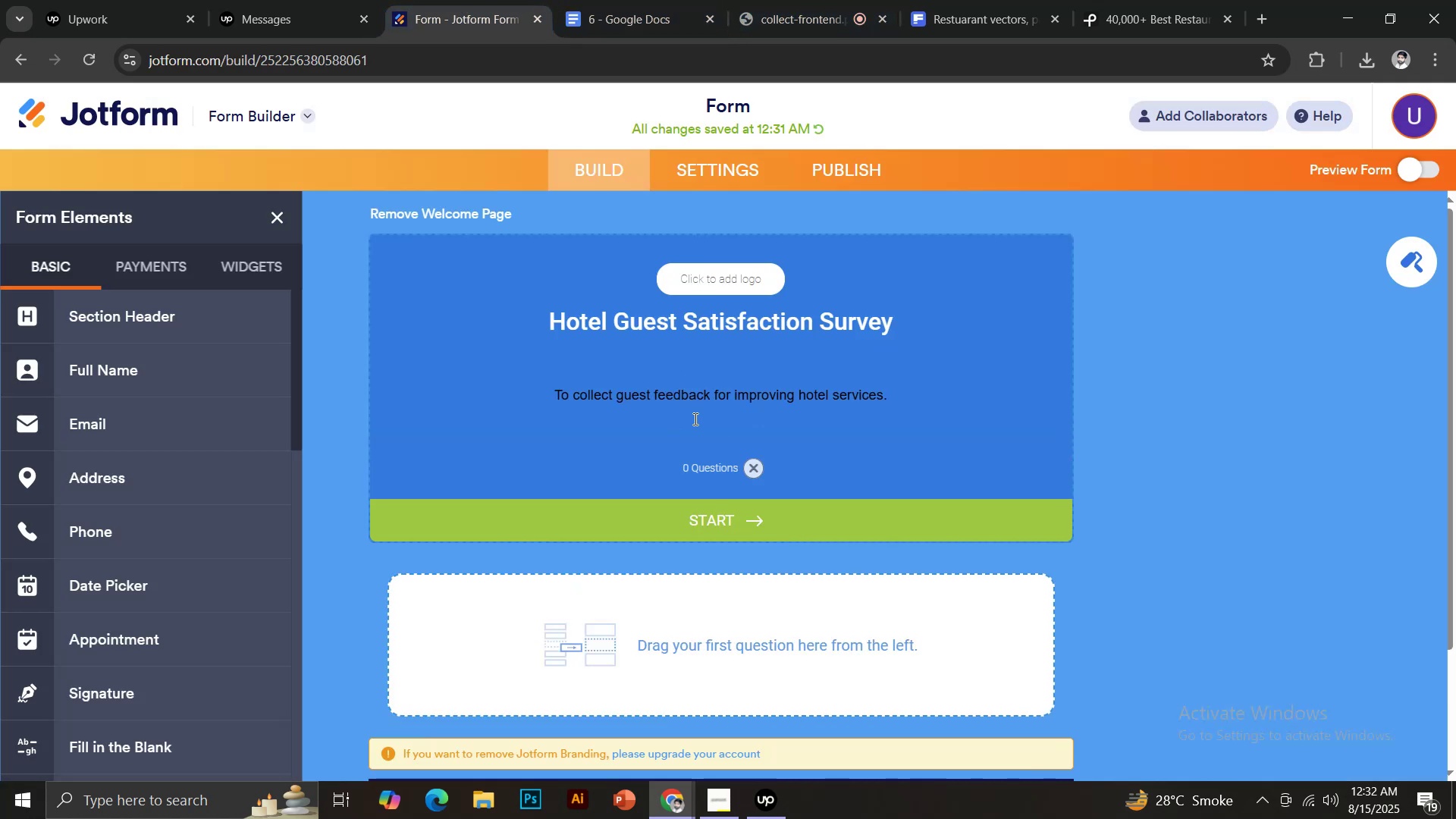 
left_click([648, 433])
 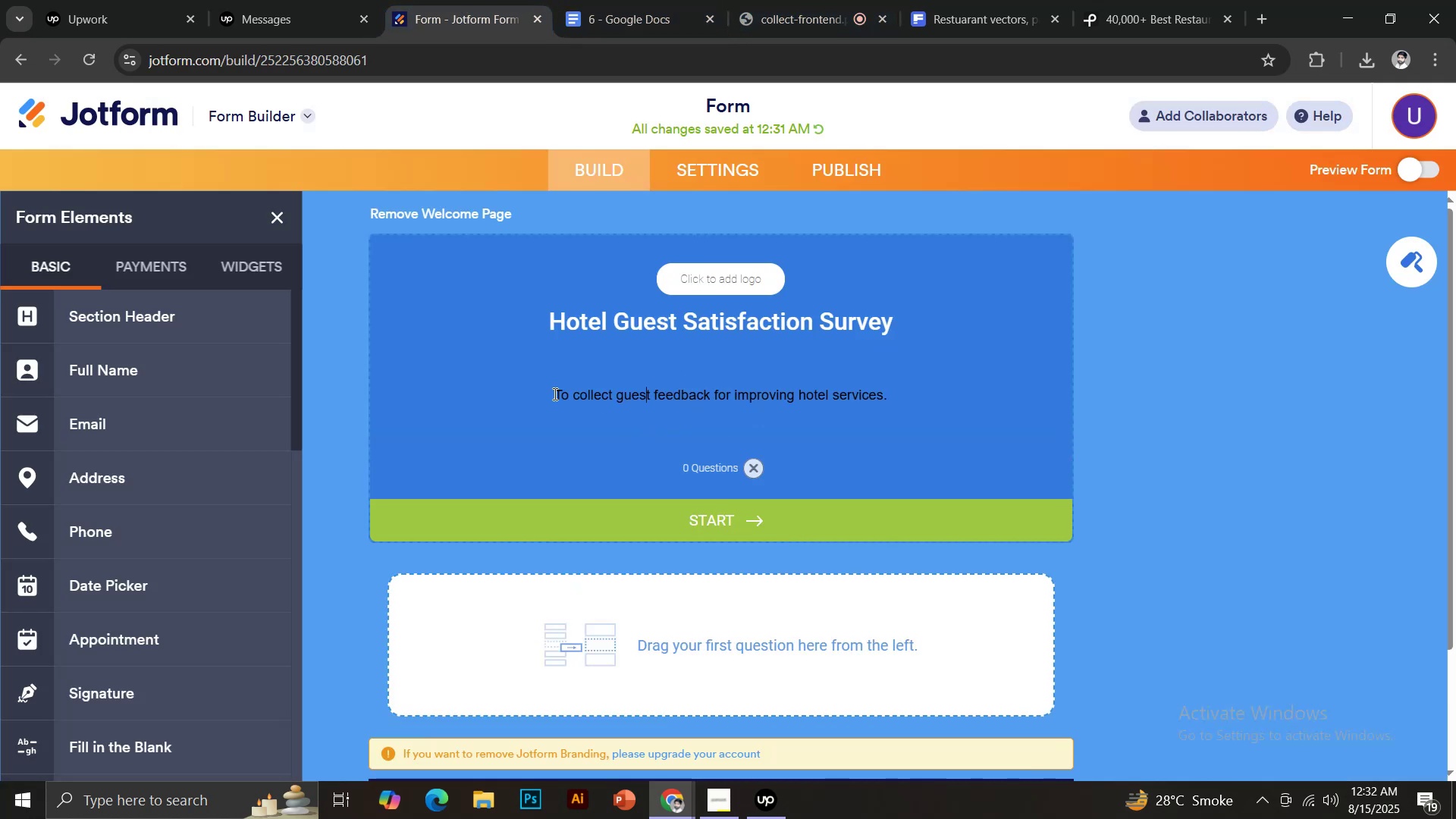 
left_click_drag(start_coordinate=[552, 393], to_coordinate=[758, 407])
 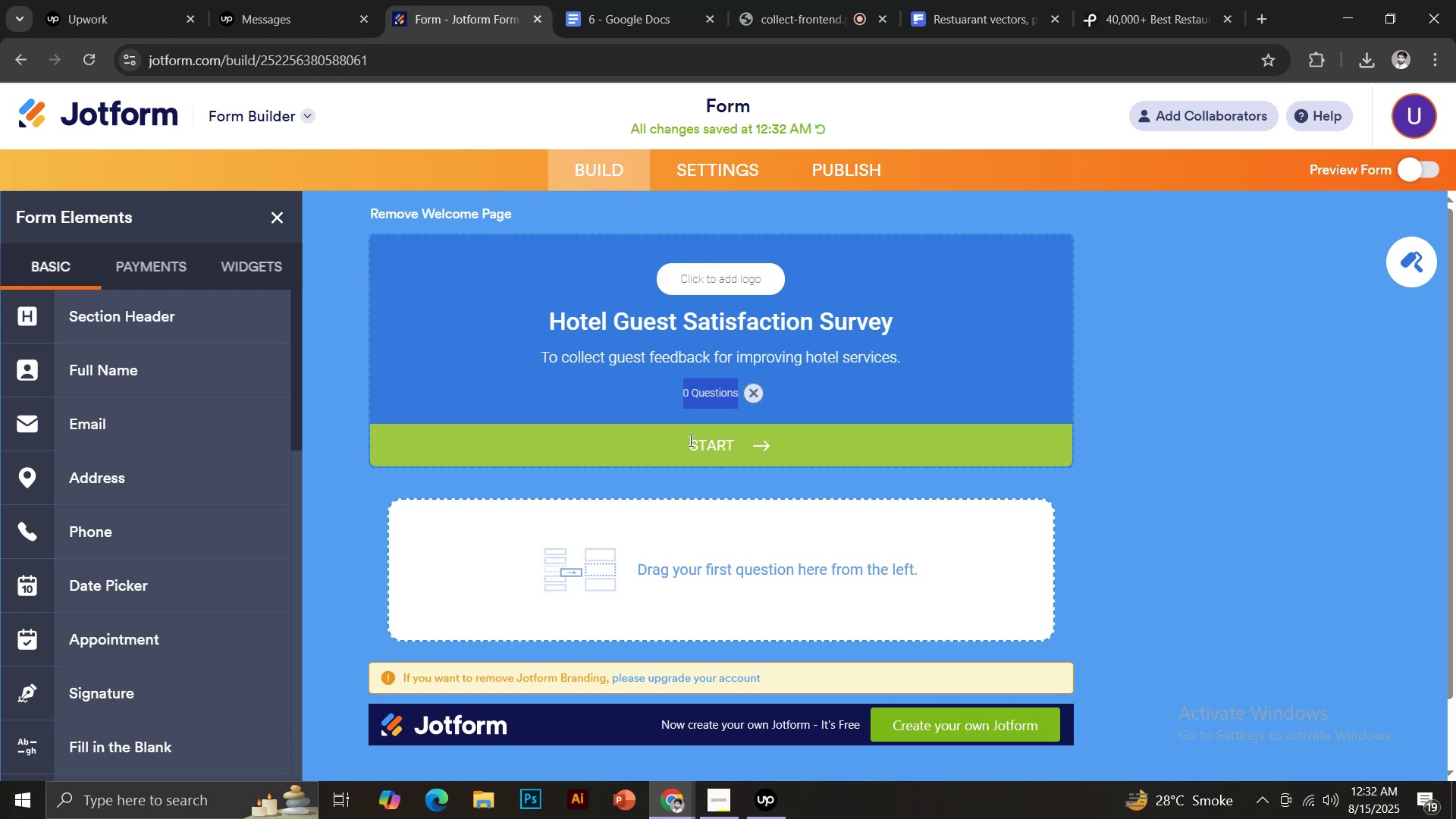 
scroll: coordinate [731, 453], scroll_direction: down, amount: 1.0
 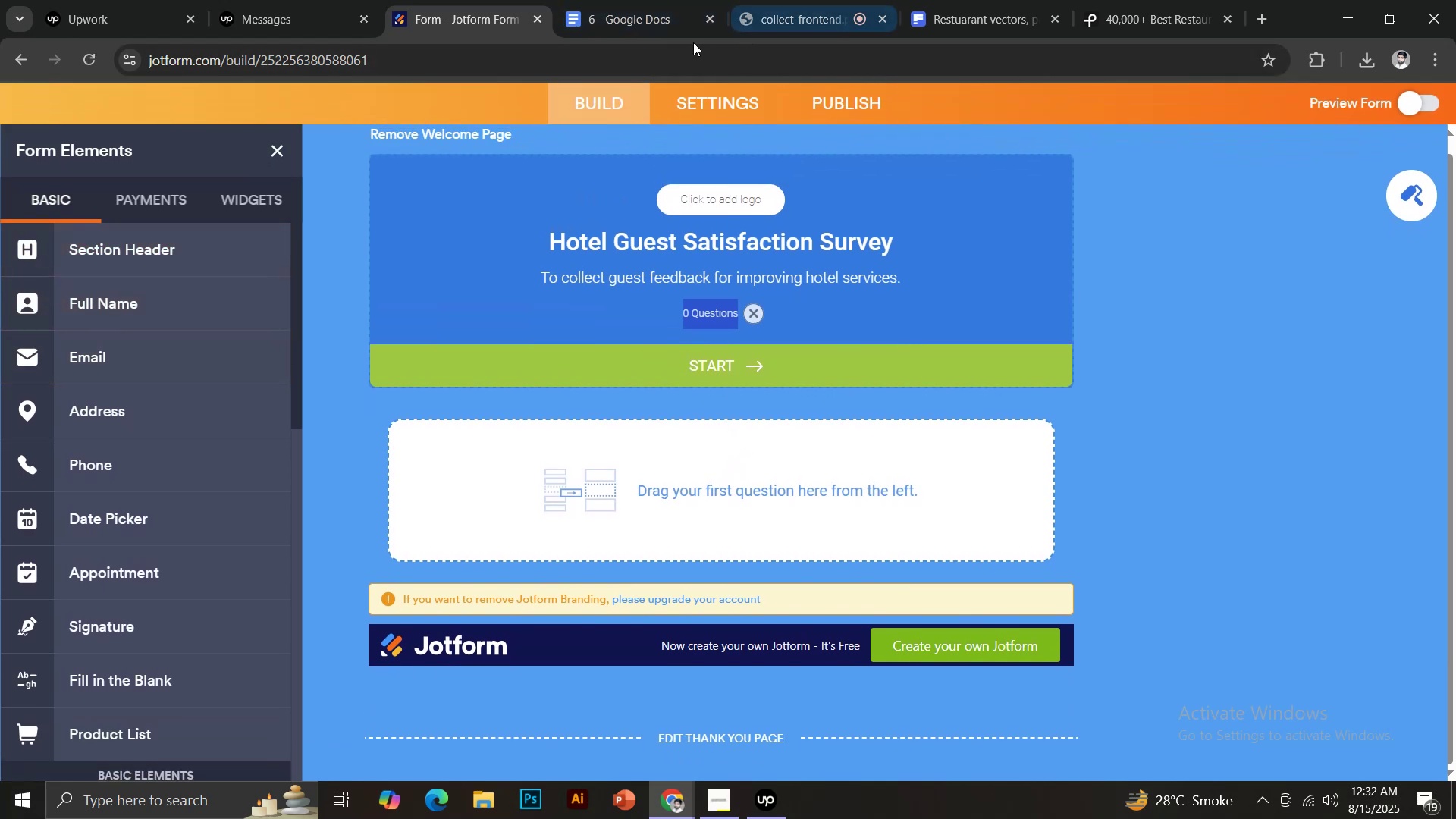 
left_click([654, 5])
 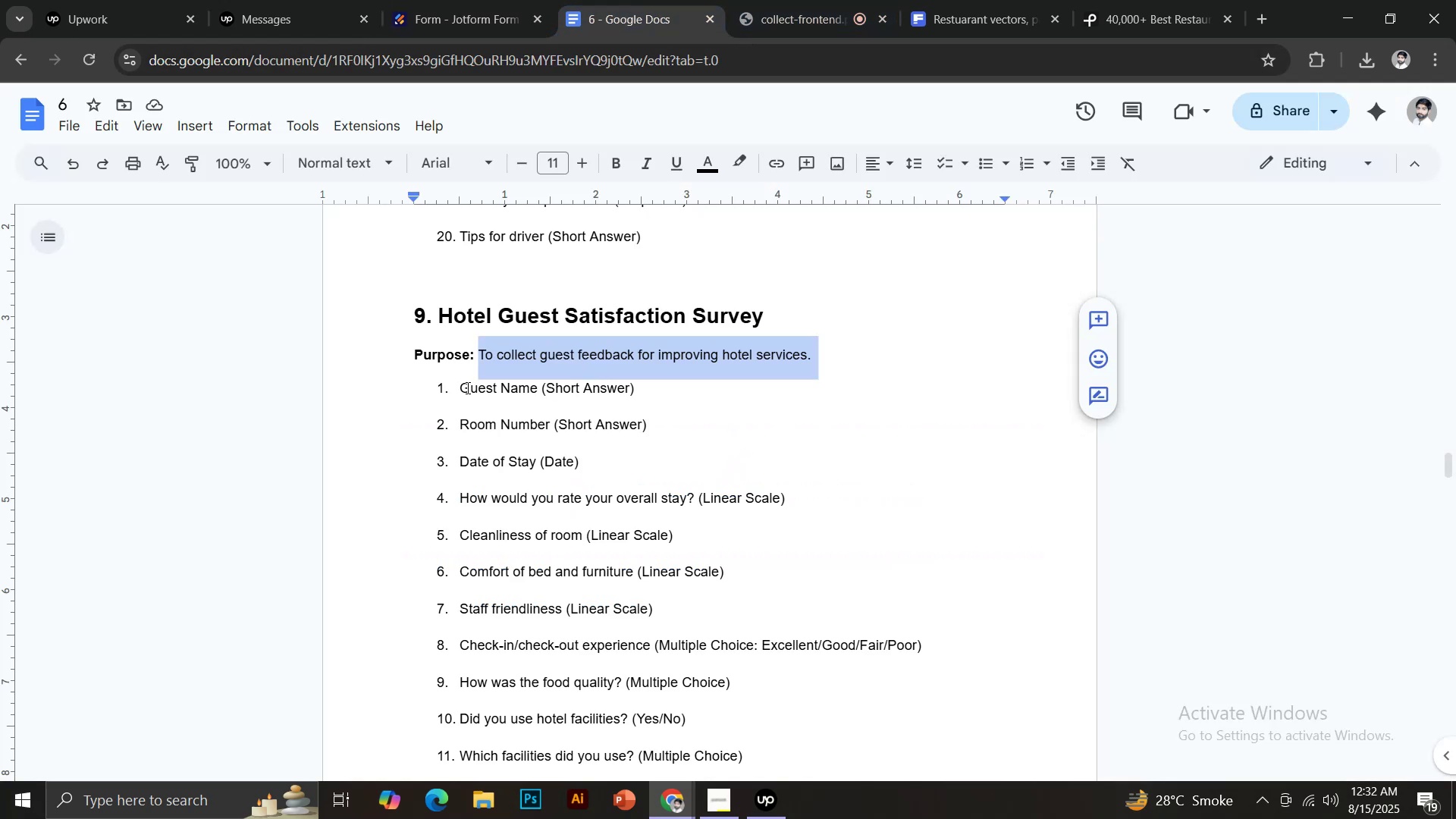 
left_click_drag(start_coordinate=[462, 388], to_coordinate=[535, 391])
 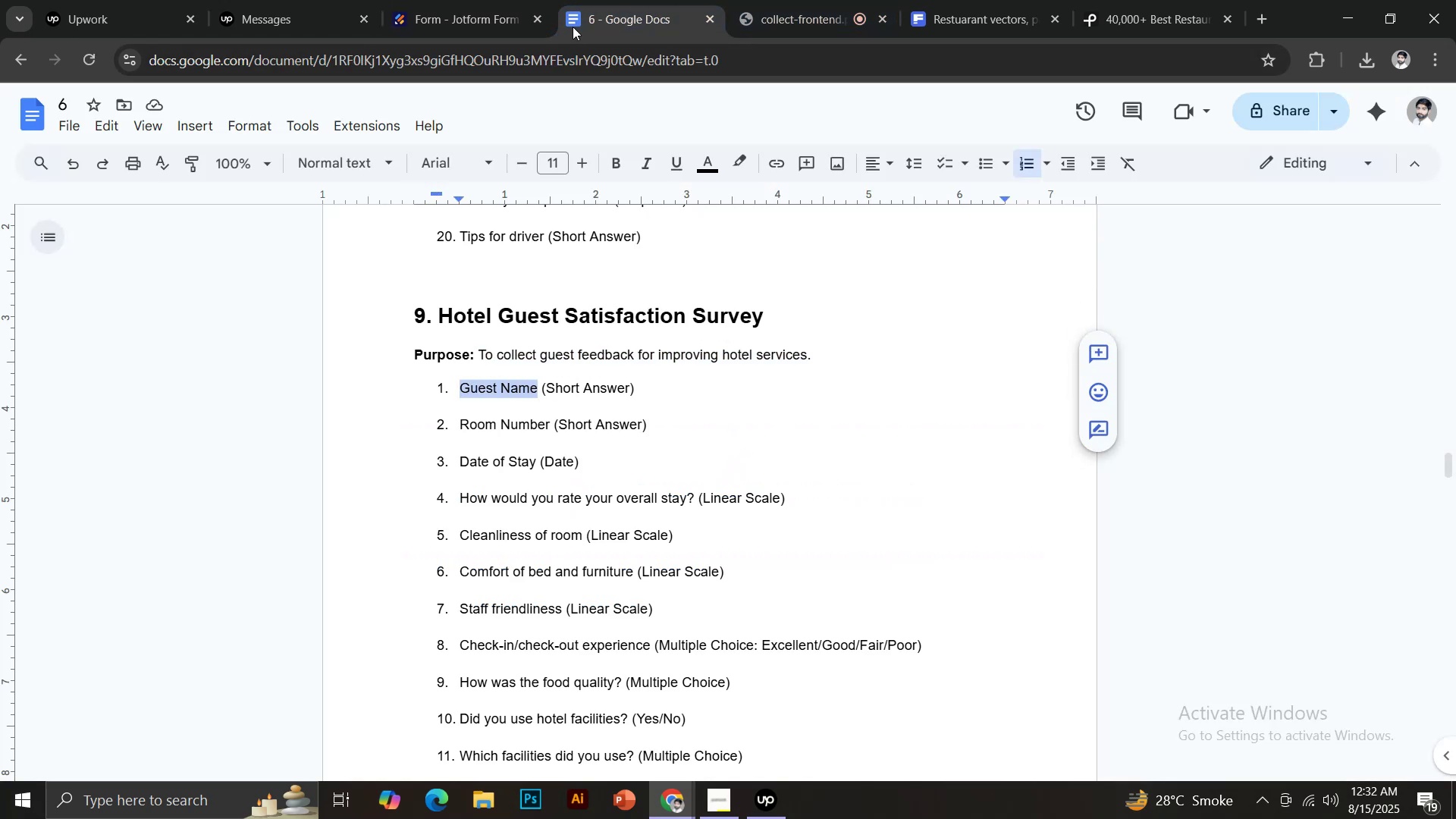 
key(Control+C)
 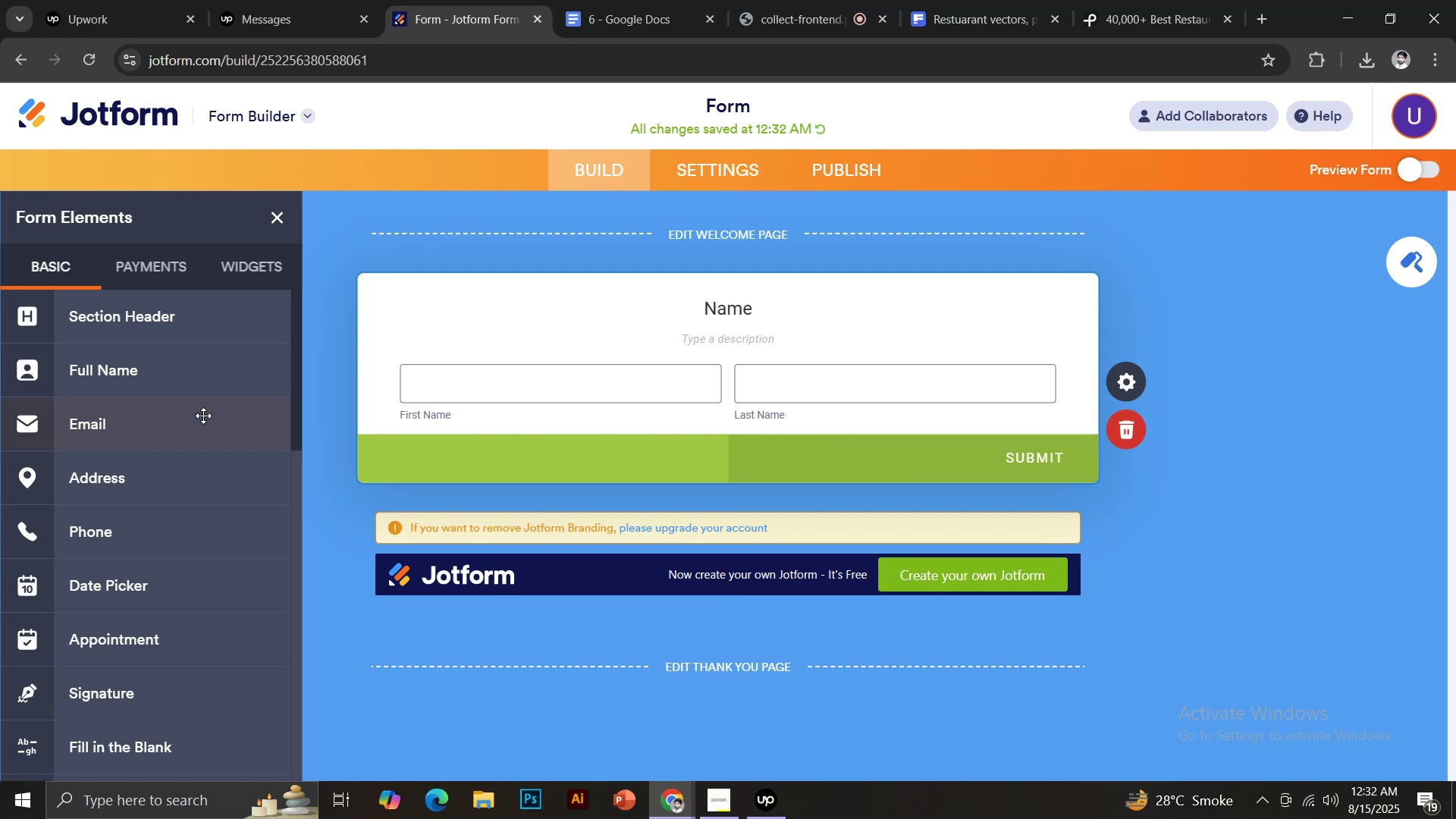 
wait(6.01)
 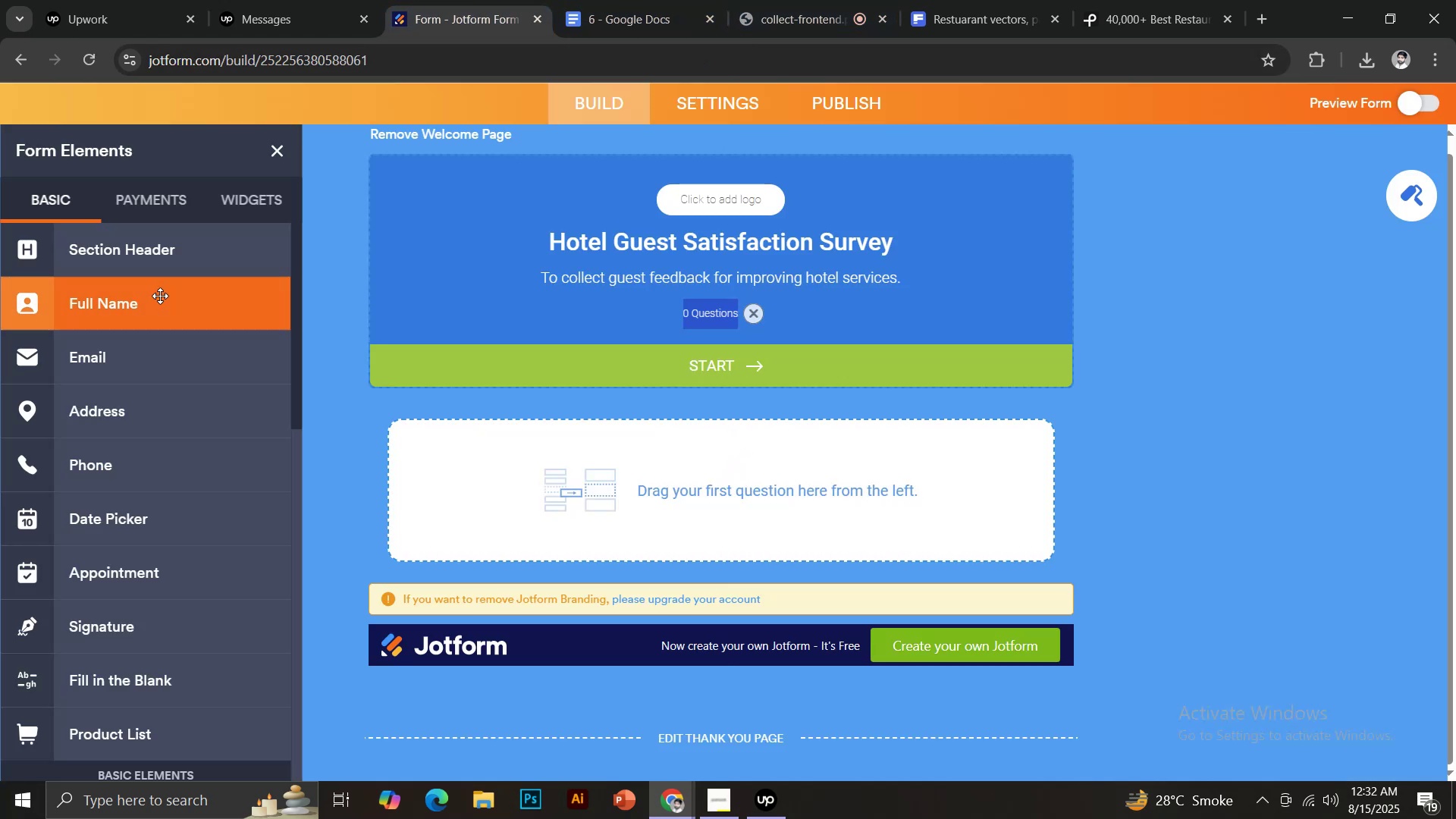 
left_click([725, 306])
 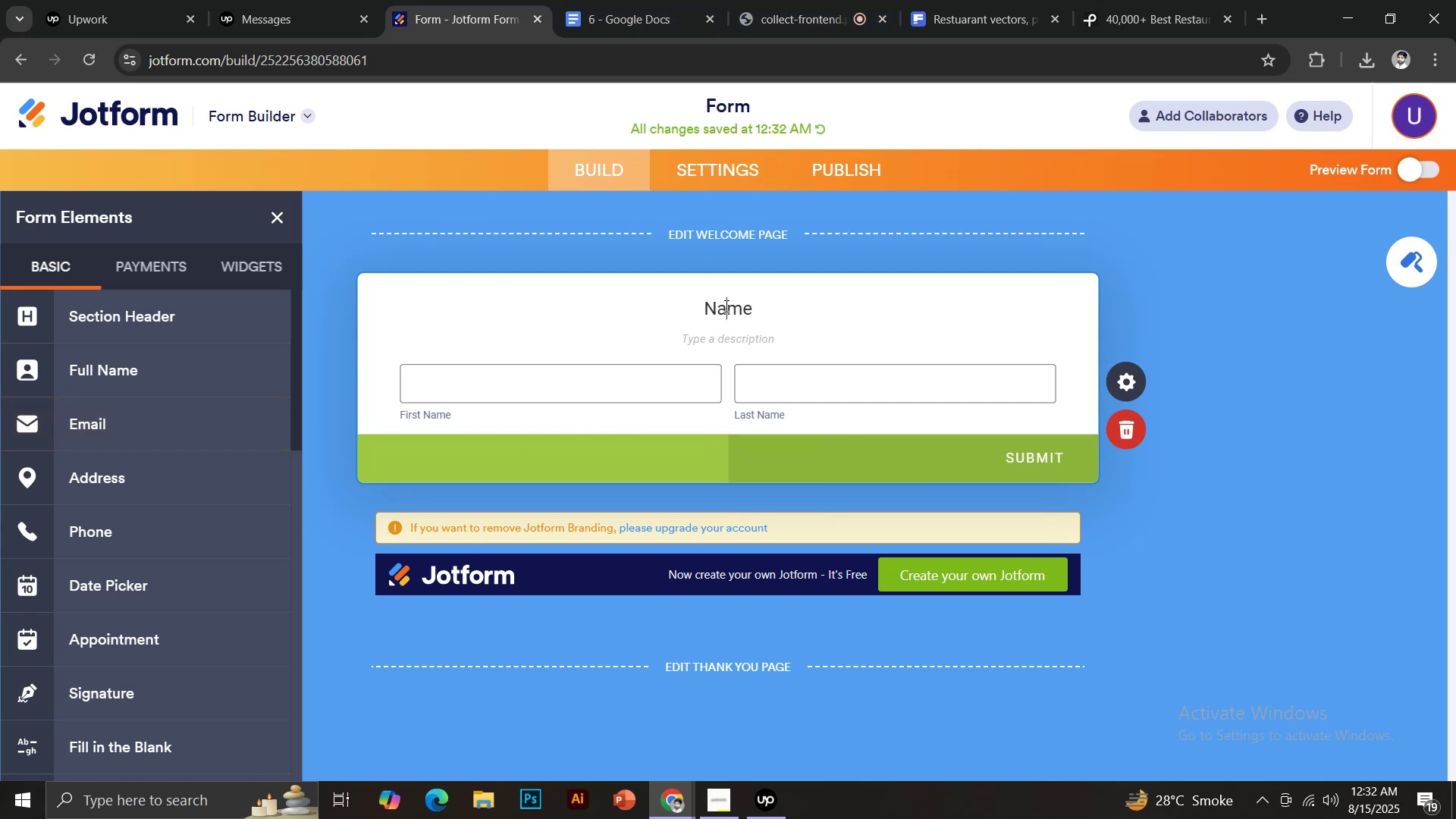 
key(Control+ControlLeft)
 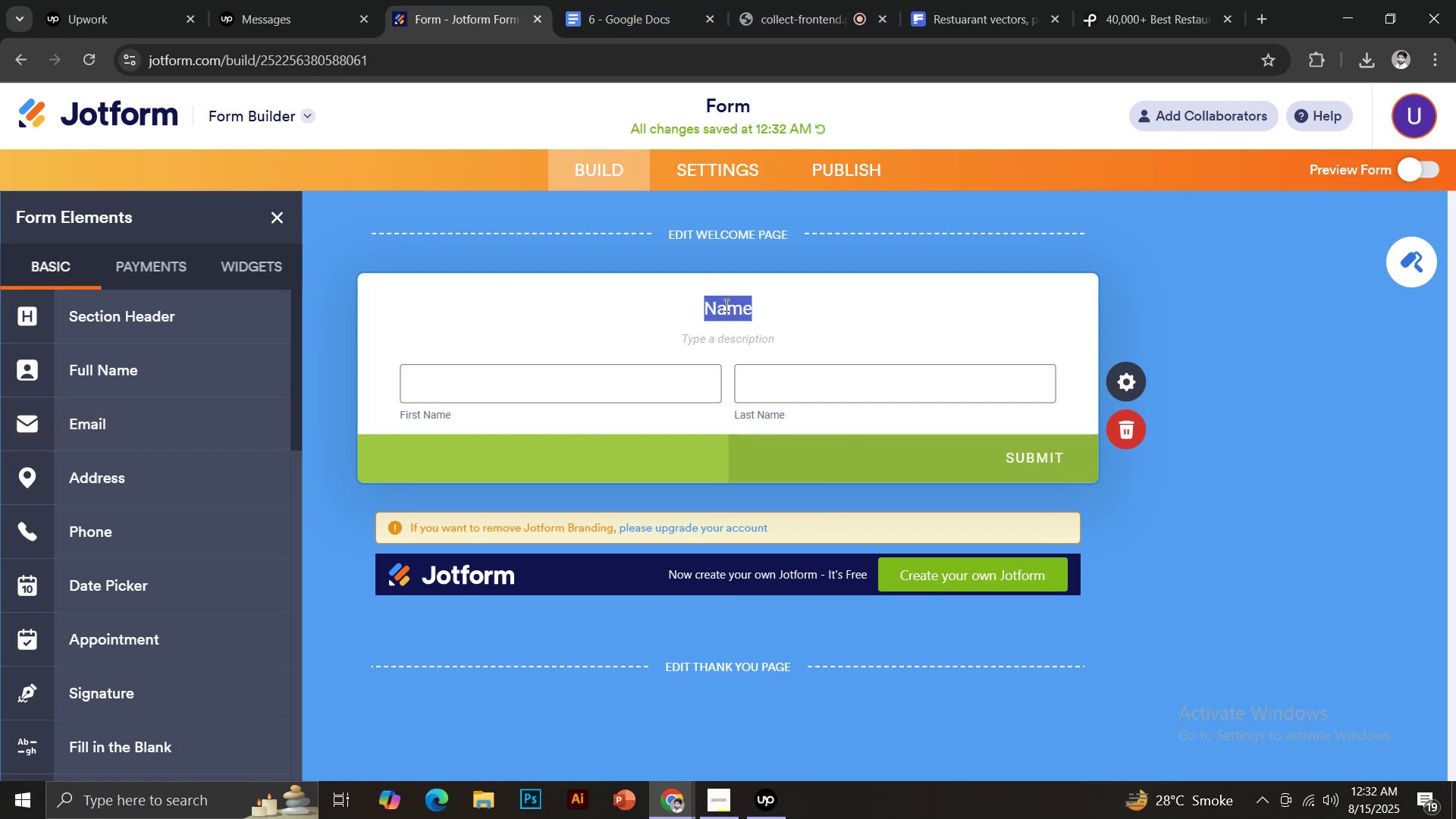 
key(Control+V)
 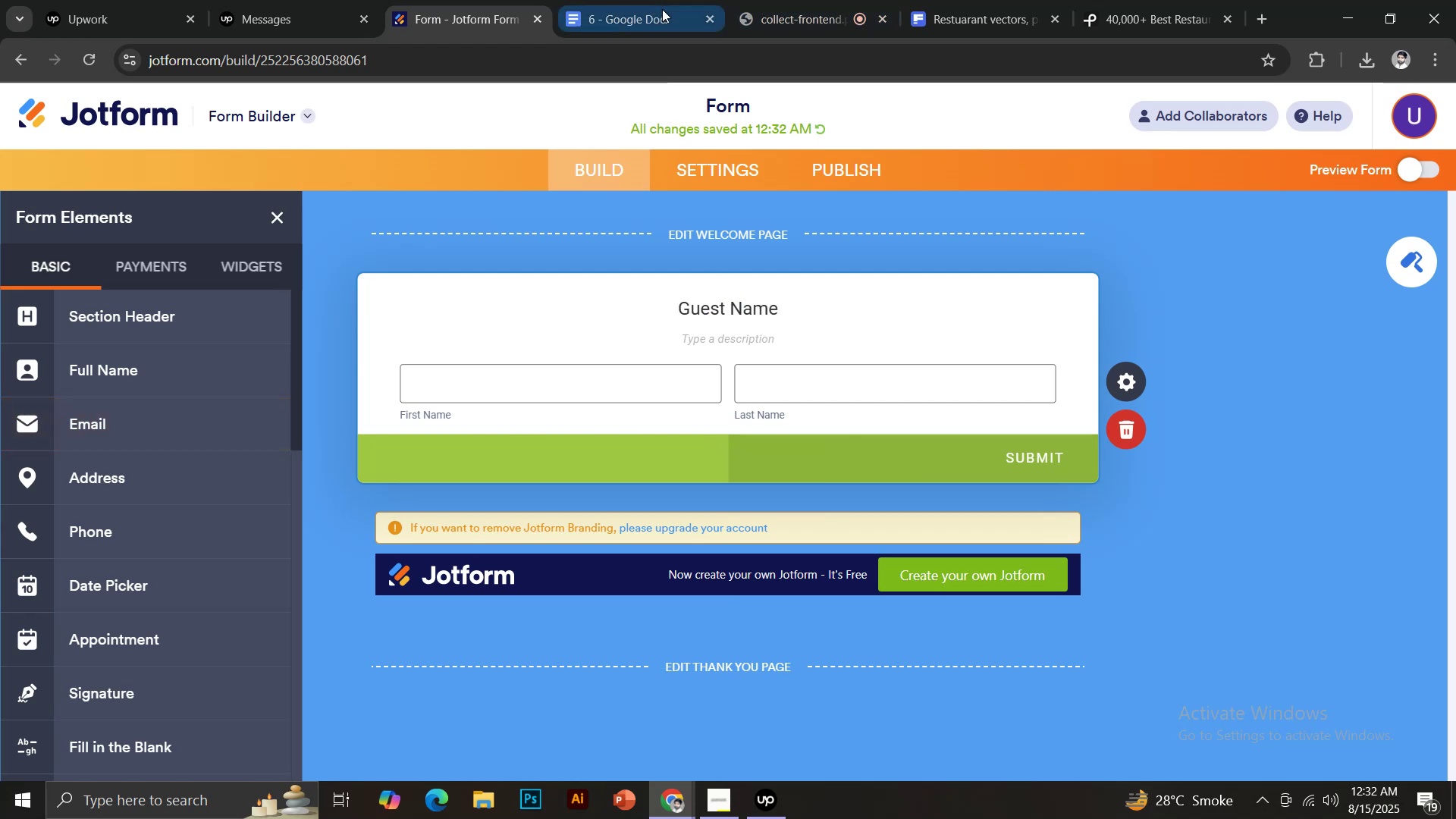 
left_click([648, 0])
 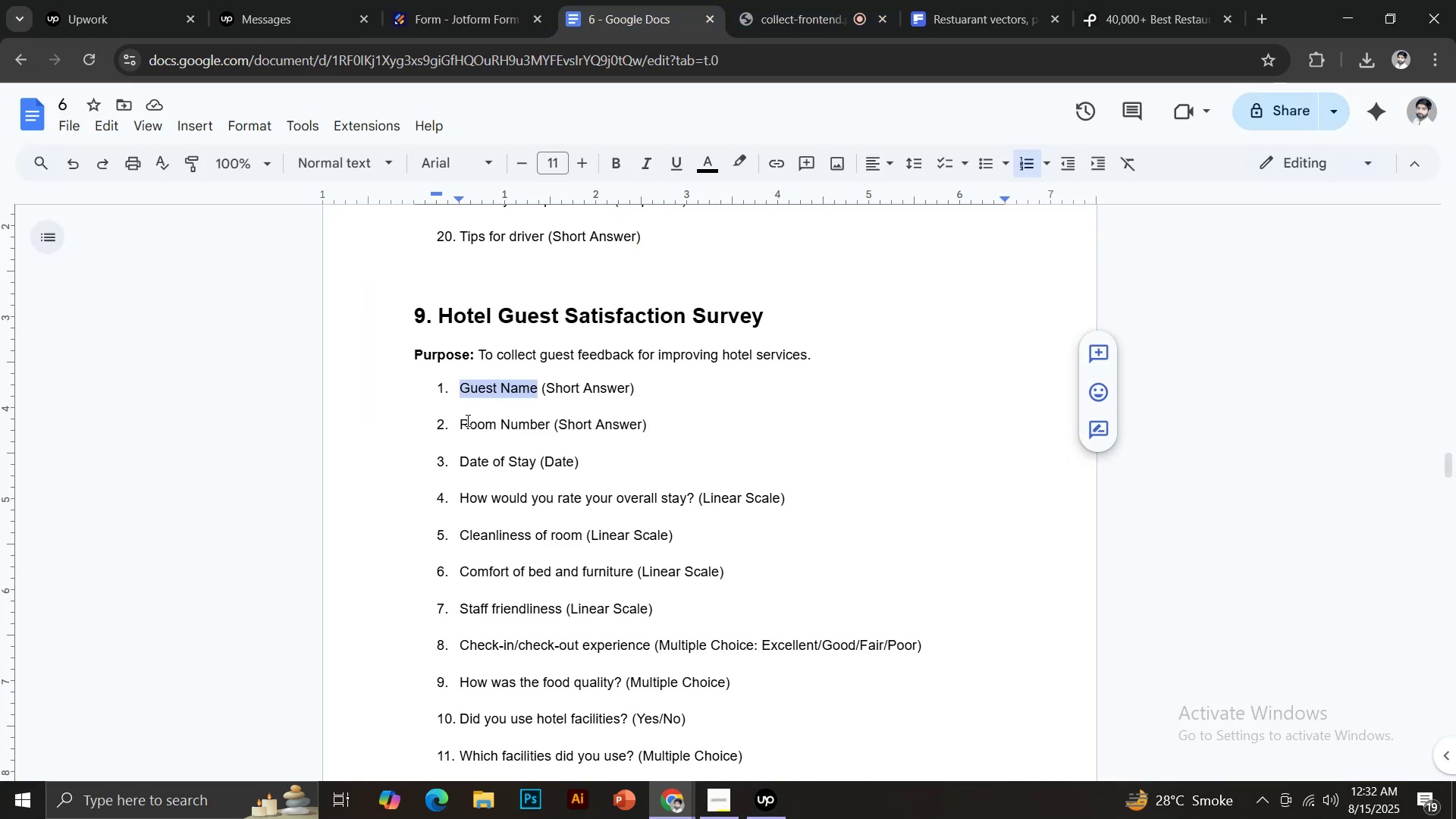 
left_click_drag(start_coordinate=[460, 420], to_coordinate=[549, 422])
 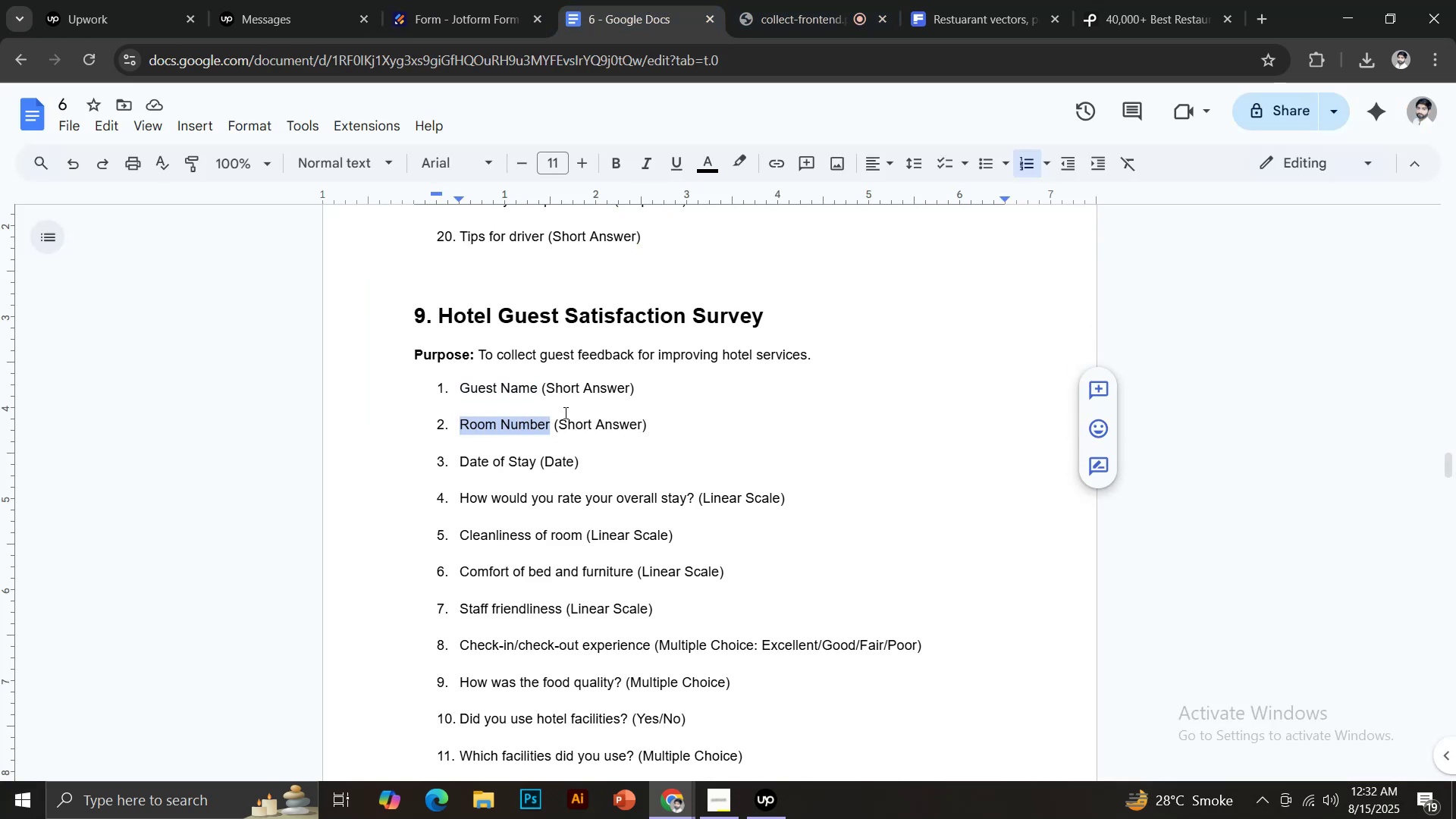 
key(Control+C)
 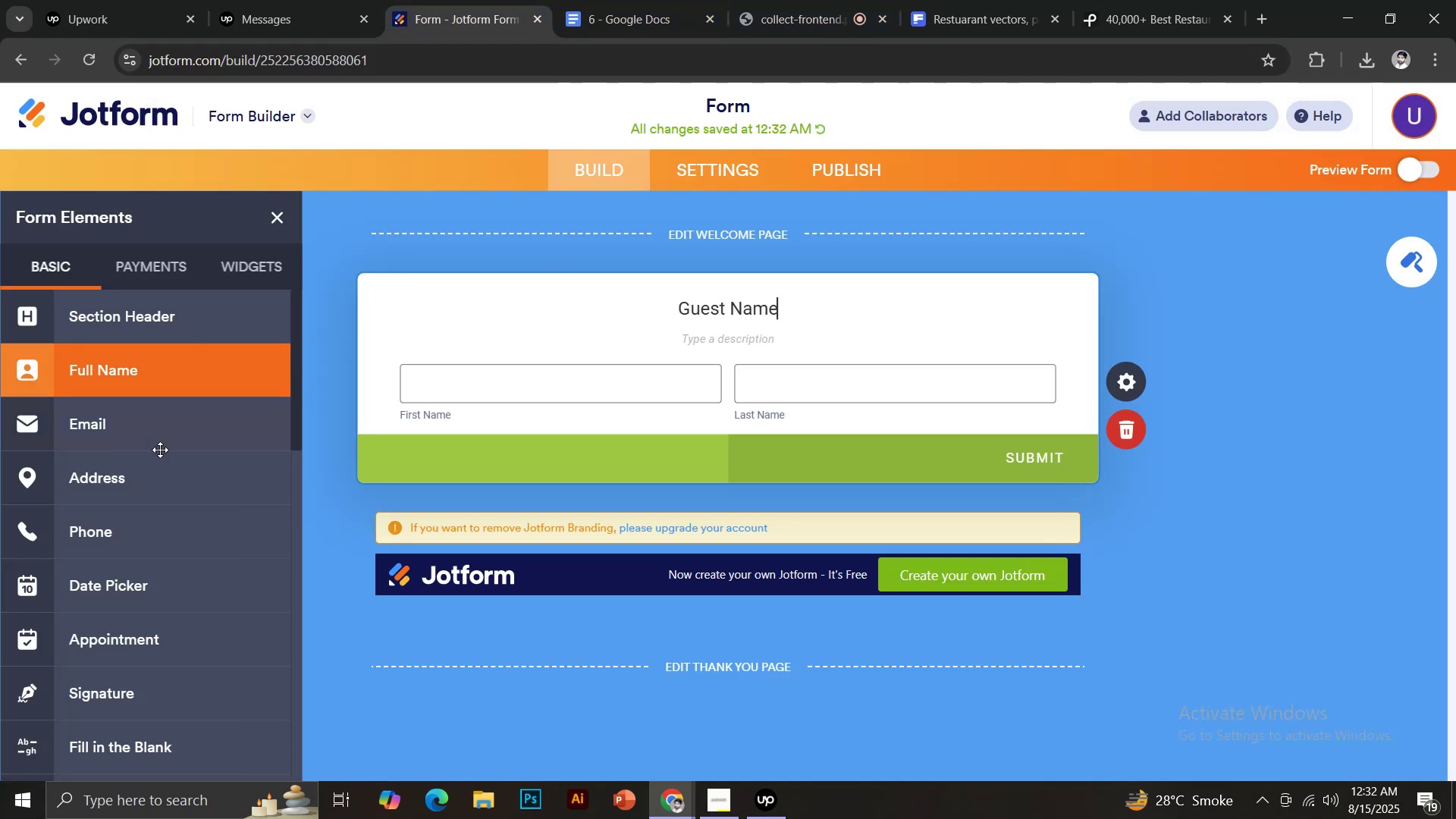 
scroll: coordinate [186, 523], scroll_direction: down, amount: 4.0
 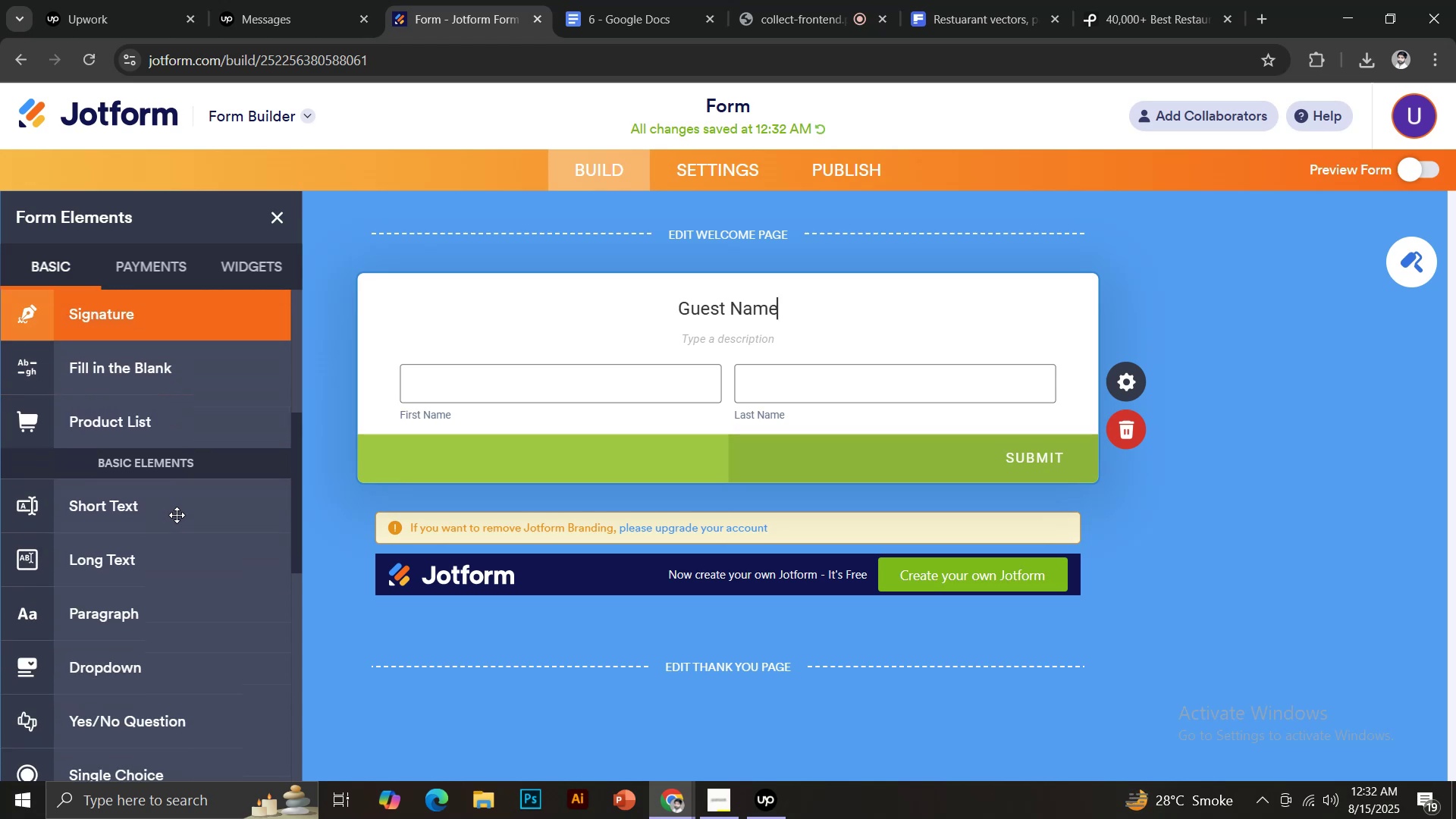 
left_click([138, 503])
 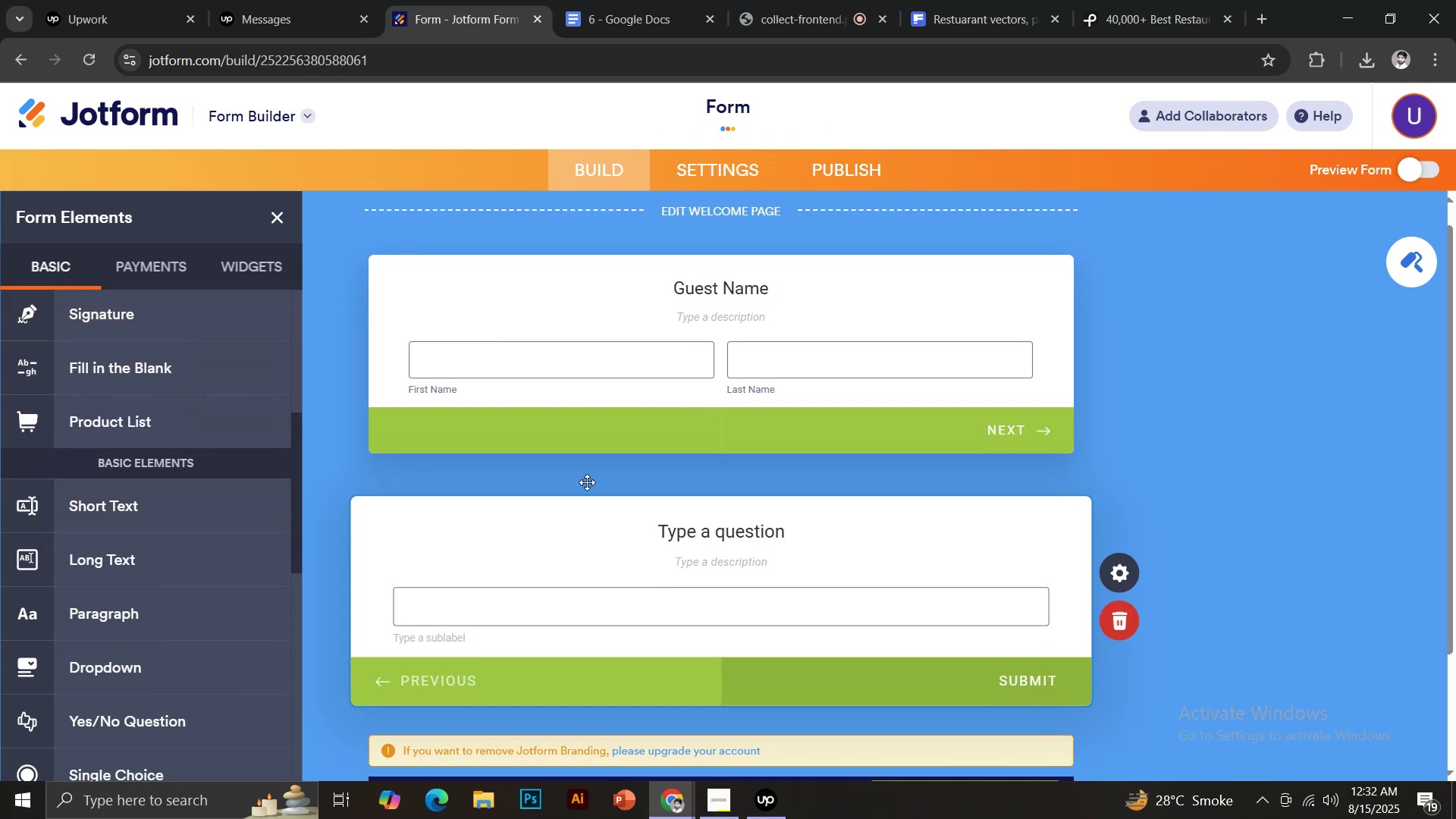 
key(Control+ControlLeft)
 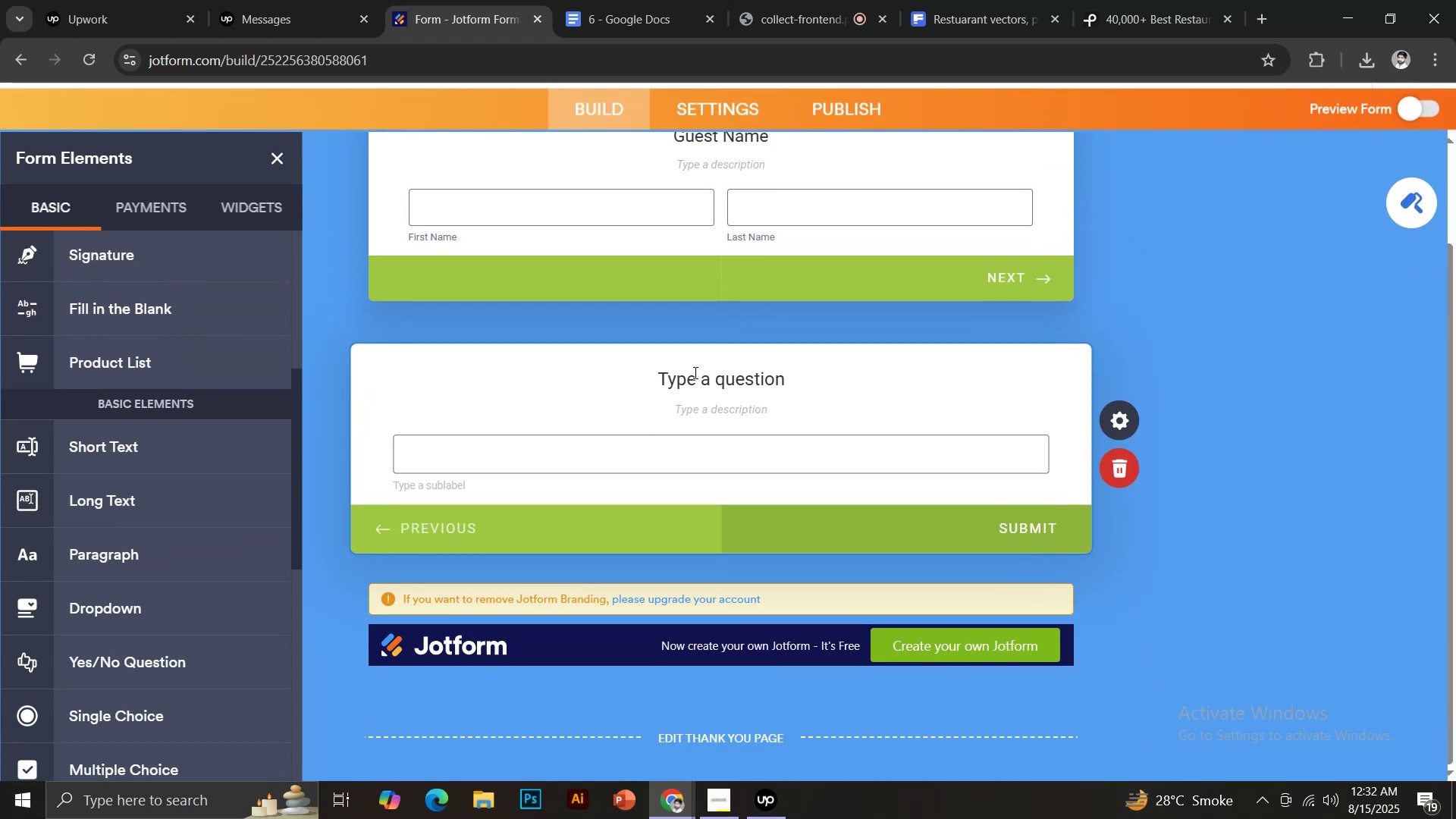 
left_click([695, 367])
 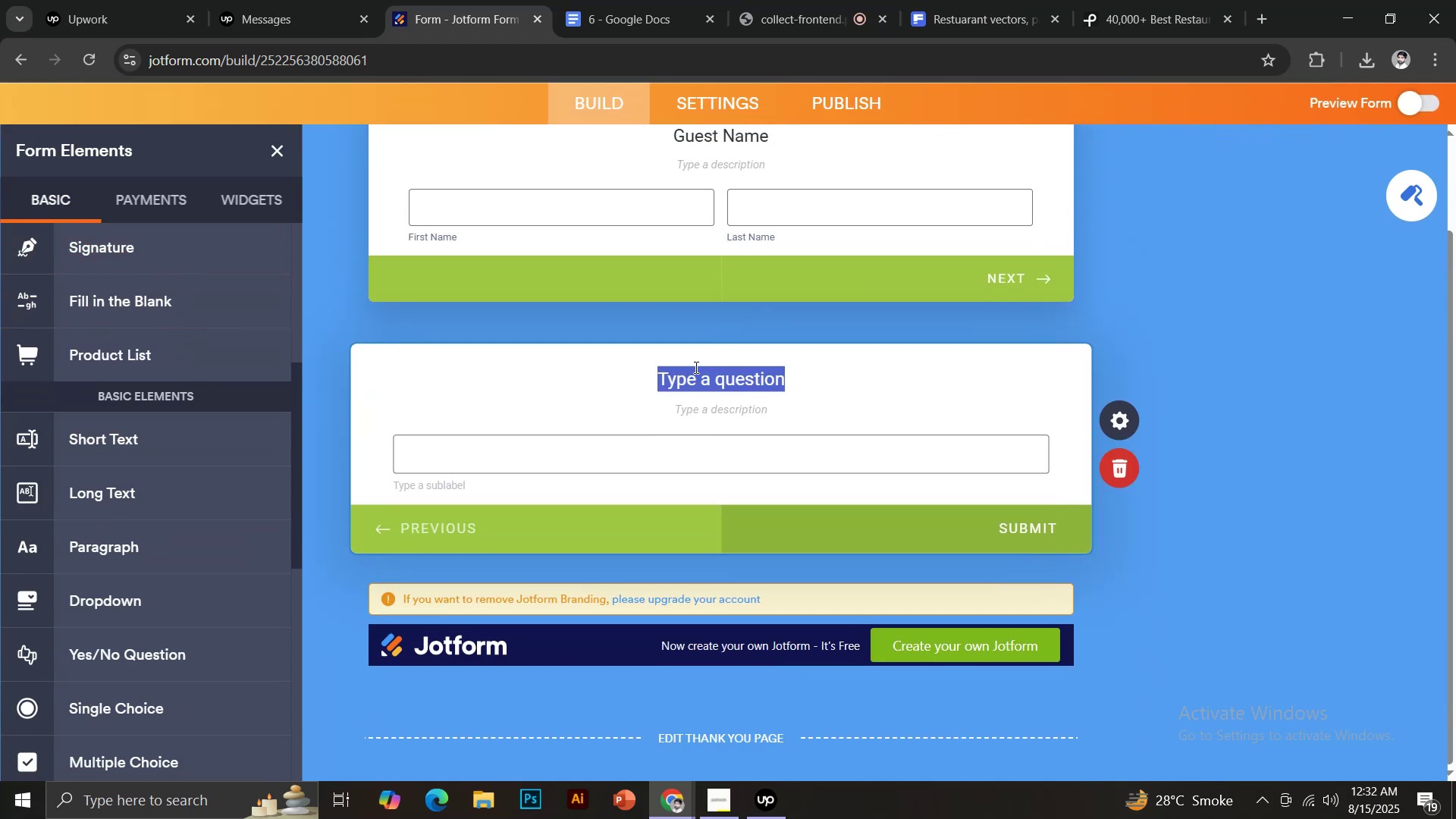 
key(Control+V)
 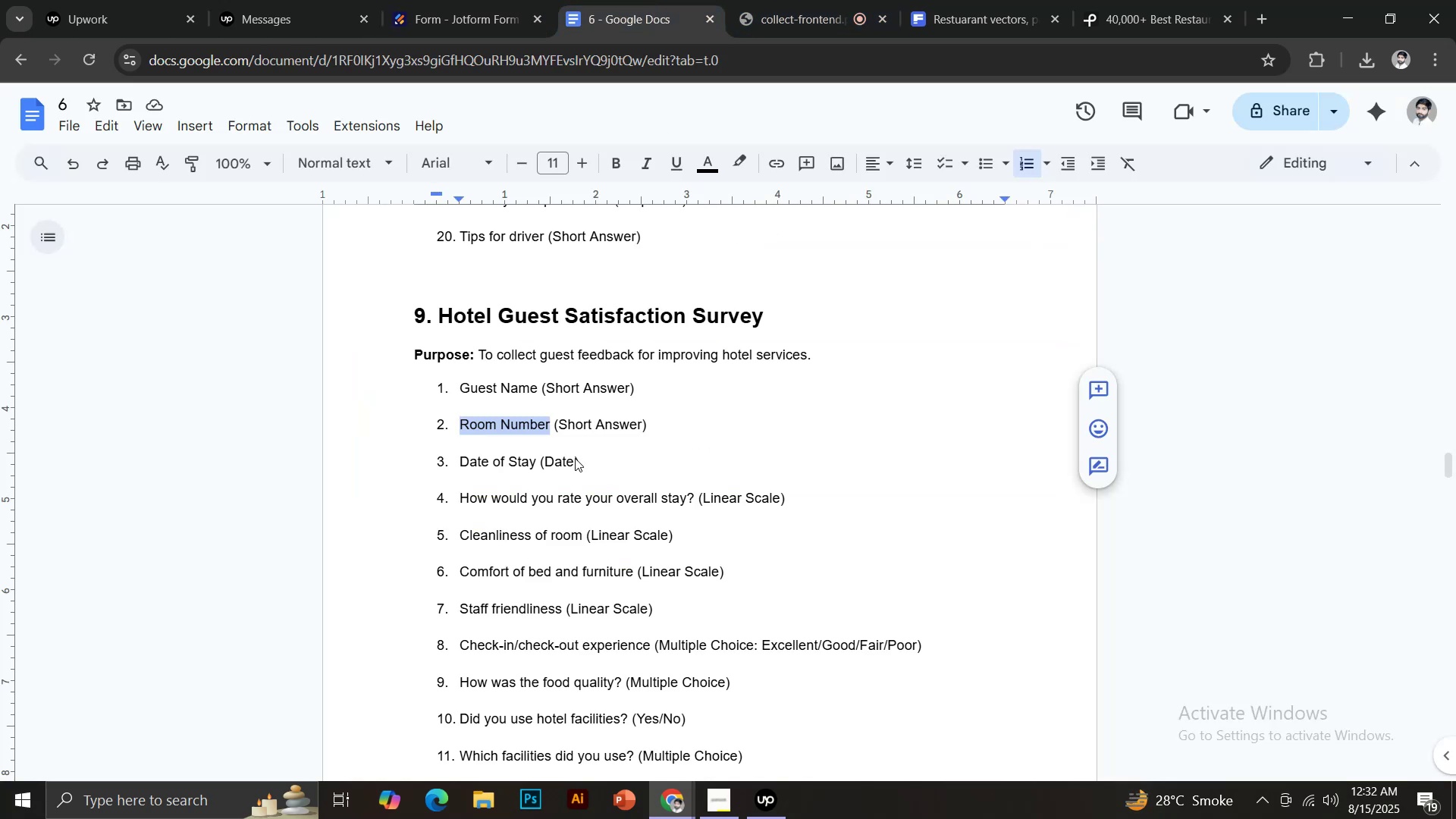 
left_click_drag(start_coordinate=[460, 455], to_coordinate=[535, 457])
 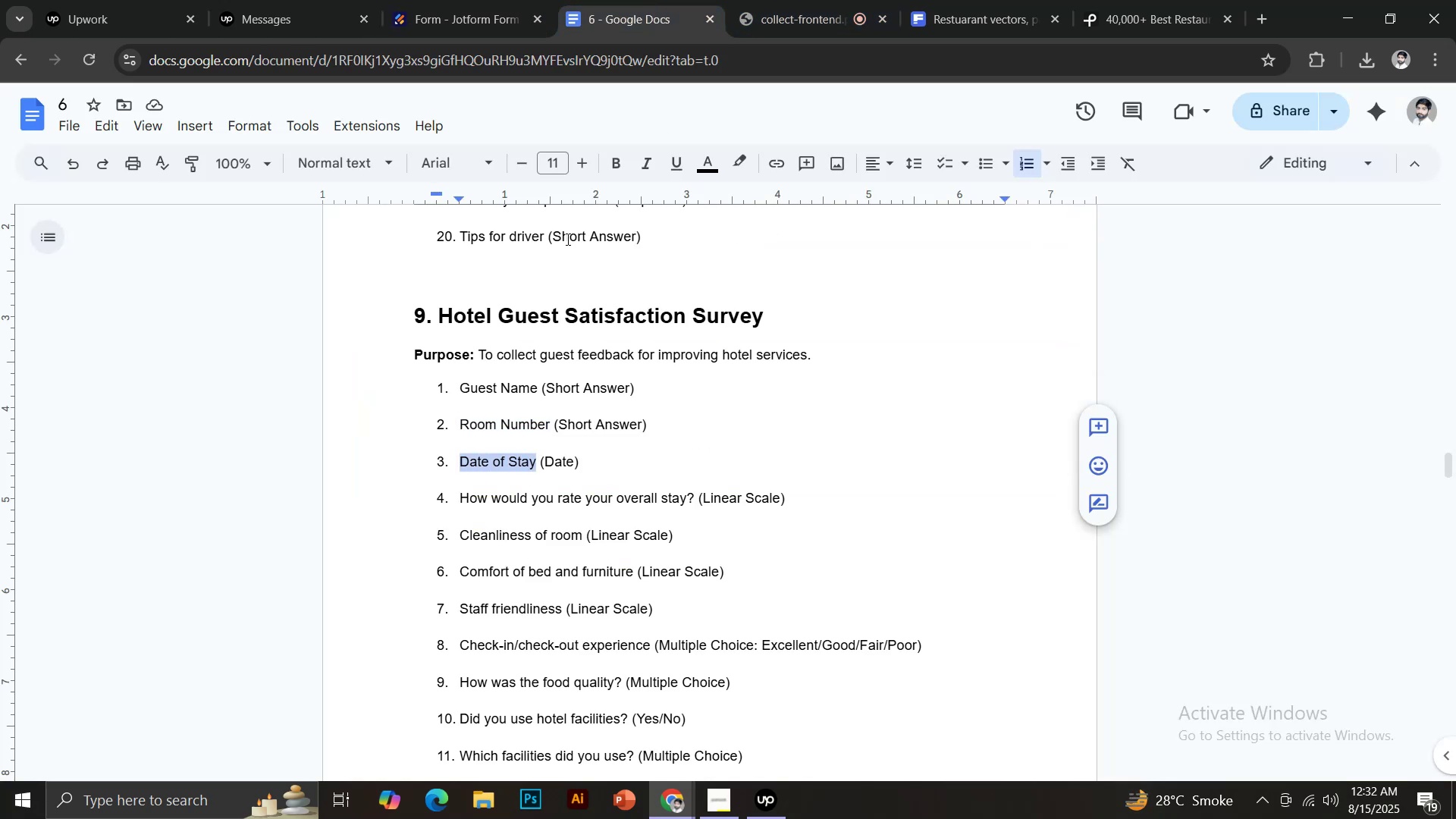 
key(Control+C)
 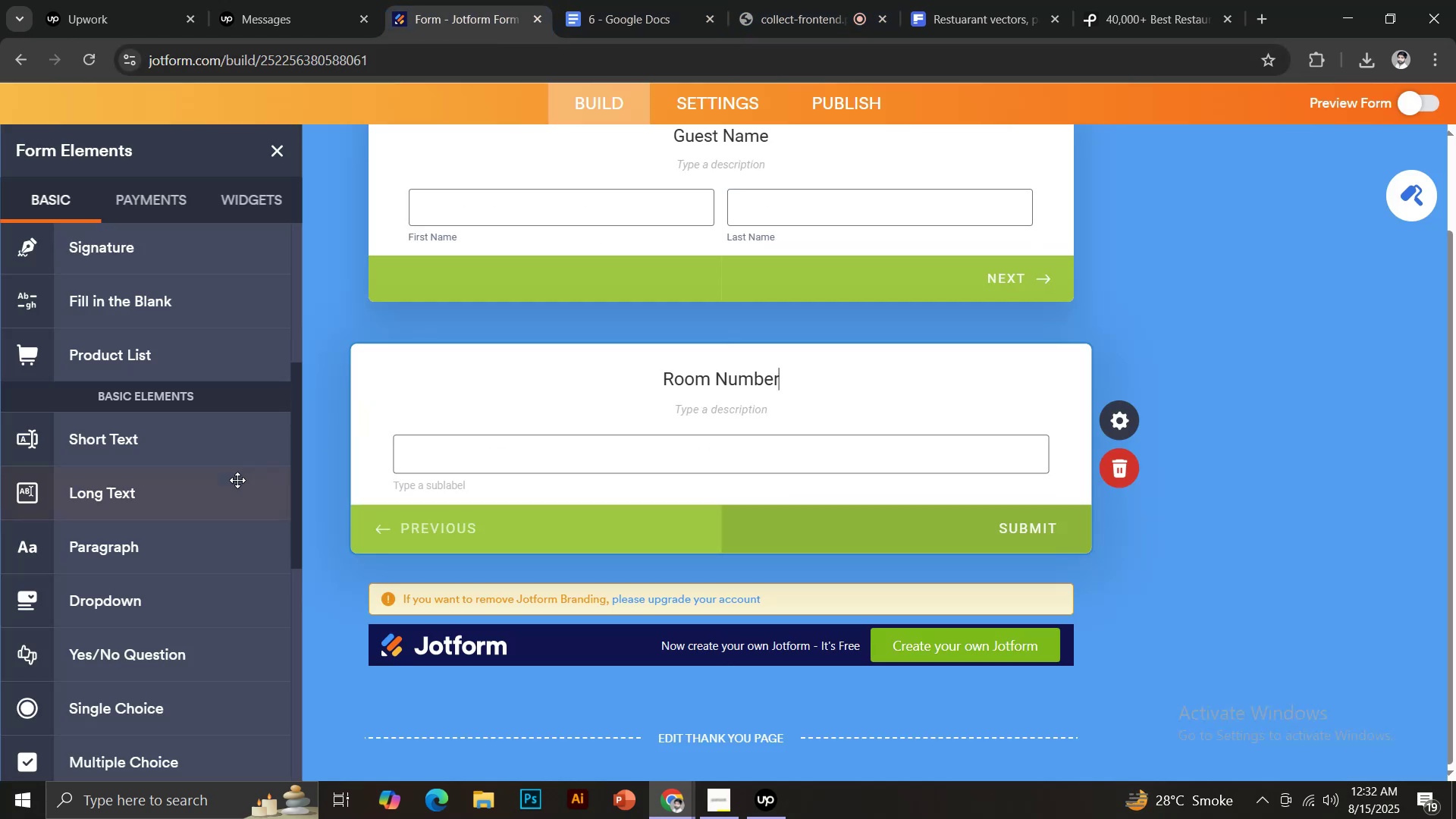 
scroll: coordinate [149, 425], scroll_direction: up, amount: 3.0
 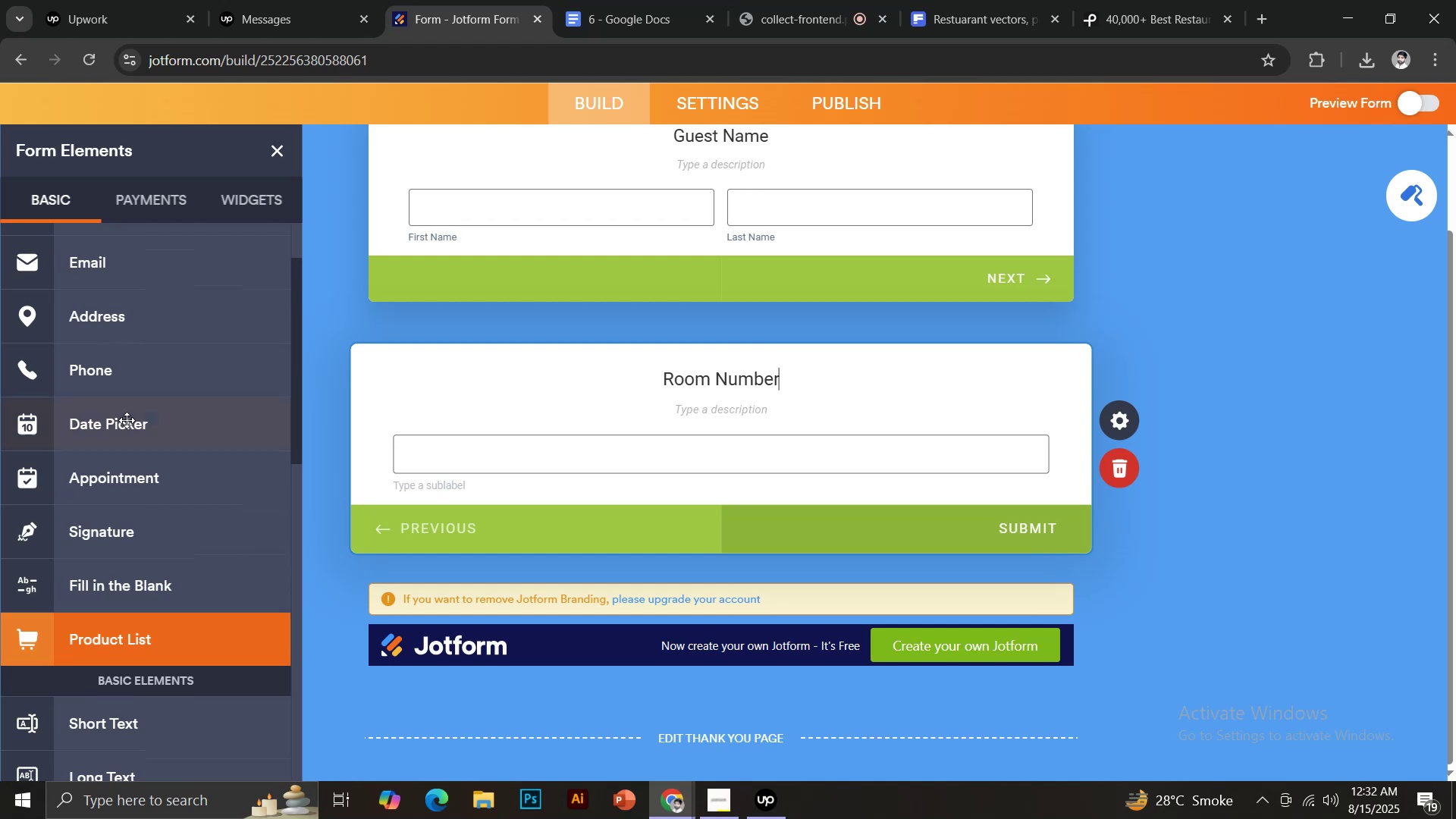 
left_click([122, 420])
 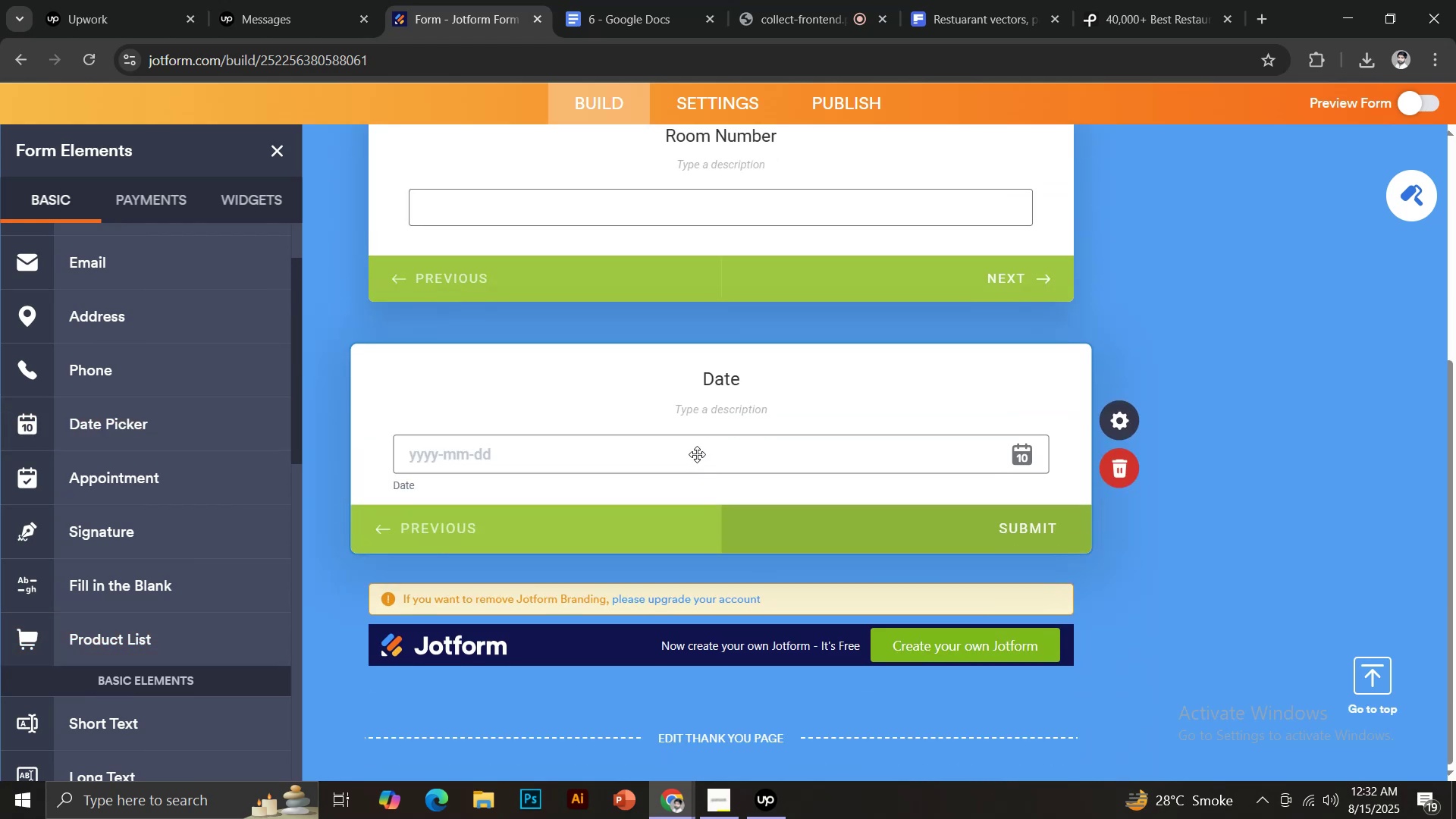 
left_click([712, 379])
 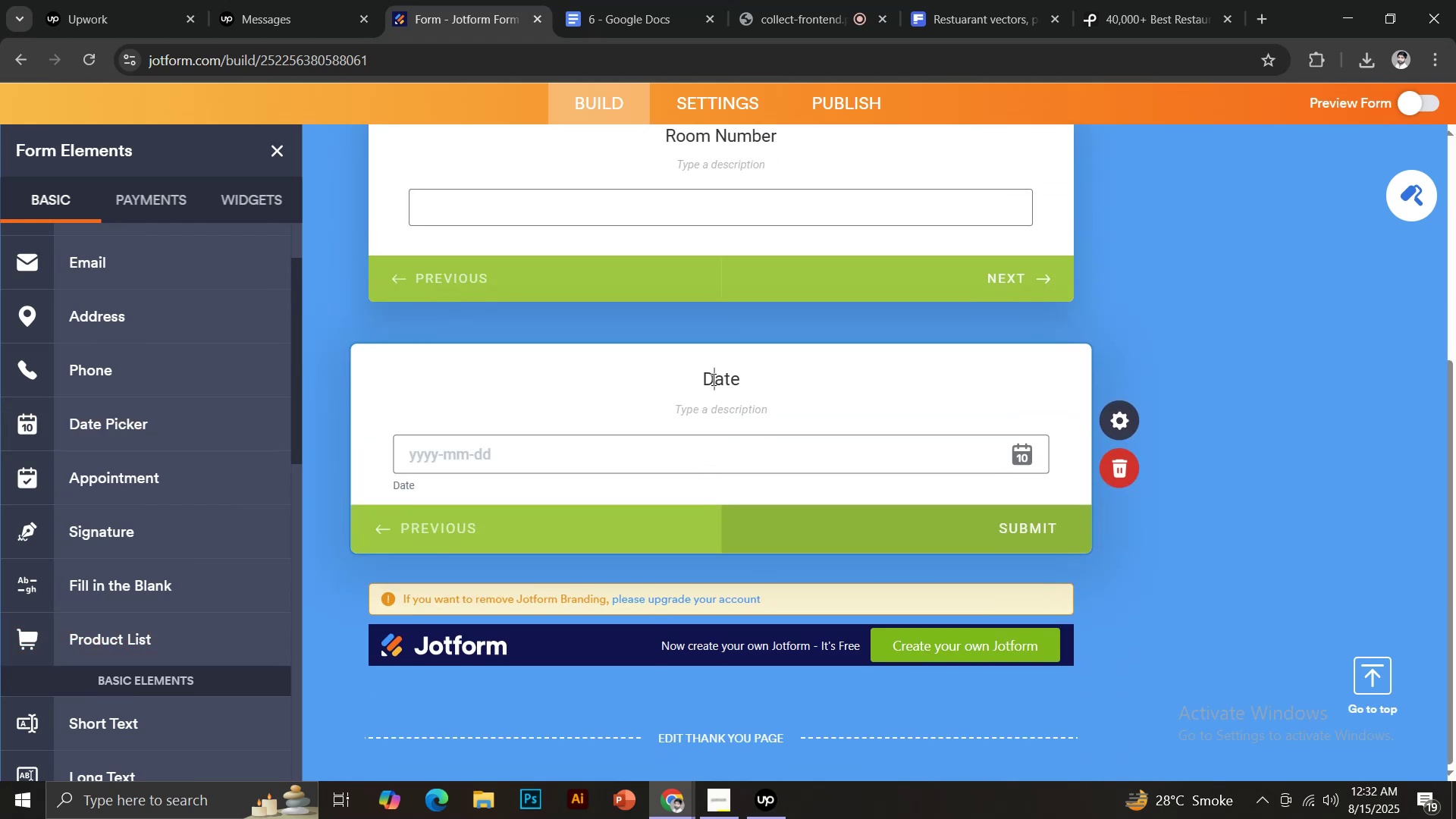 
key(Control+V)
 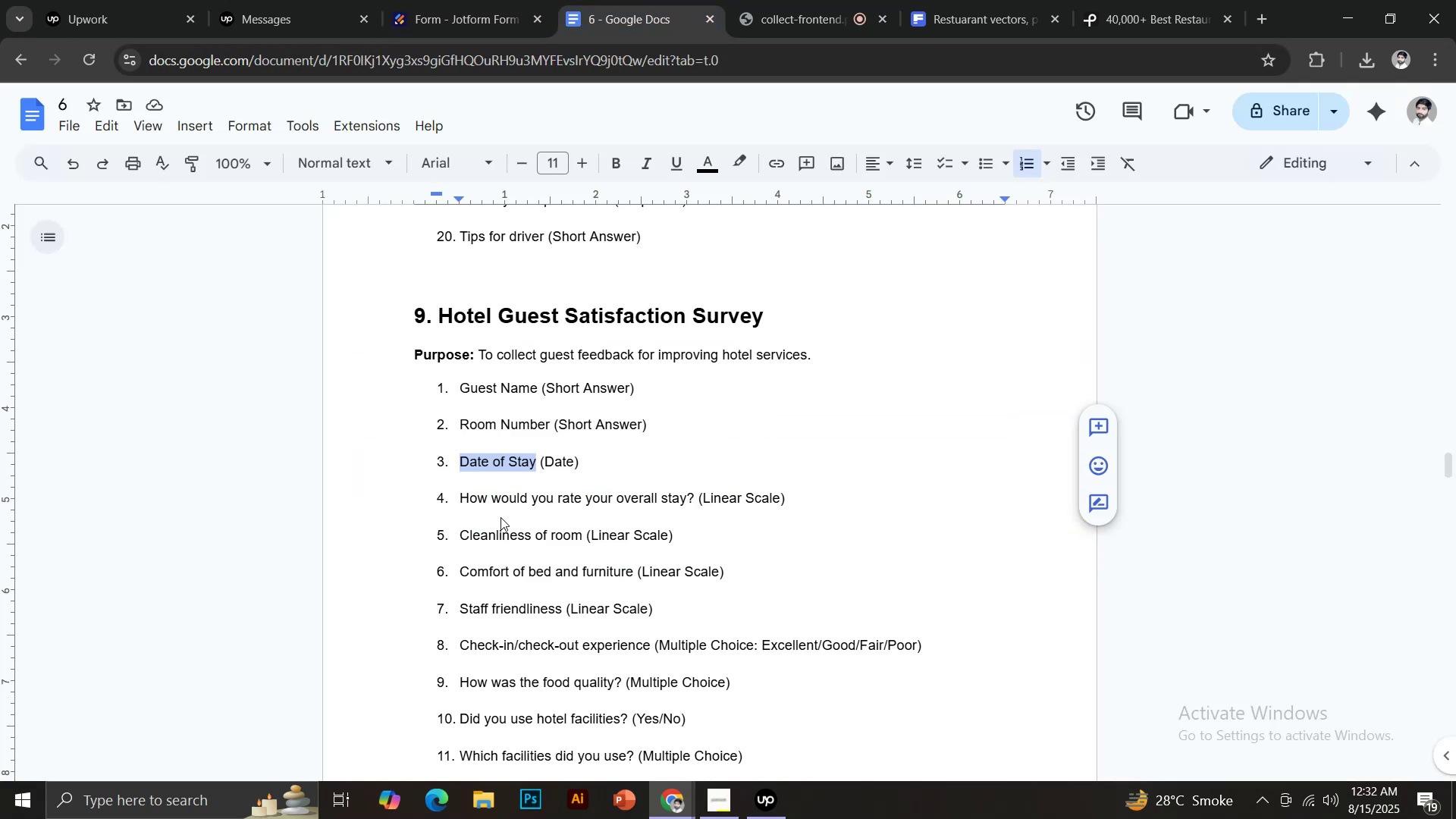 
left_click_drag(start_coordinate=[459, 498], to_coordinate=[692, 506])
 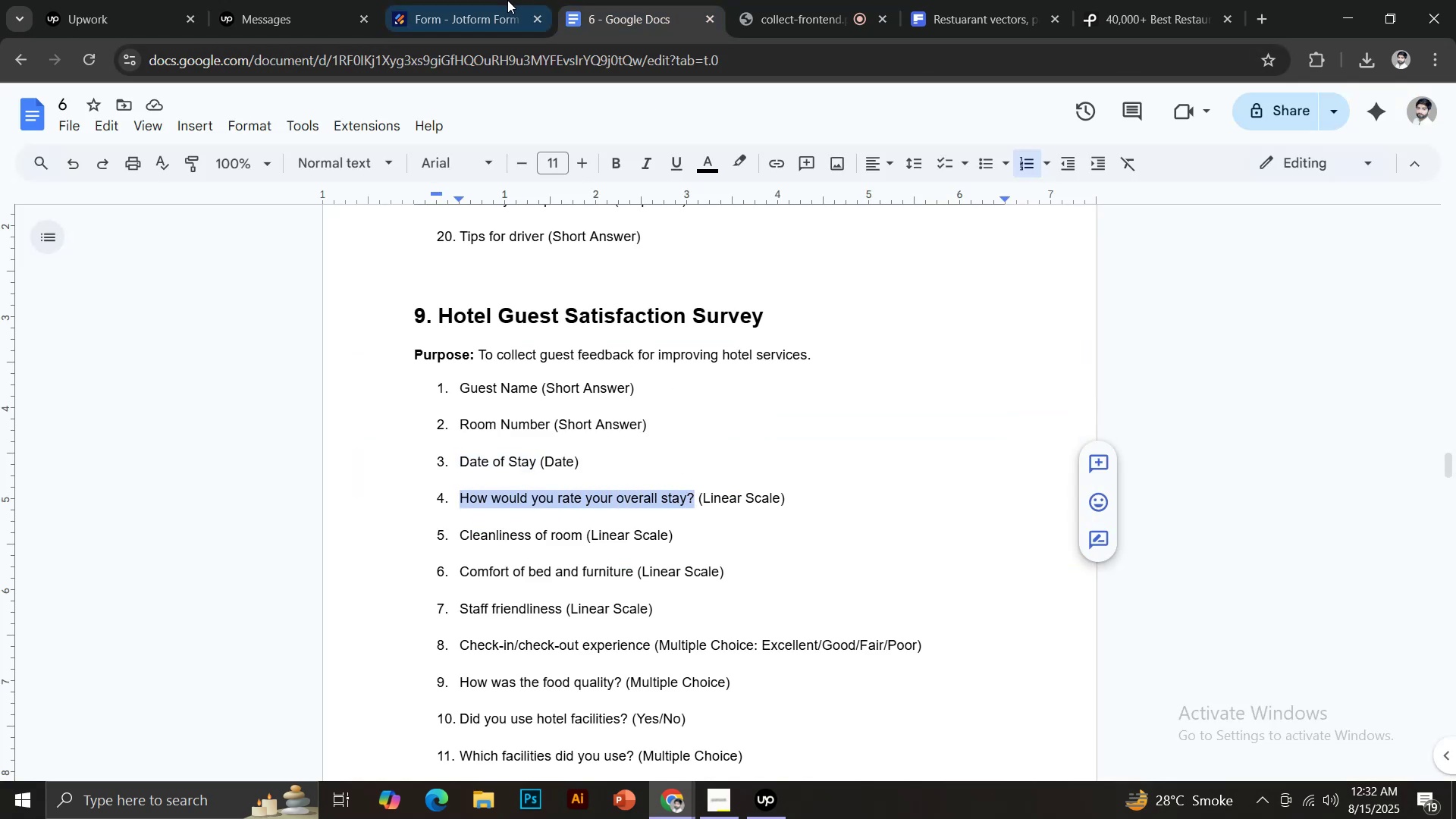 
key(Control+C)
 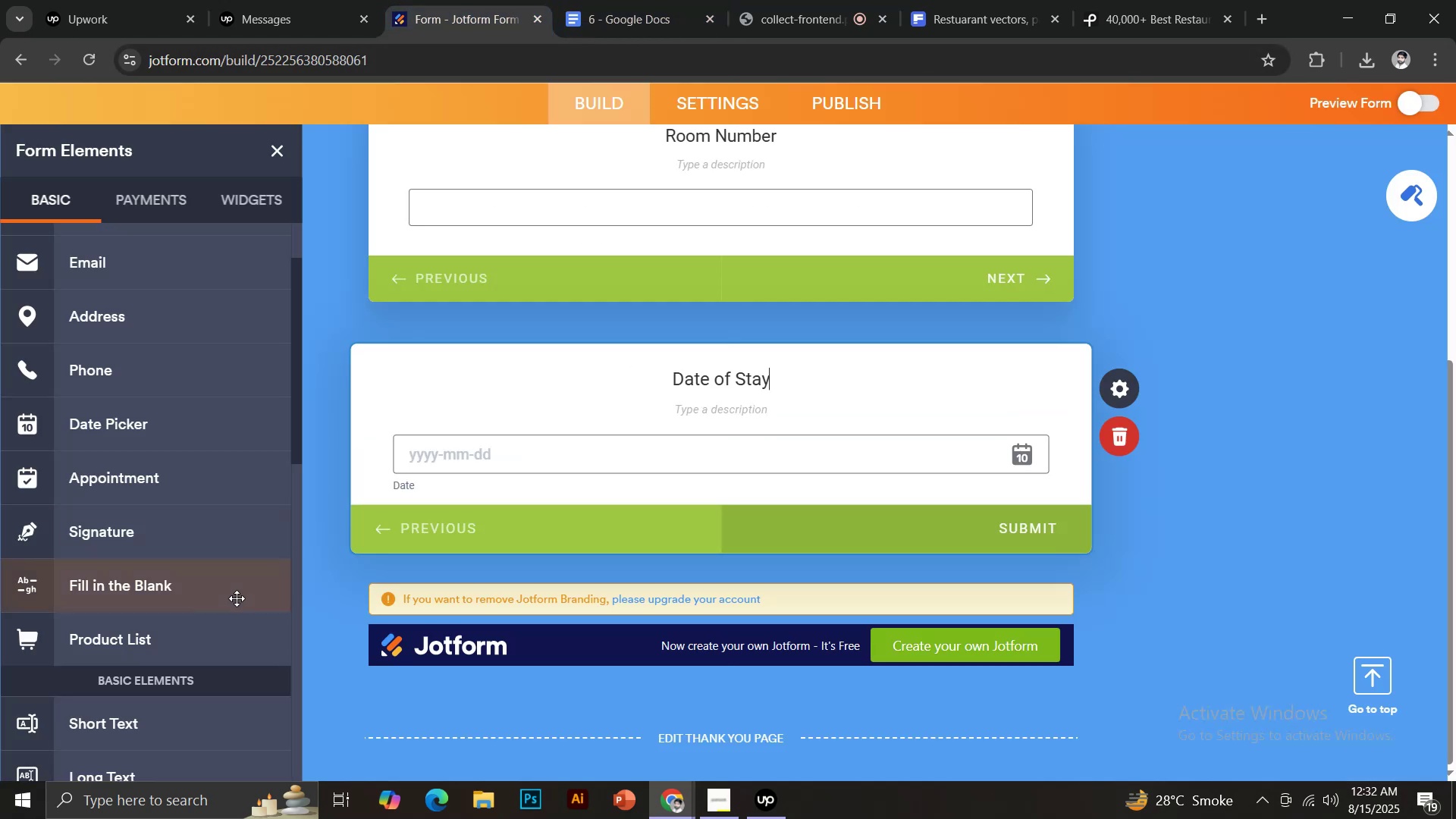 
scroll: coordinate [214, 624], scroll_direction: down, amount: 17.0
 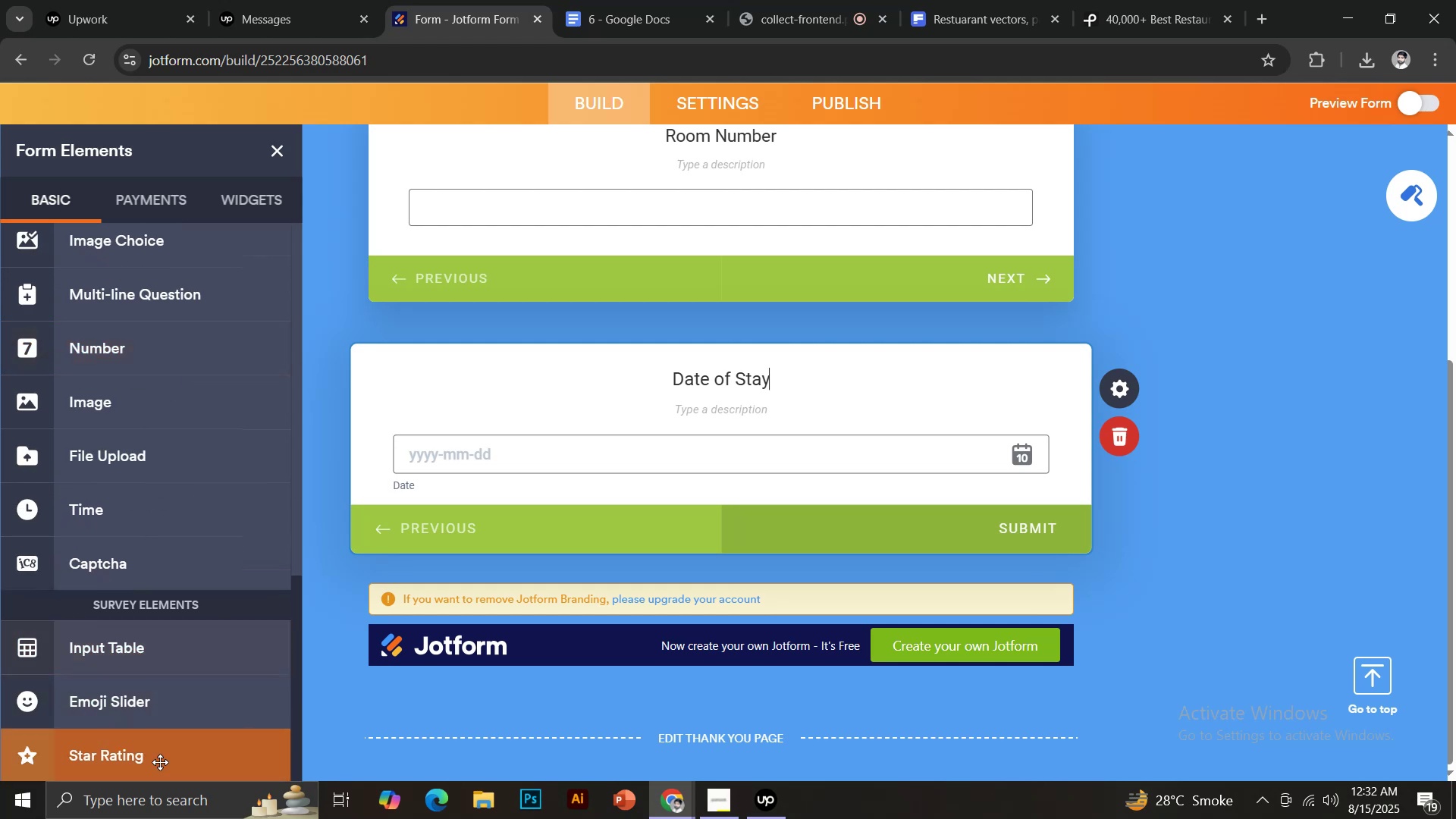 
left_click([158, 765])
 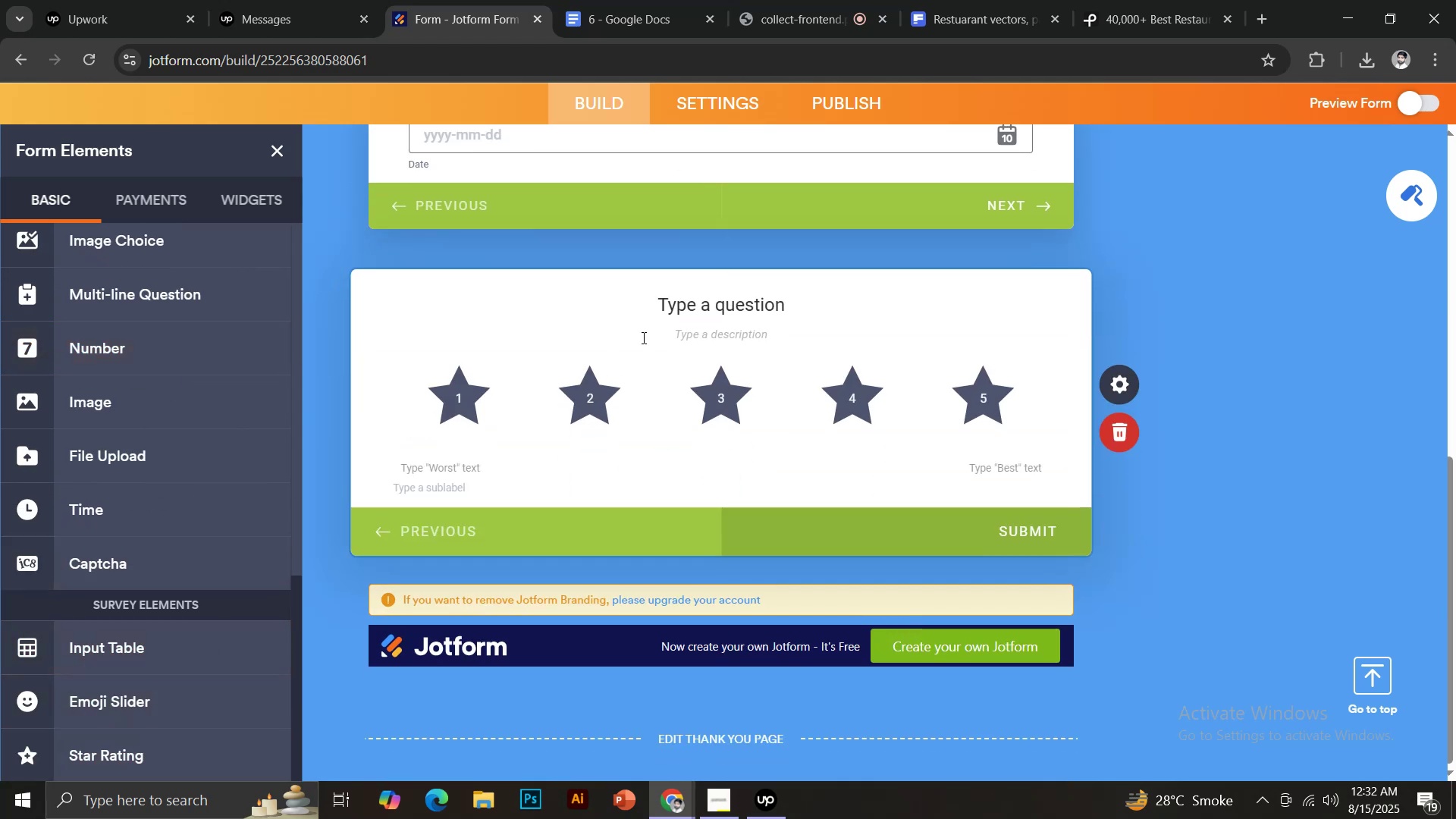 
left_click([701, 304])
 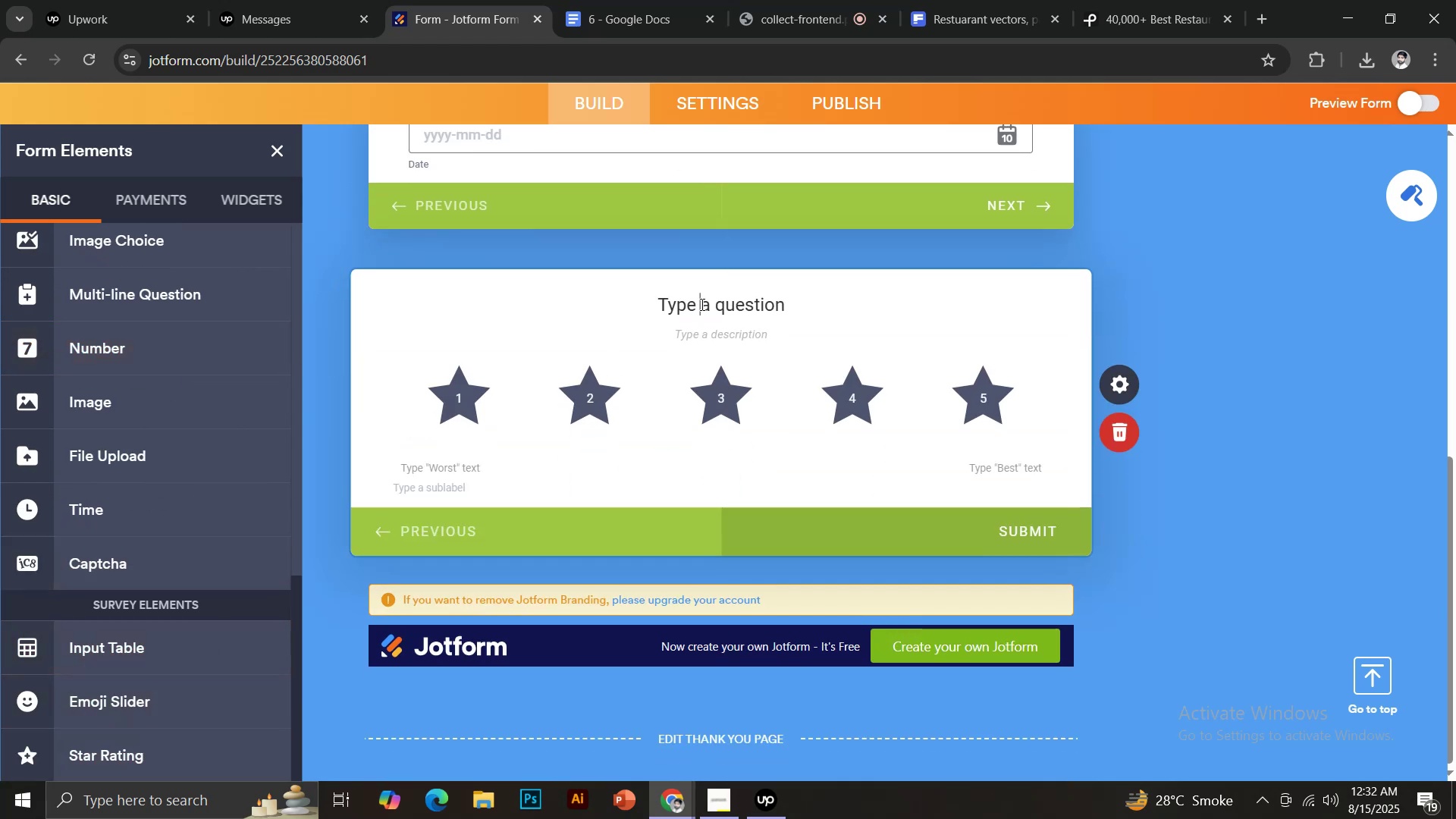 
key(Control+V)
 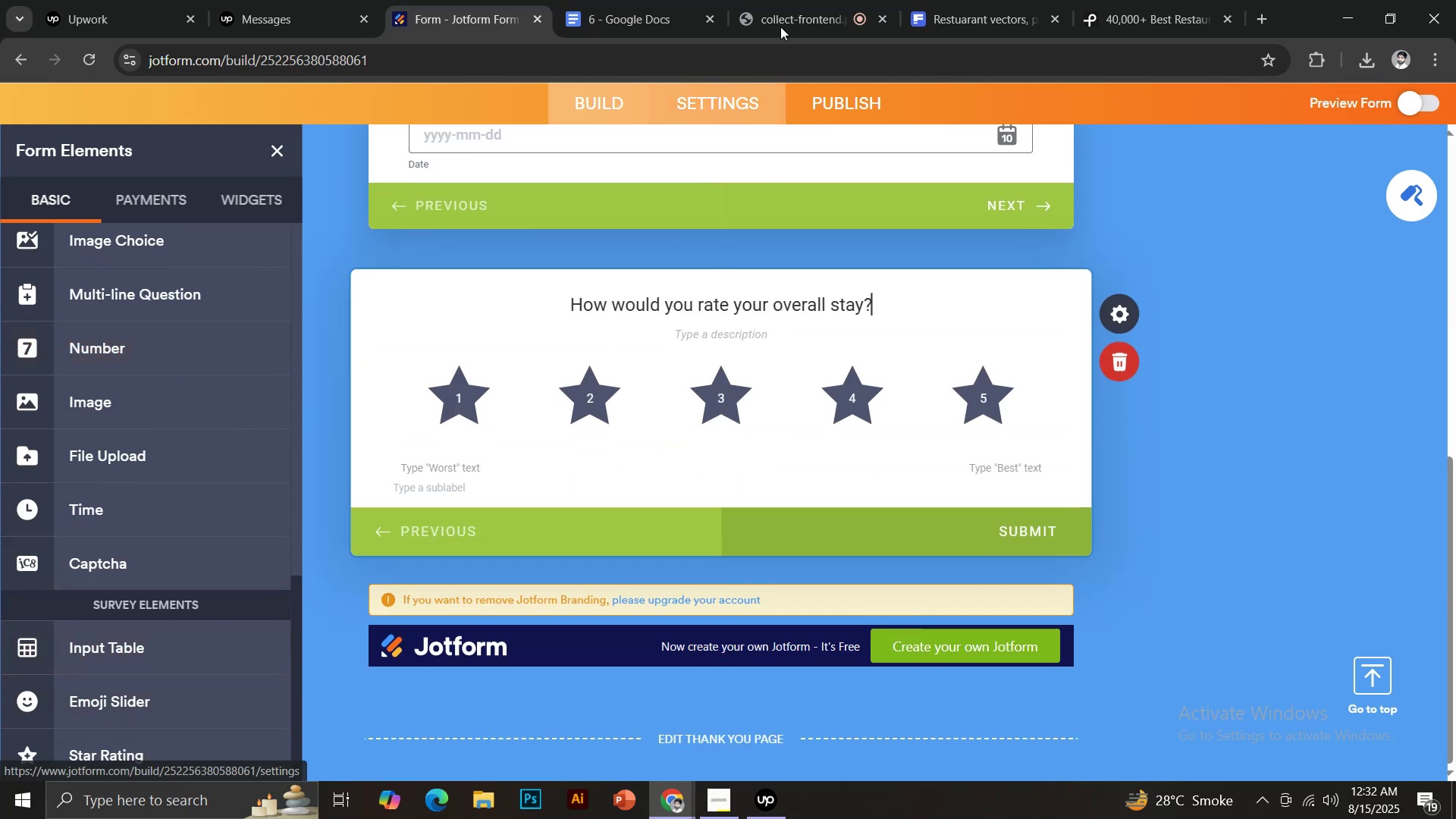 
left_click([613, 0])
 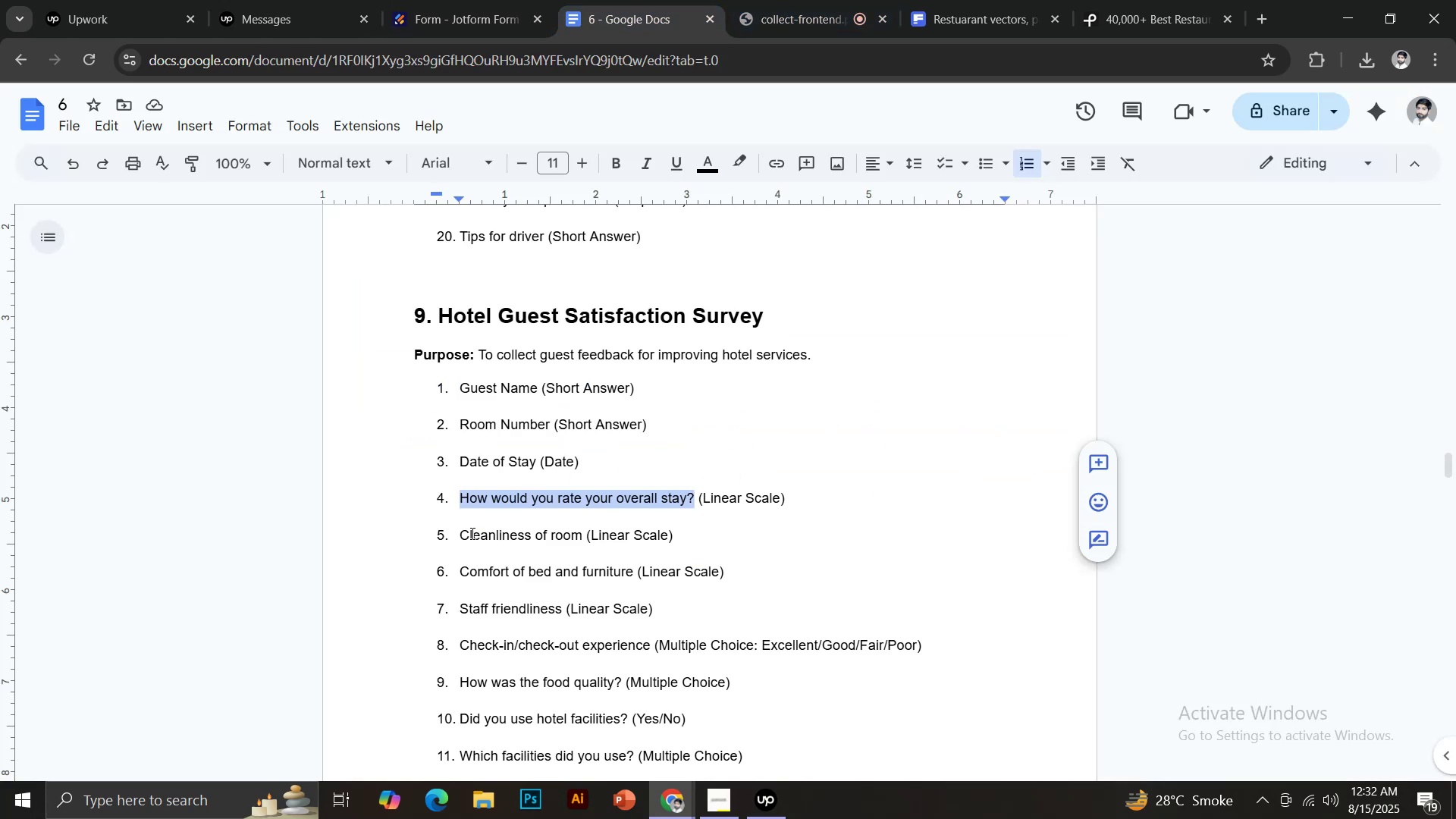 
left_click_drag(start_coordinate=[461, 533], to_coordinate=[582, 538])
 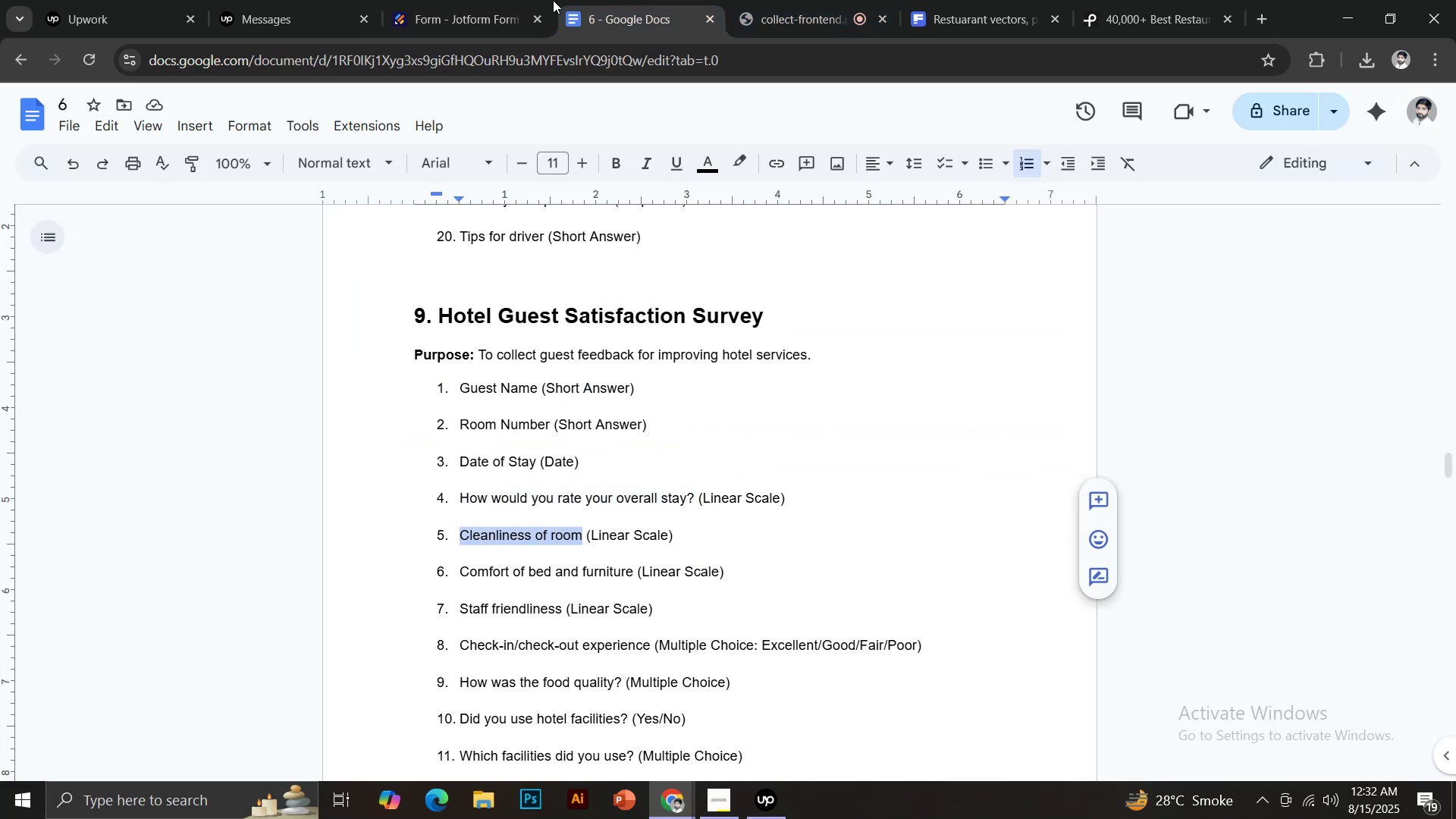 
key(Control+C)
 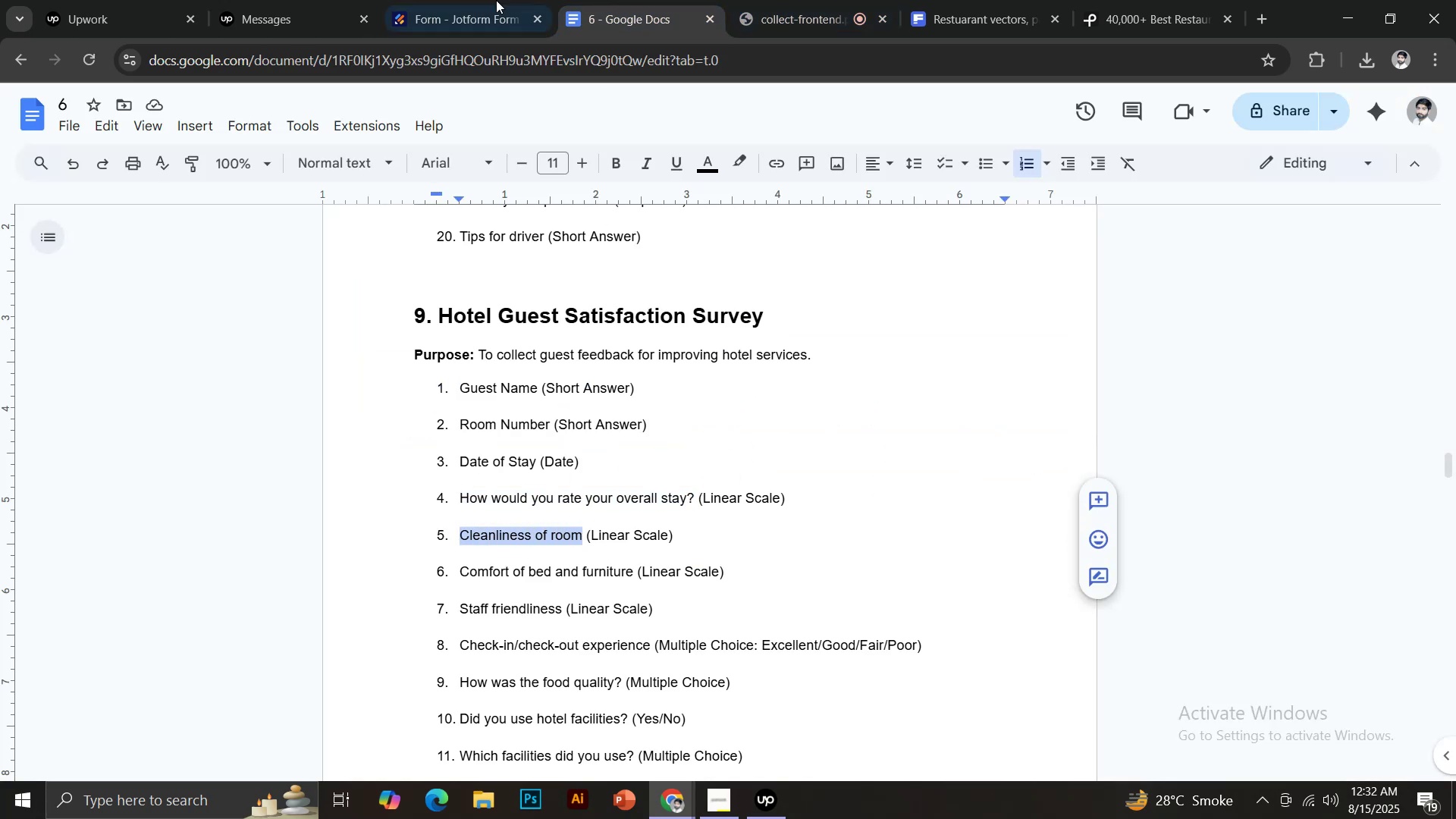 
left_click([478, 0])
 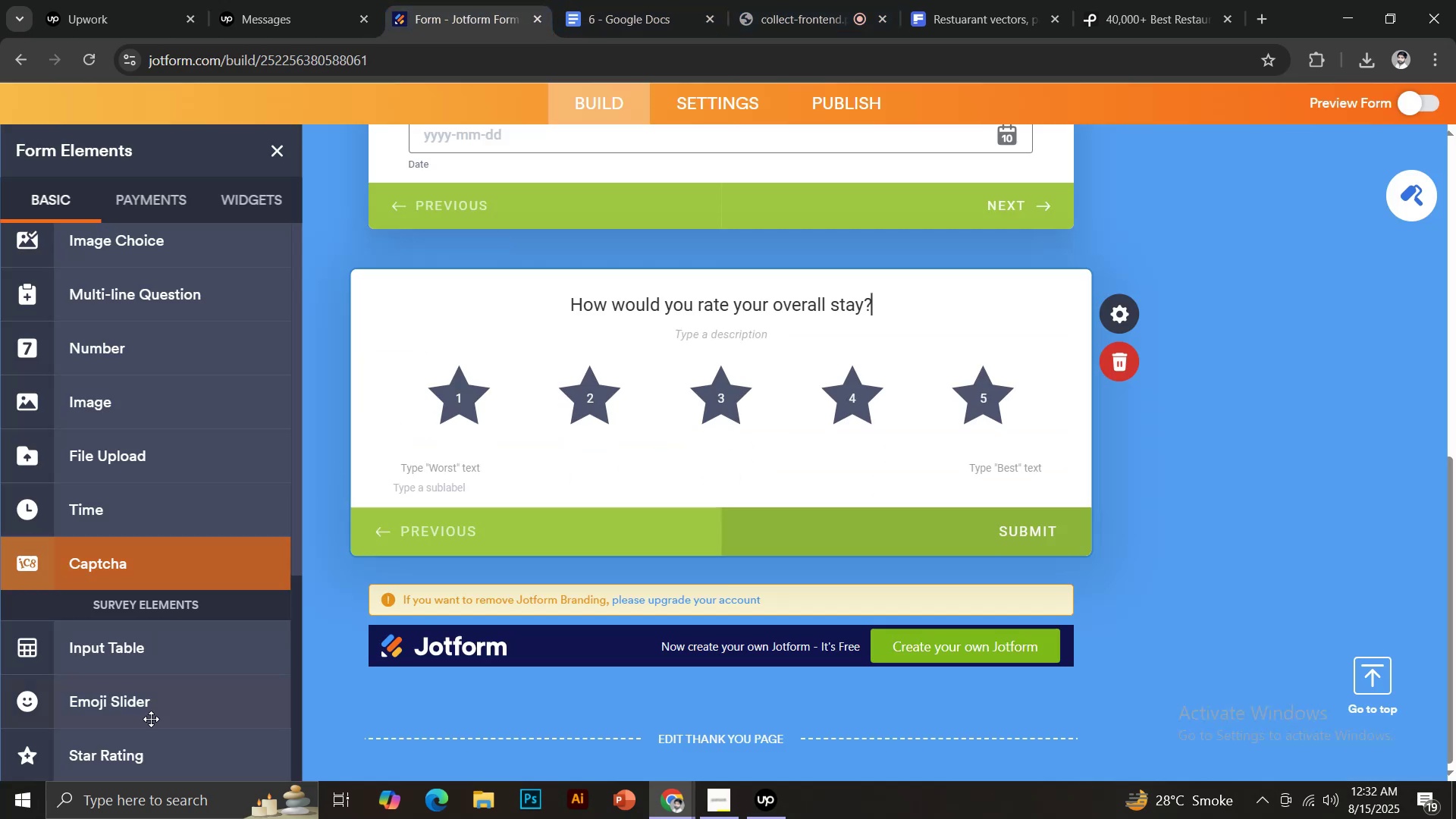 
left_click([143, 745])
 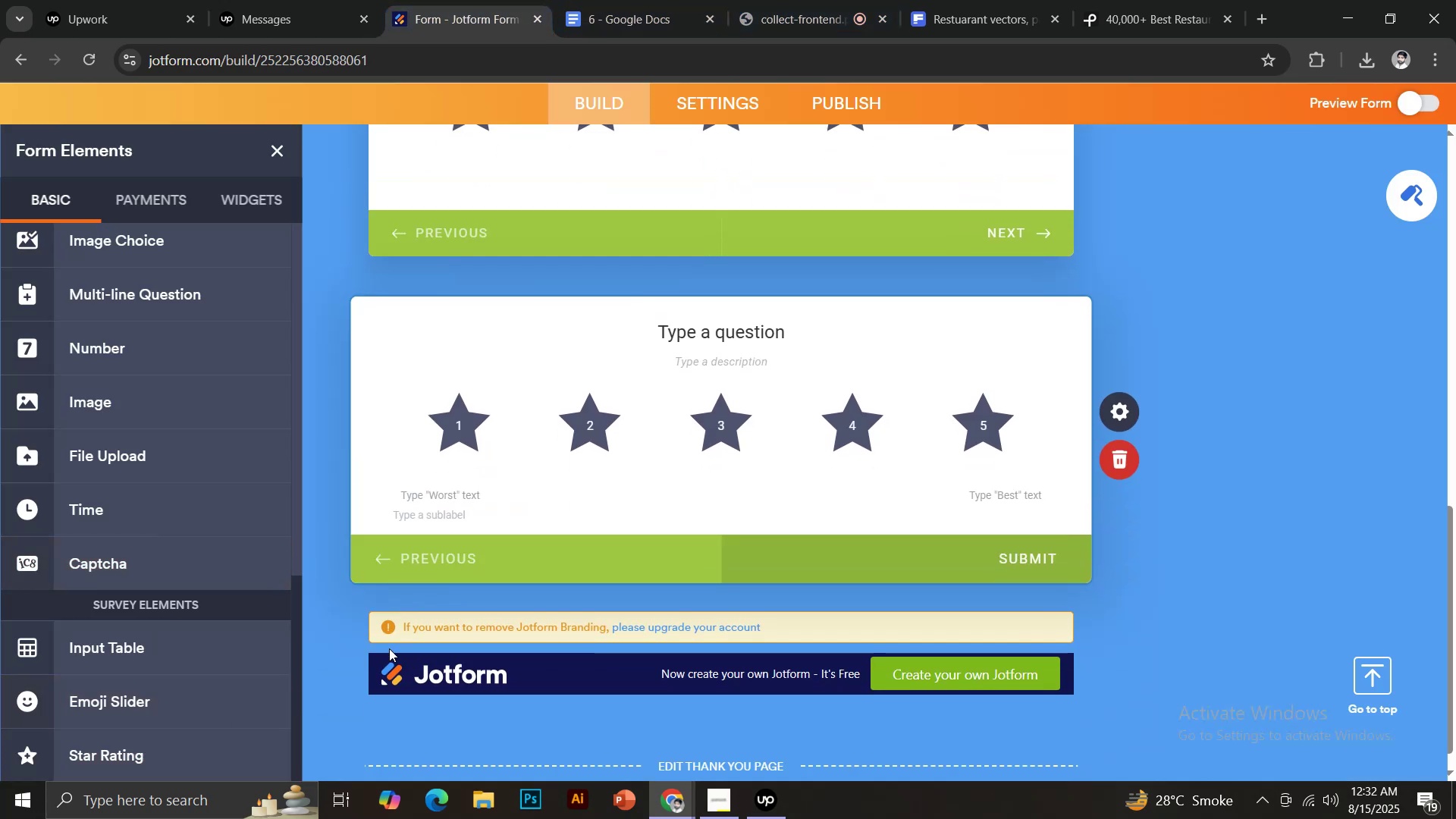 
key(Control+V)
 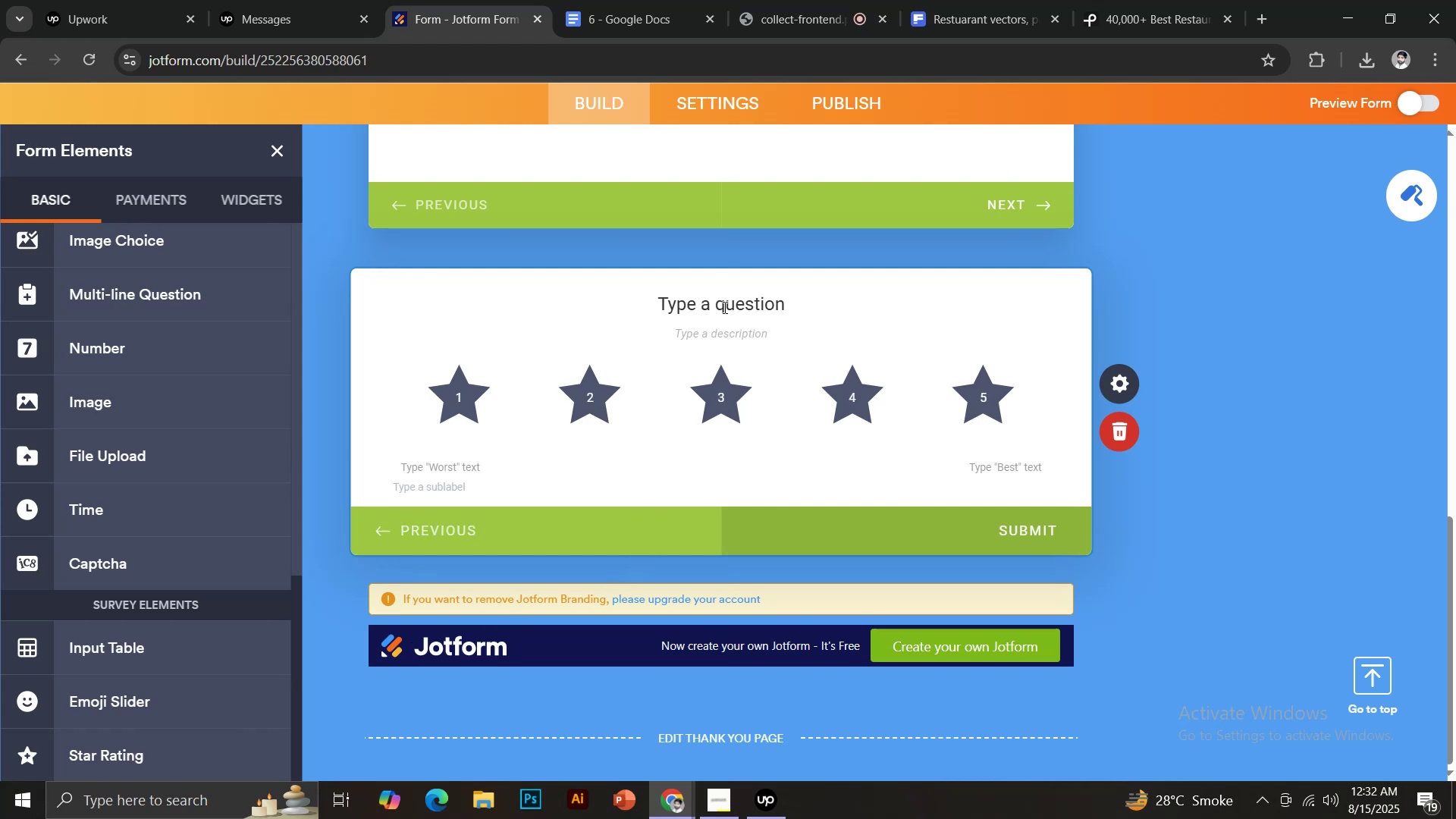 
left_click([723, 307])
 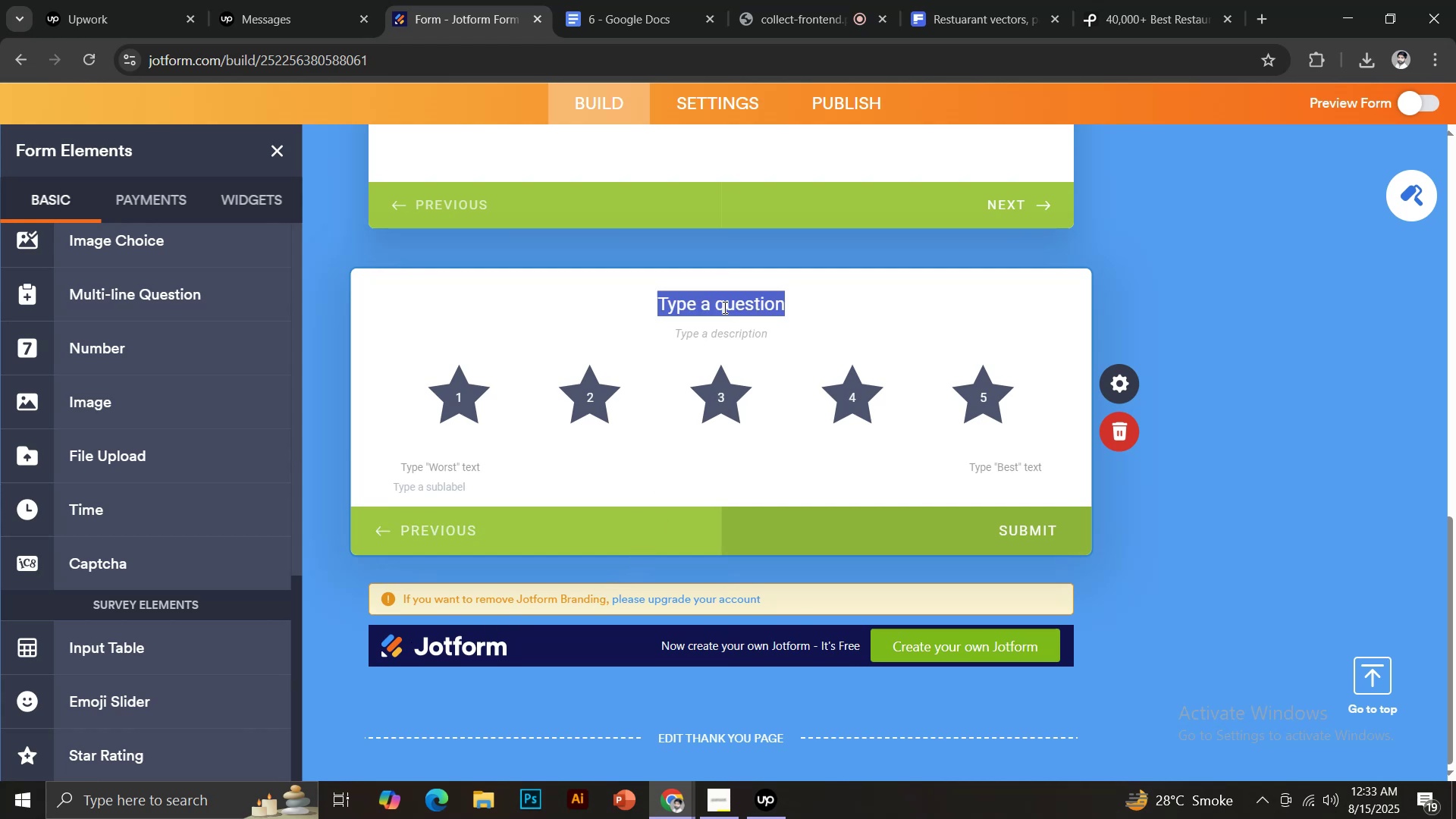 
key(Control+ControlLeft)
 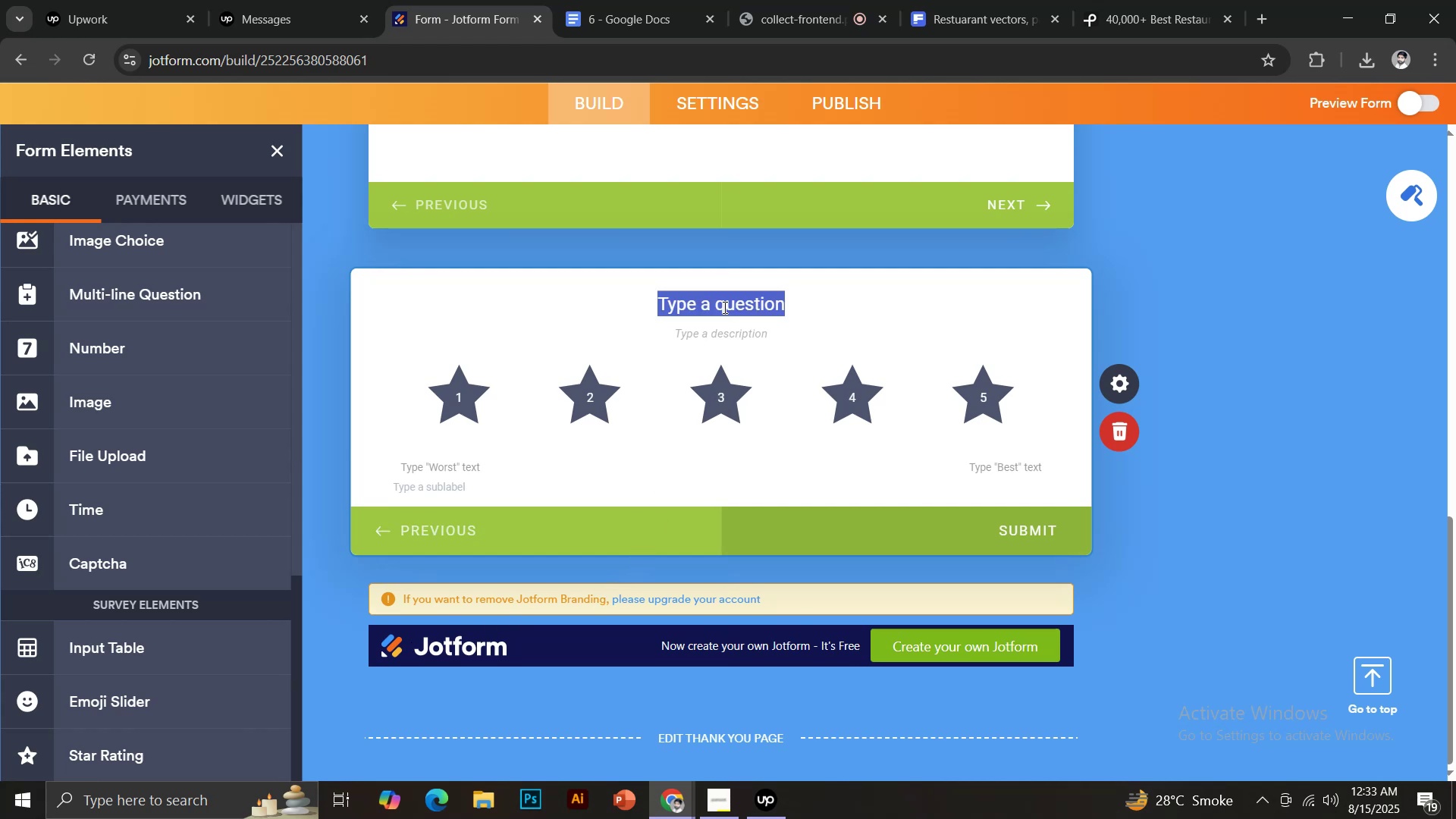 
key(Control+A)
 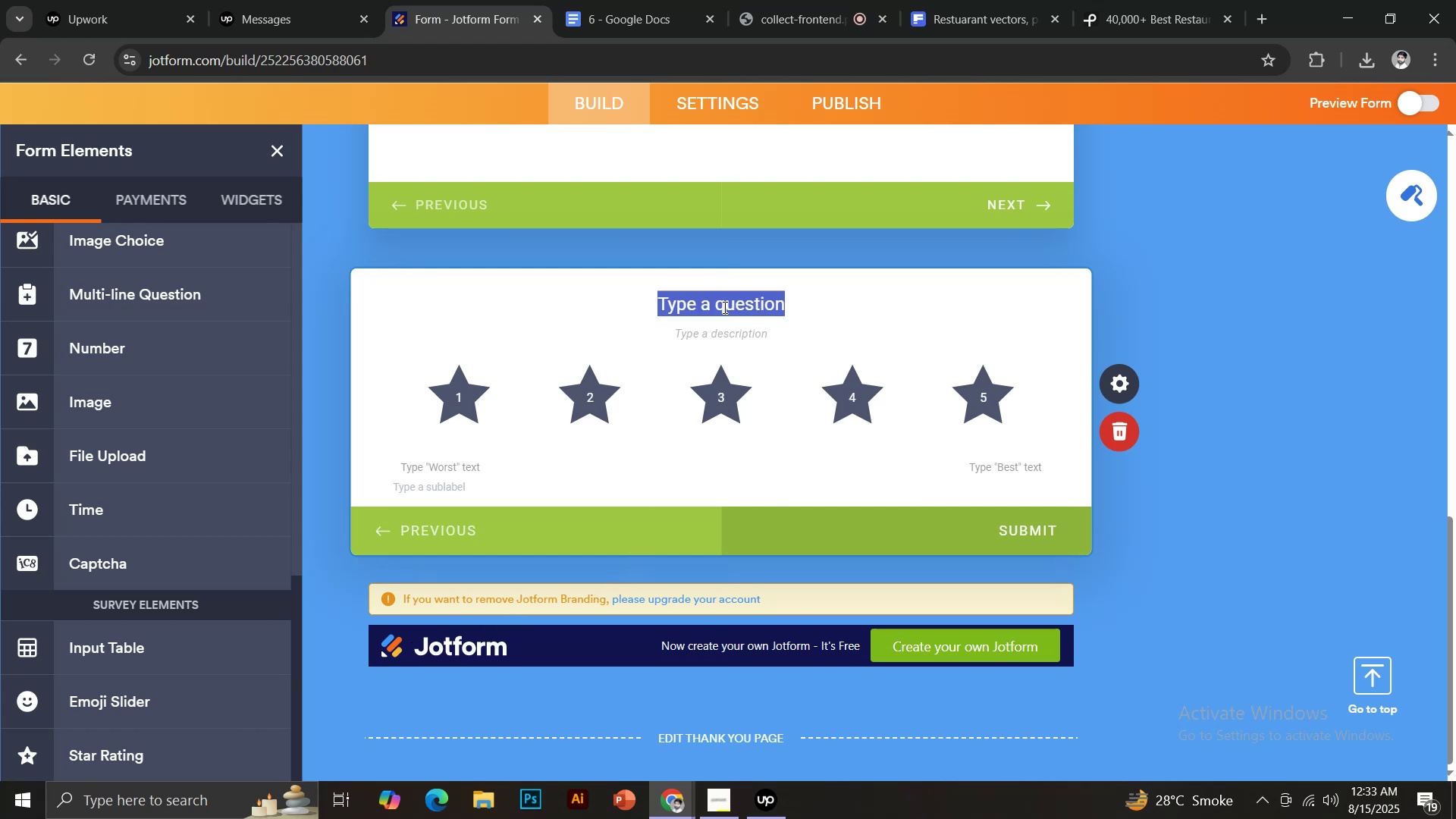 
key(Control+V)
 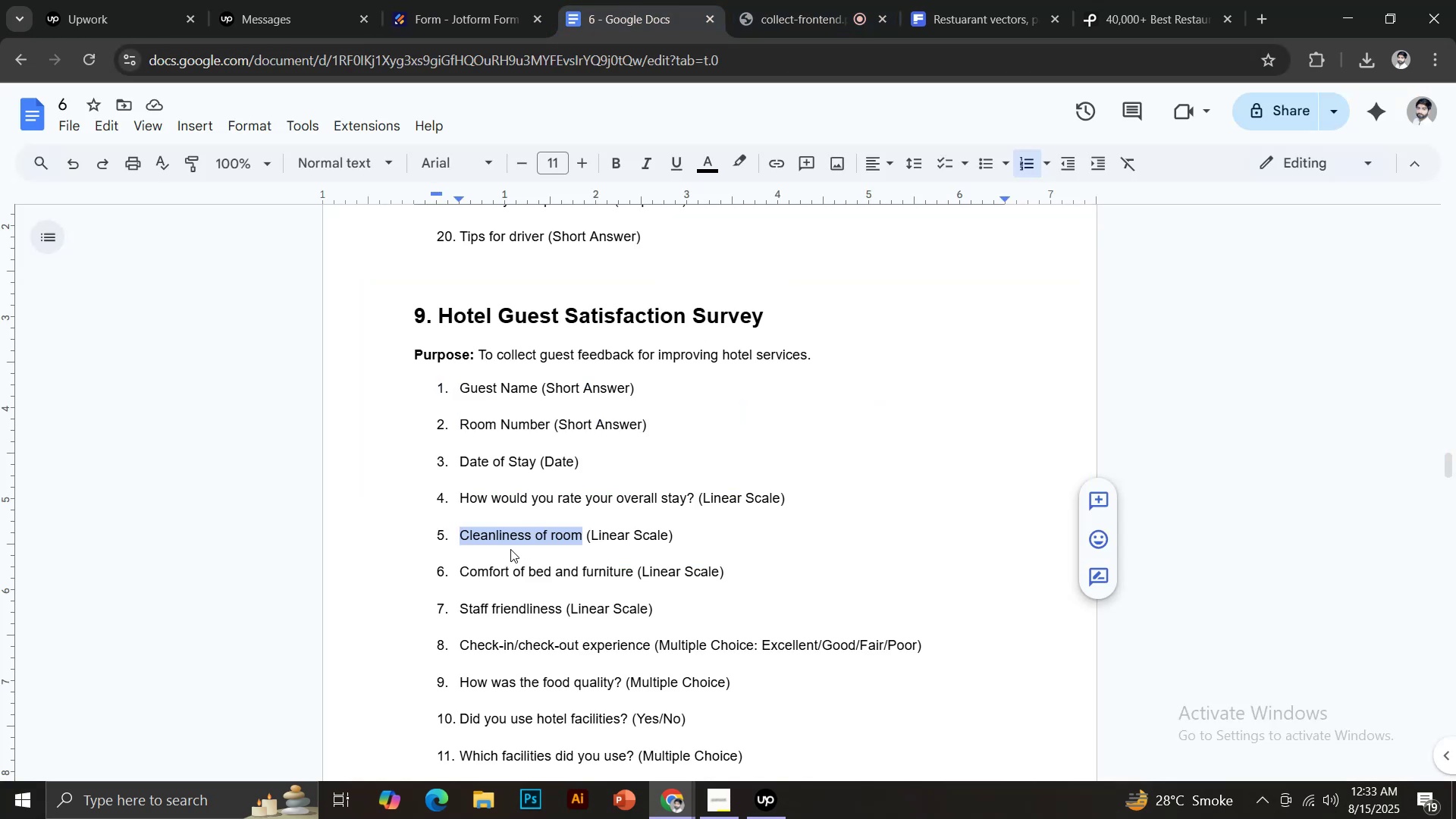 
left_click_drag(start_coordinate=[458, 570], to_coordinate=[628, 573])
 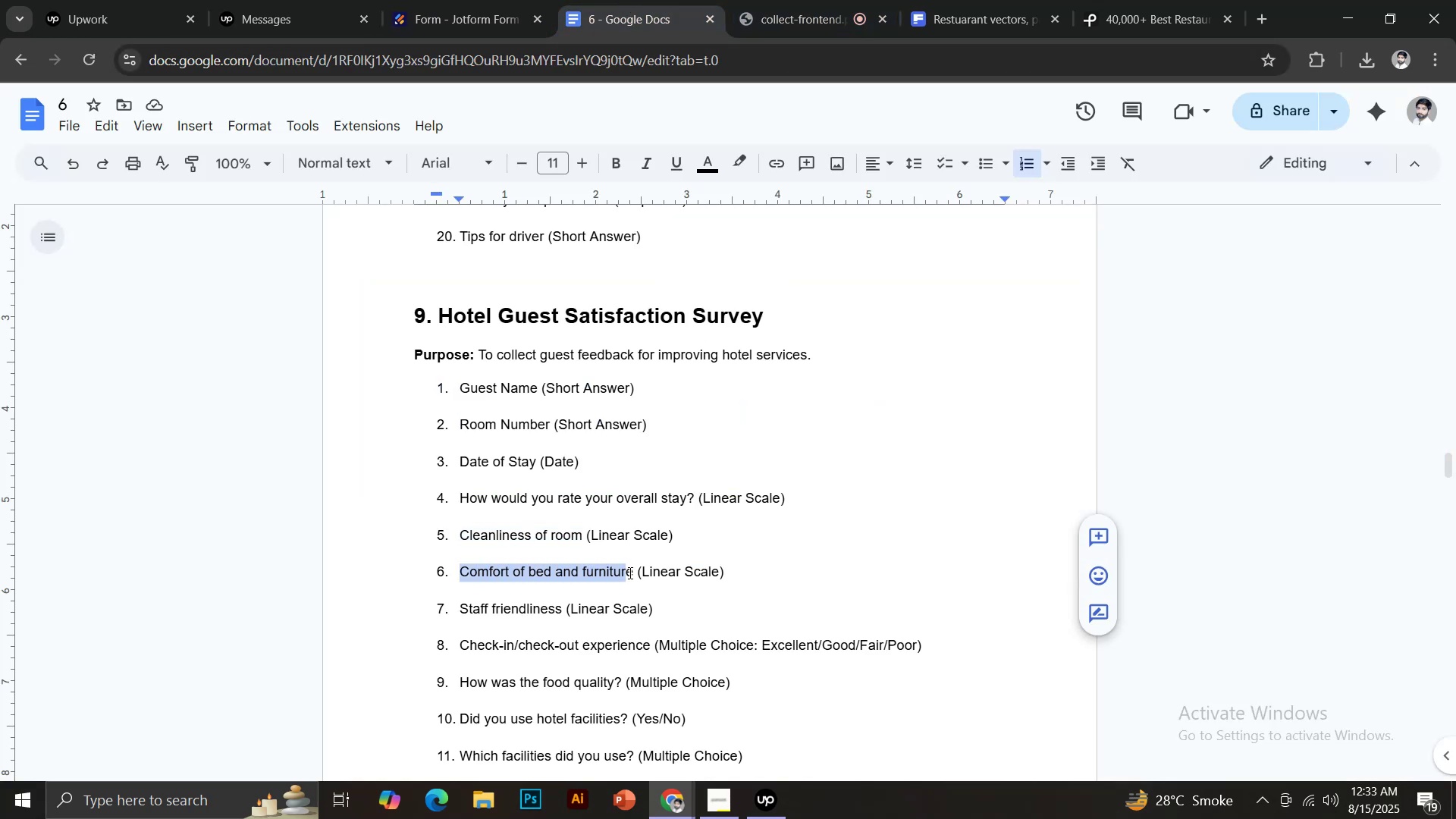 
scroll: coordinate [652, 559], scroll_direction: down, amount: 21.0
 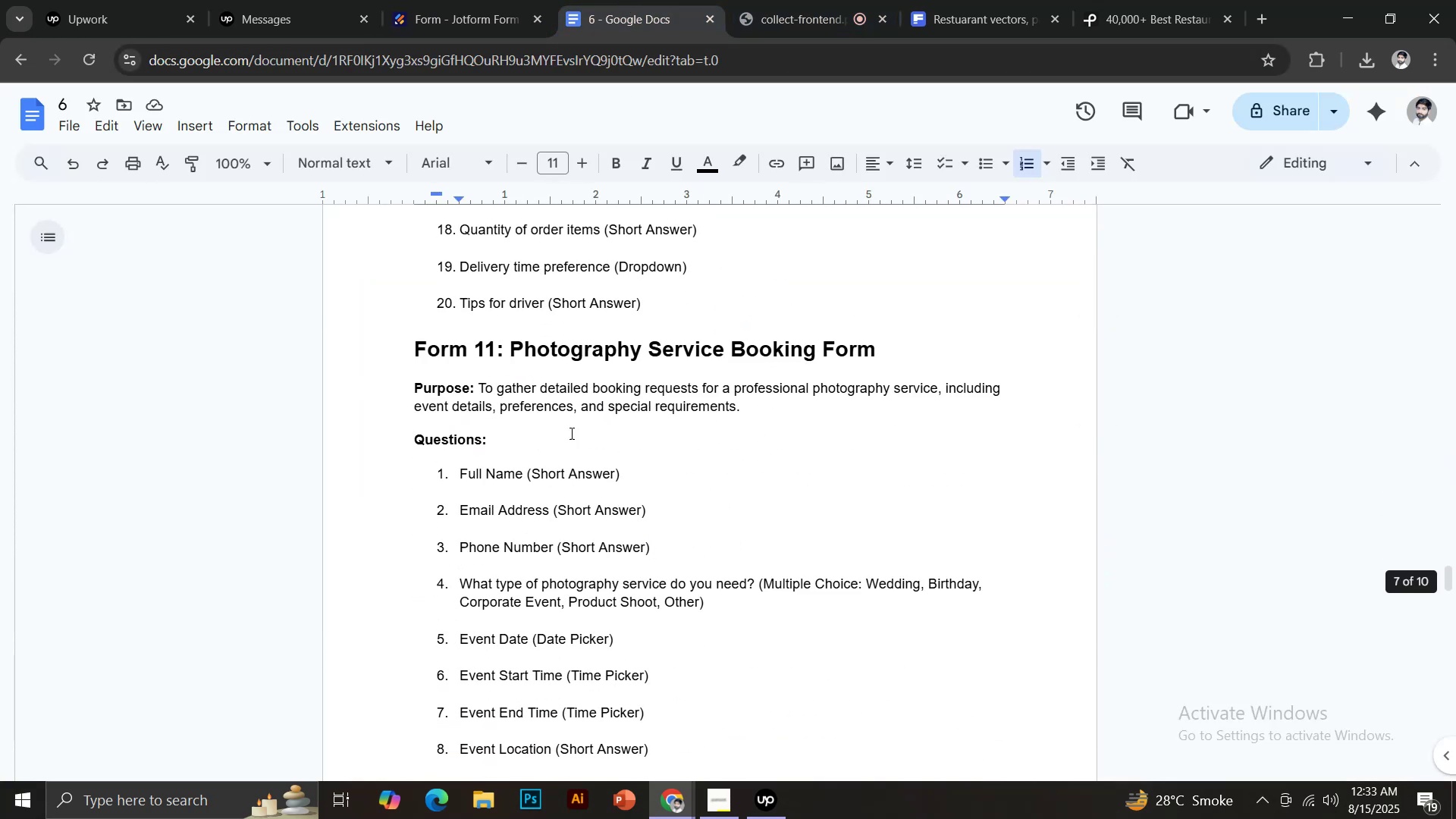 
scroll: coordinate [541, 394], scroll_direction: up, amount: 1.0
 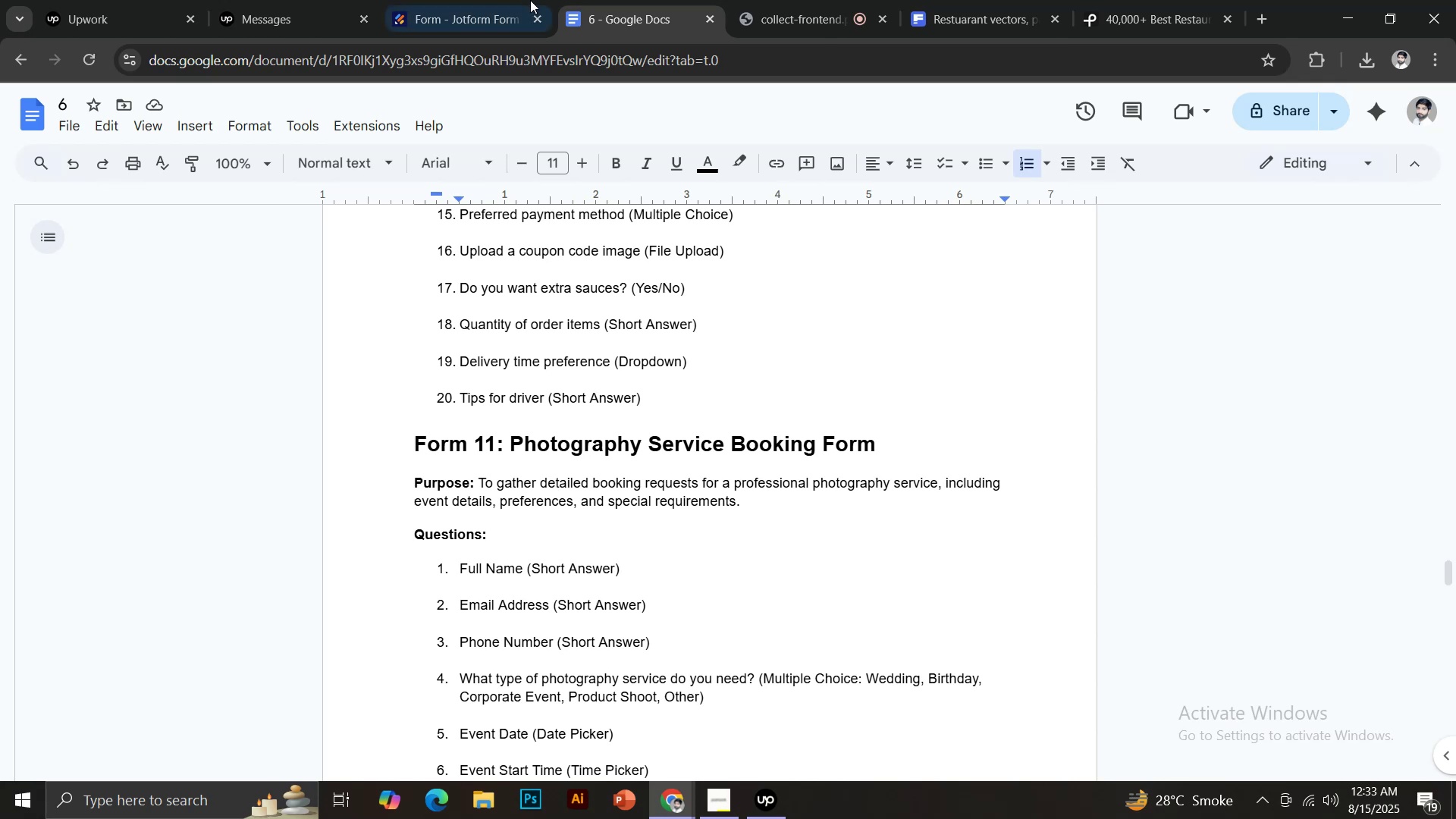 
left_click([512, 0])
 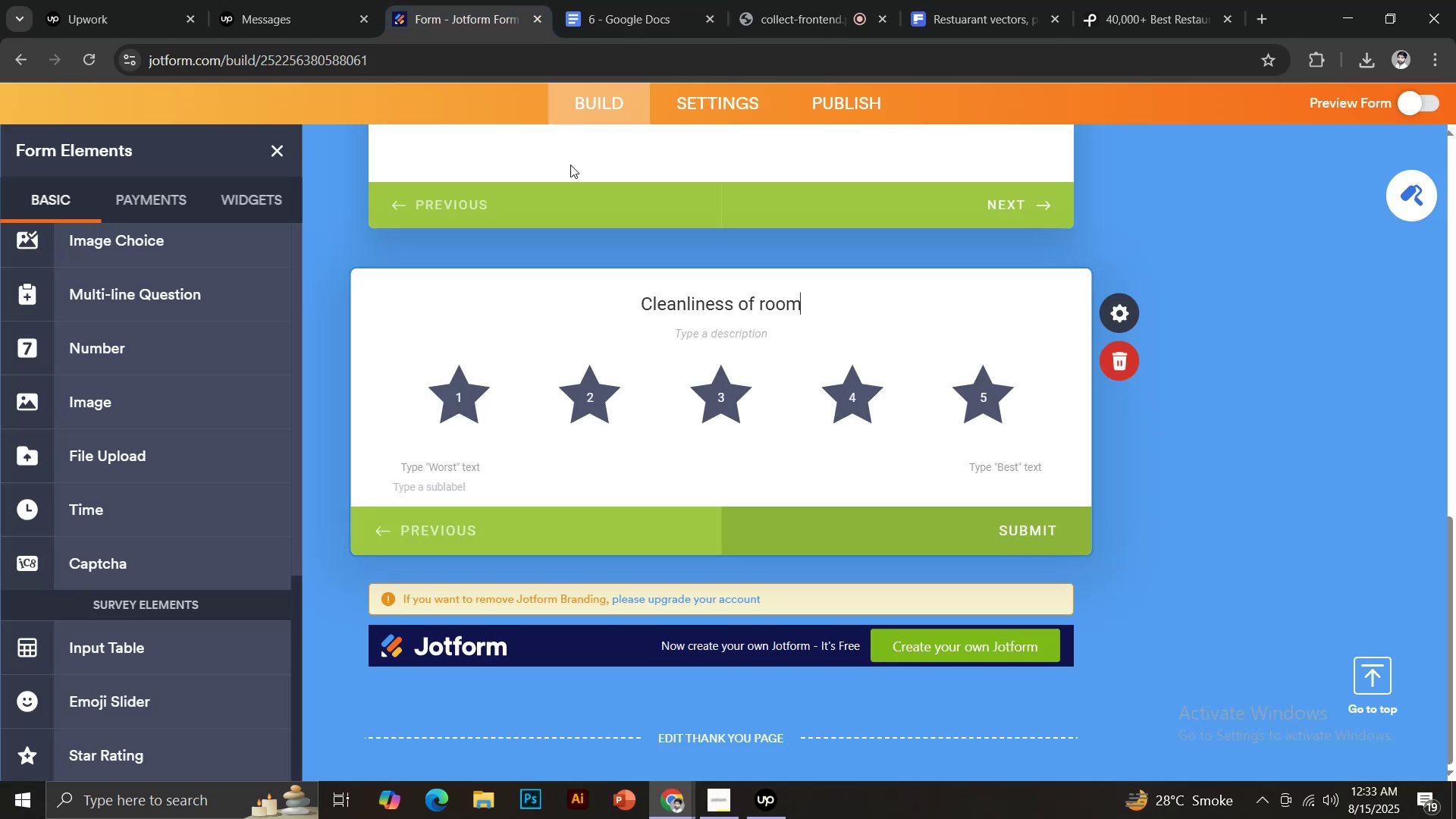 
scroll: coordinate [625, 347], scroll_direction: up, amount: 19.0
 